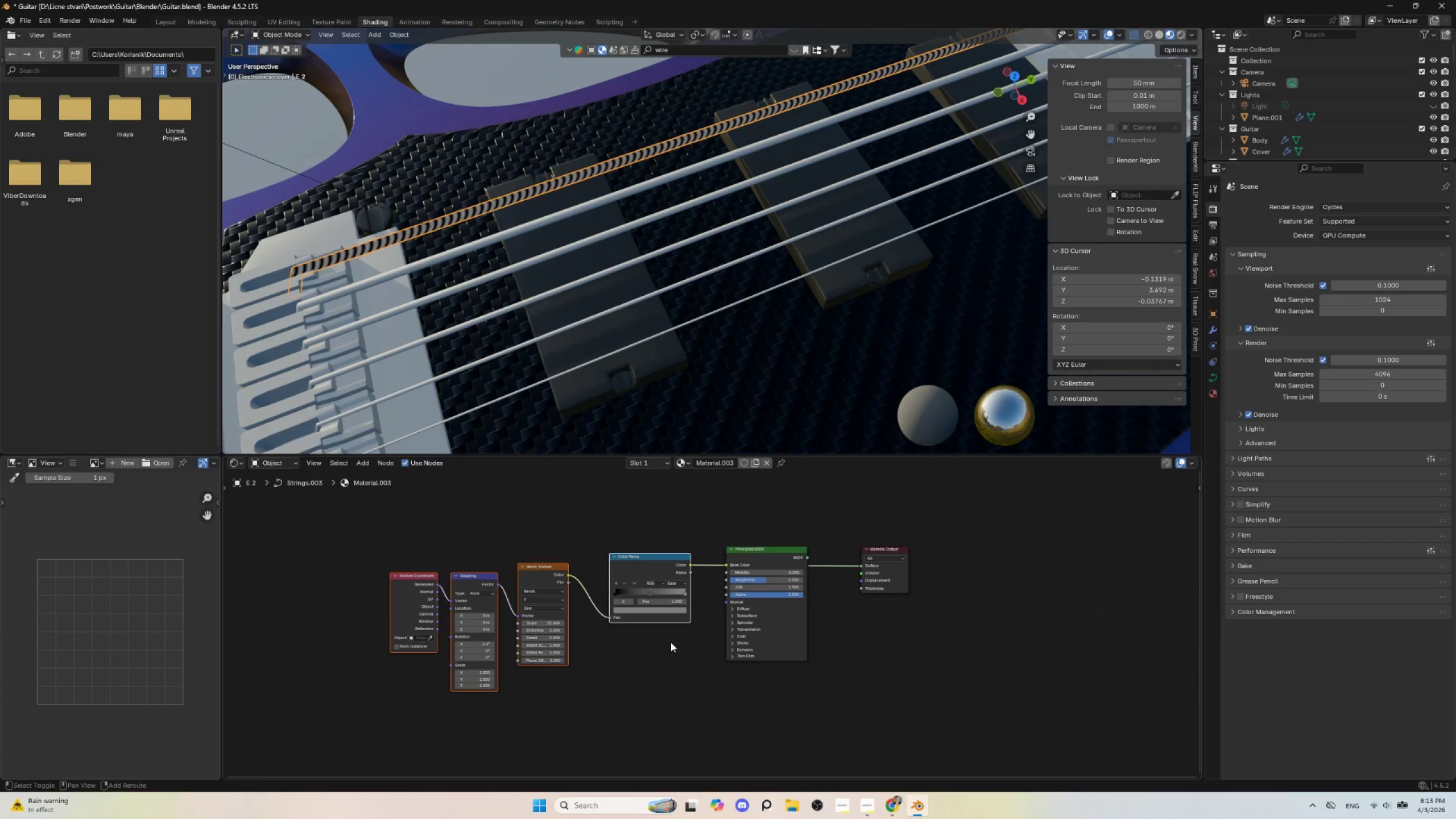 
key(Shift+D)
 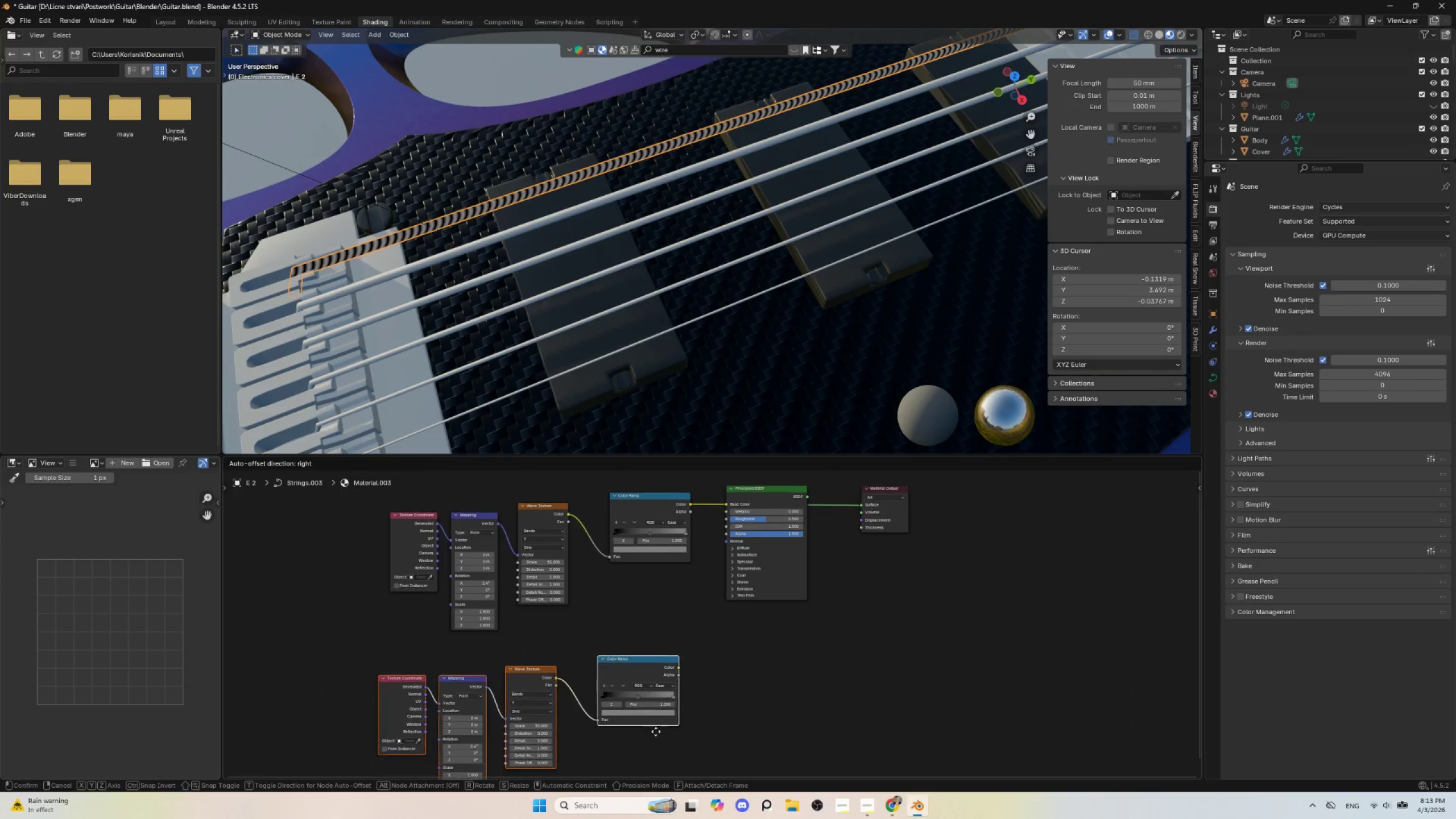 
left_click([653, 711])
 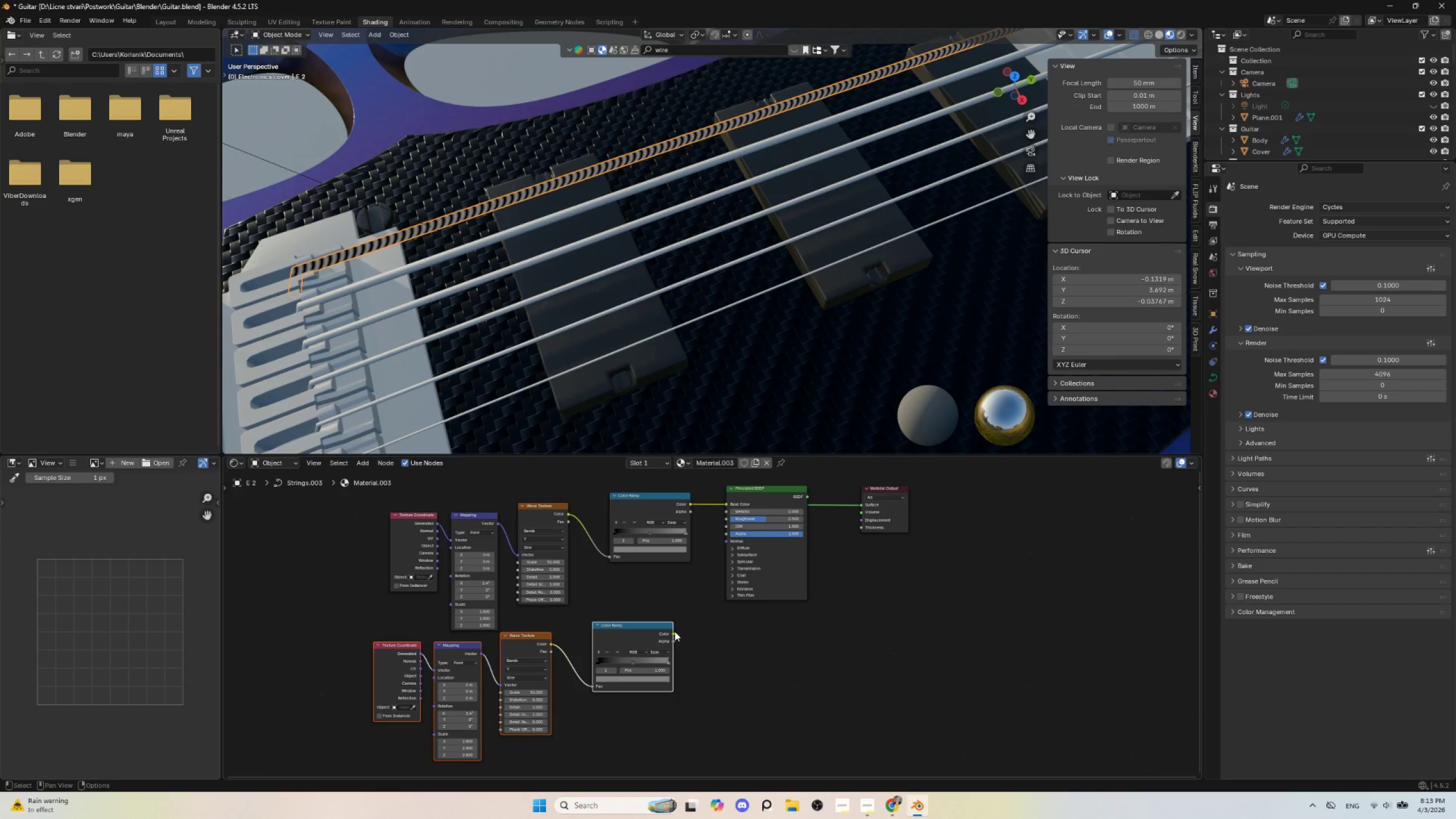 
left_click_drag(start_coordinate=[675, 631], to_coordinate=[726, 541])
 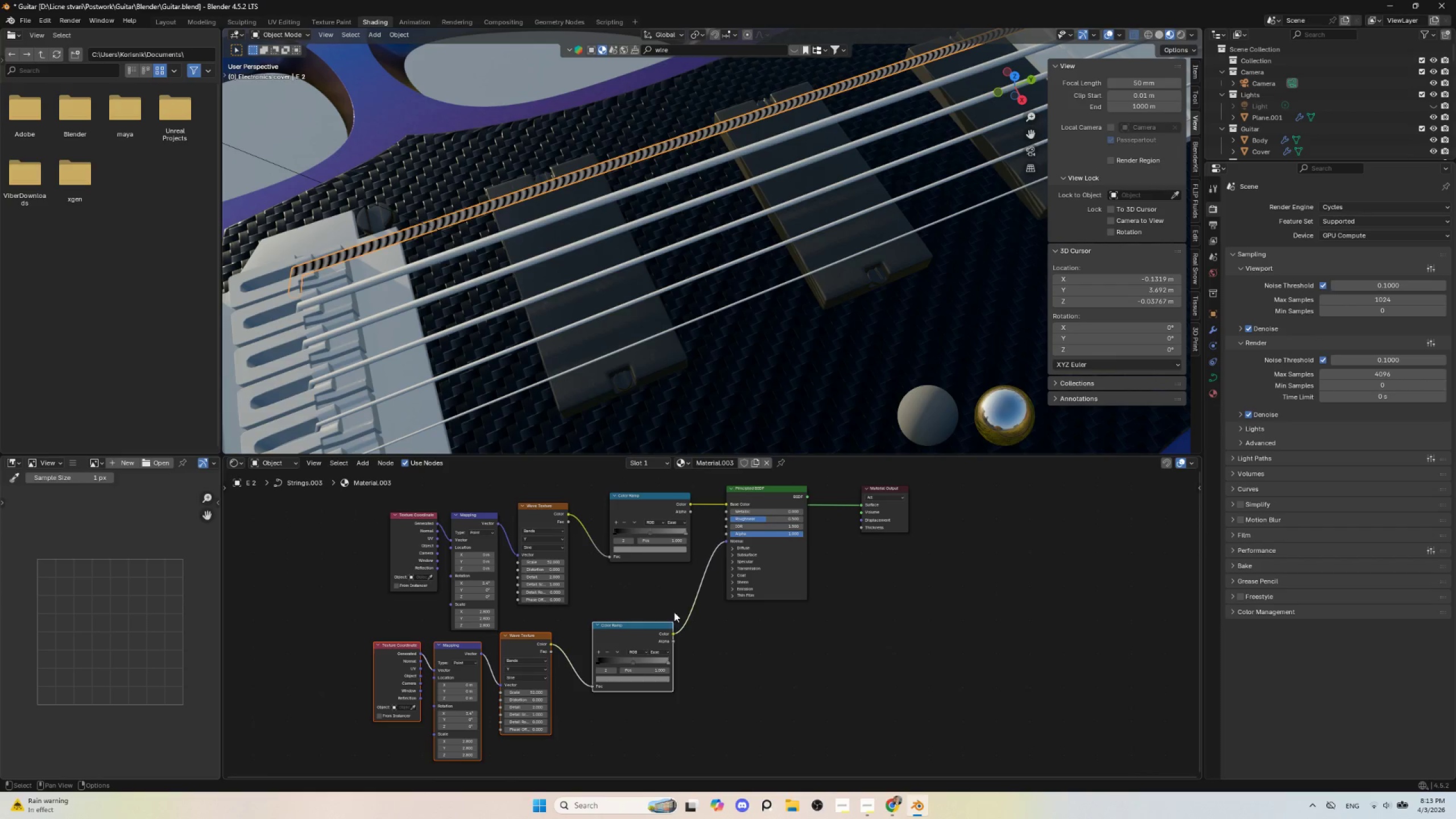 
left_click([666, 593])
 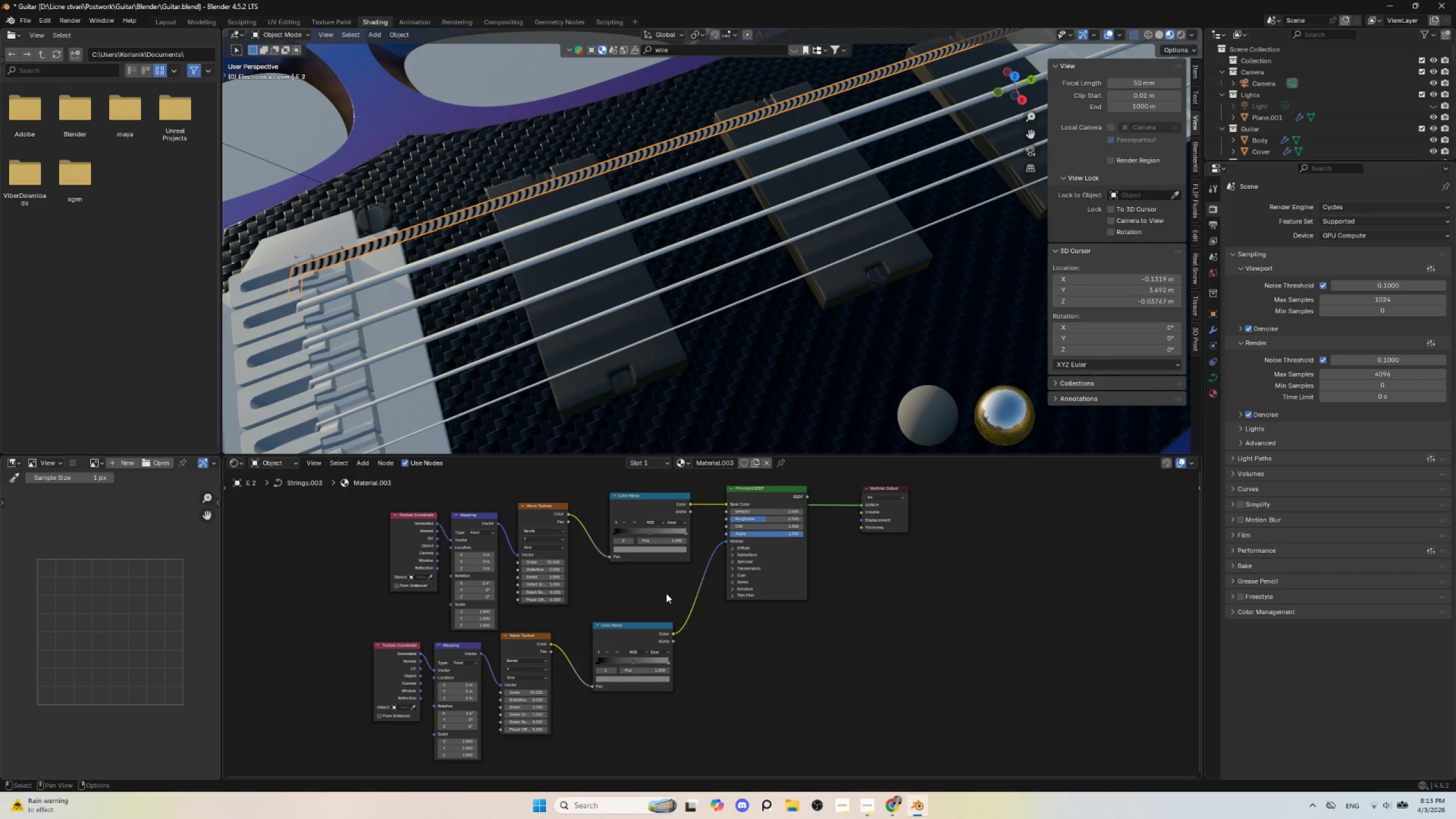 
key(Shift+A)
 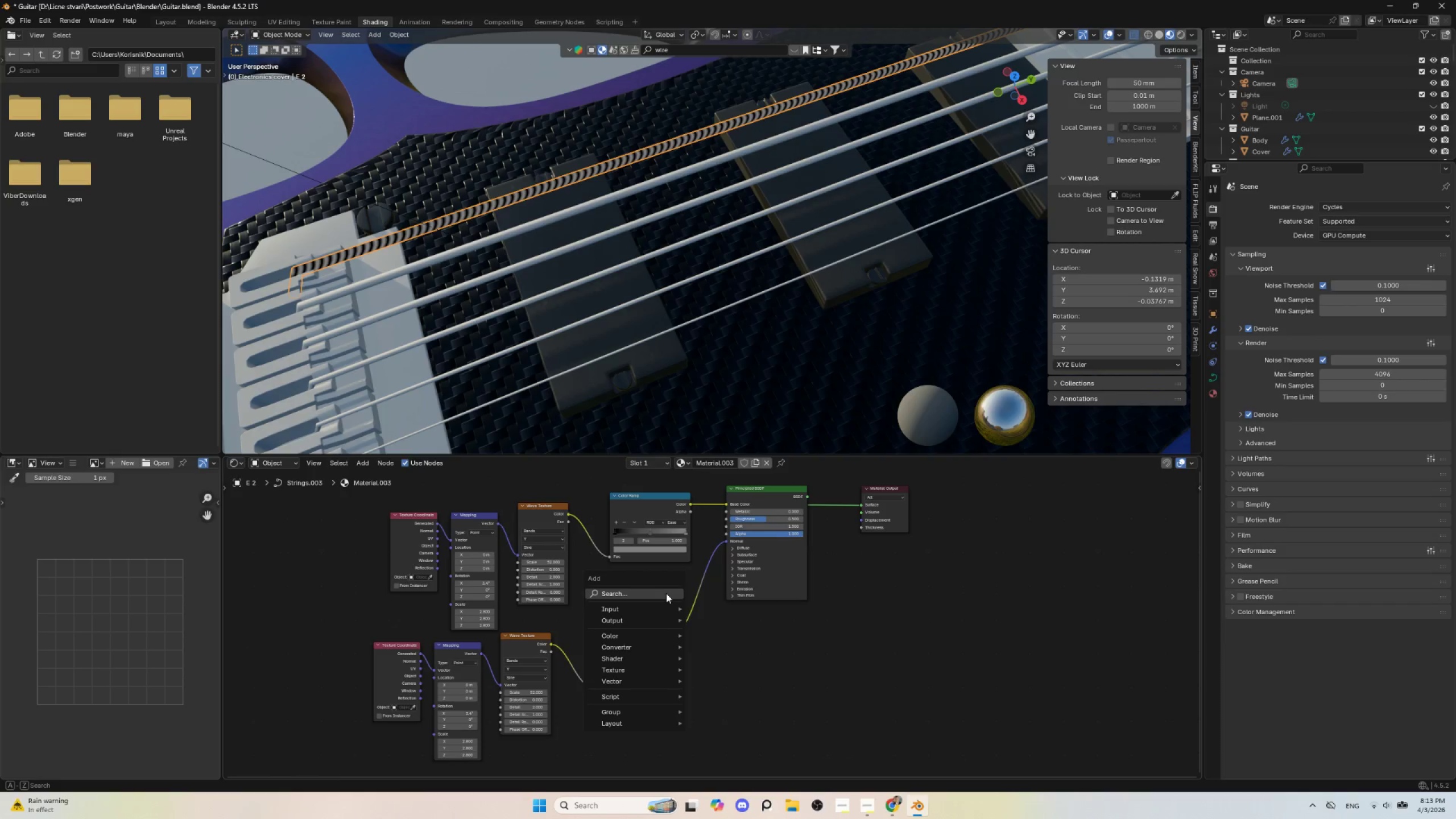 
left_click([666, 593])
 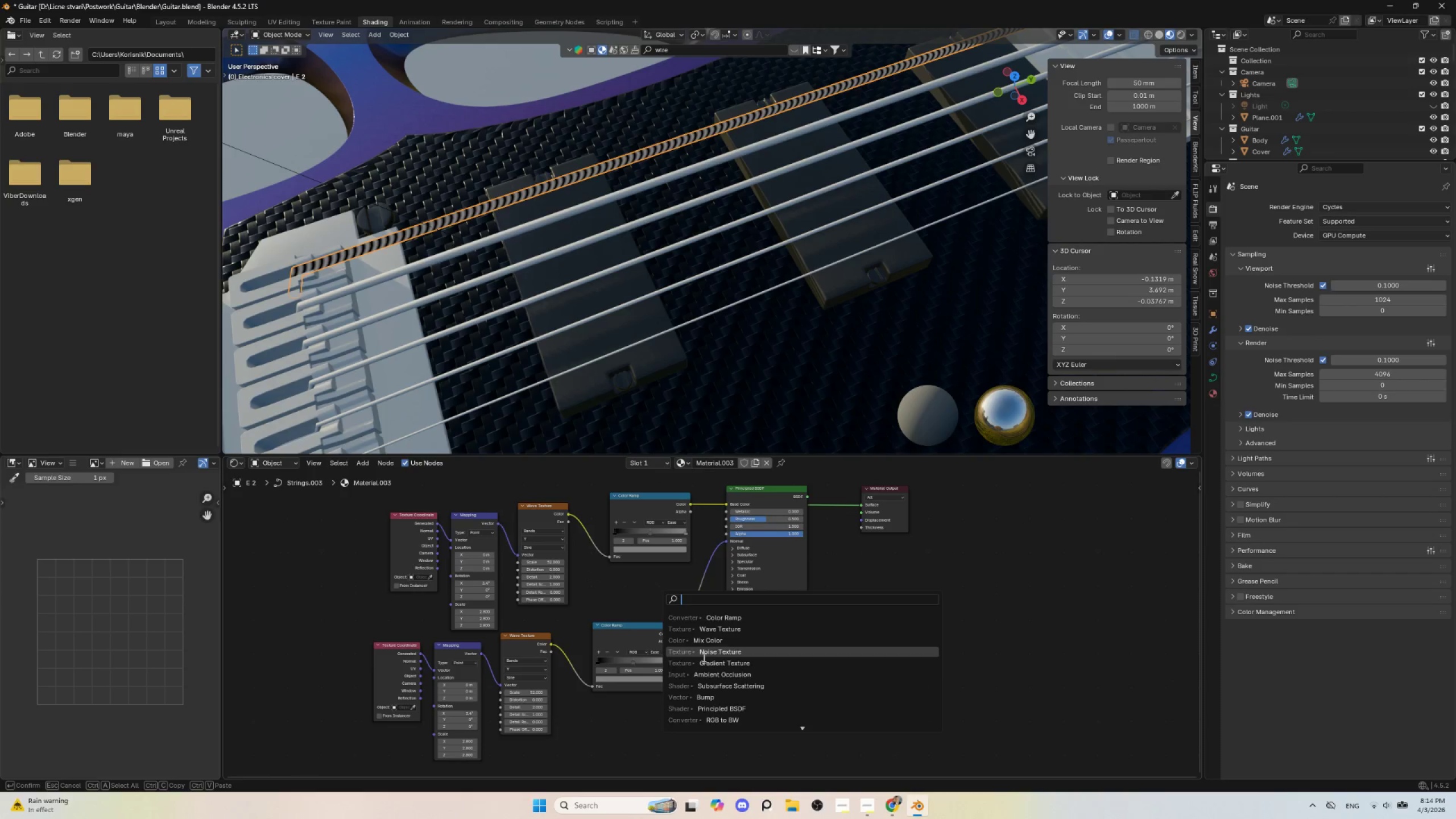 
left_click([705, 695])
 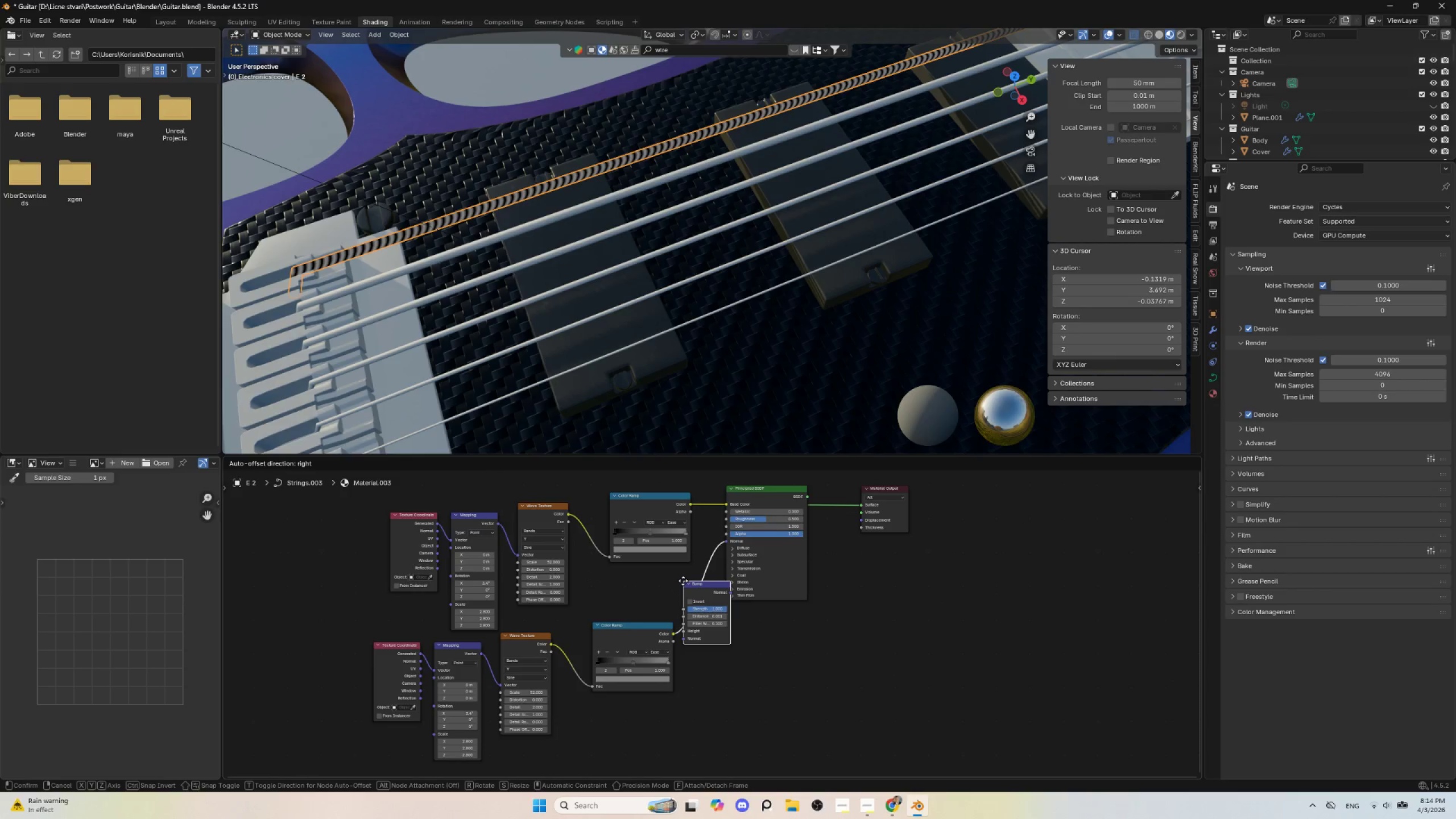 
left_click([683, 581])
 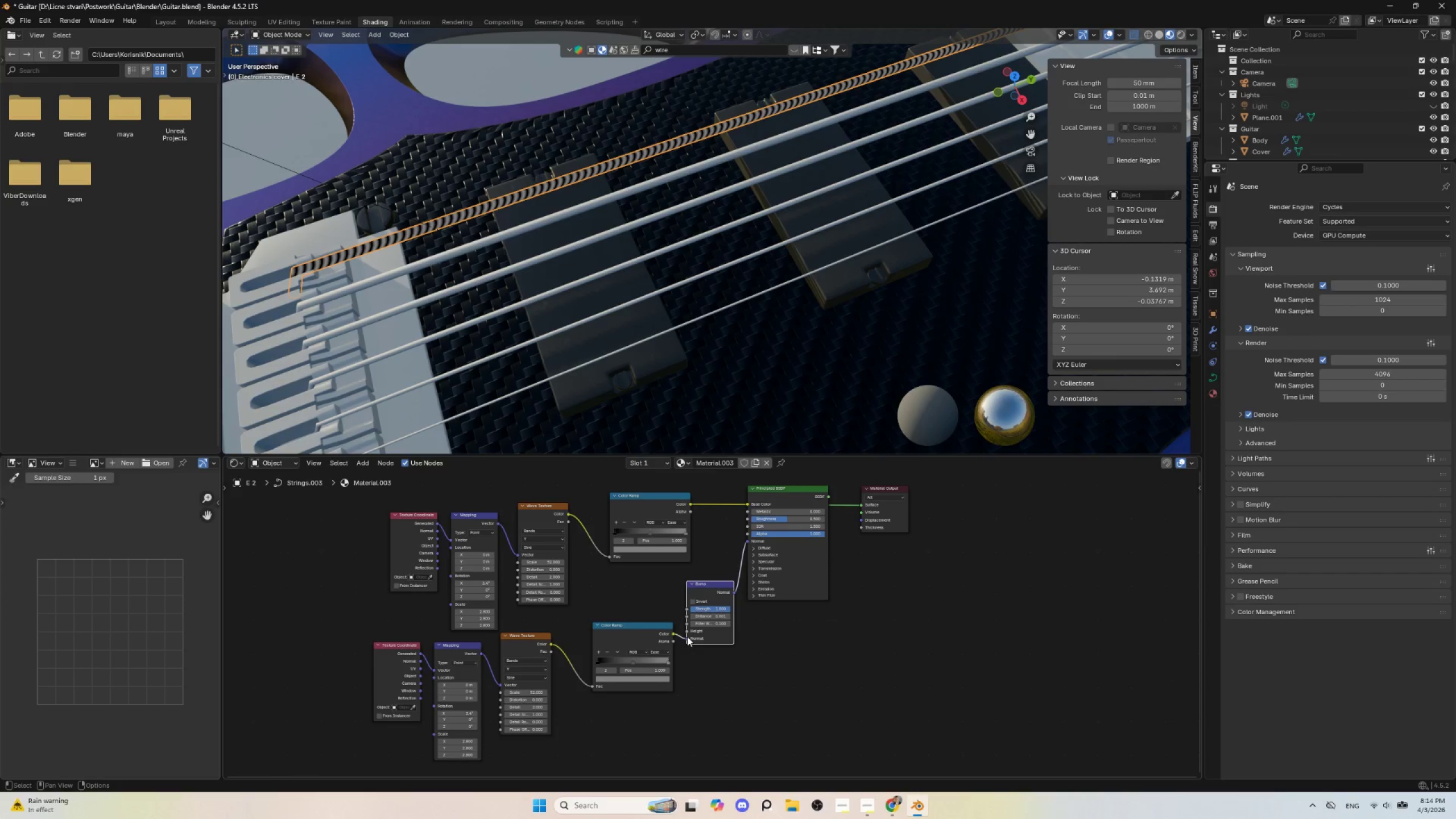 
left_click_drag(start_coordinate=[686, 639], to_coordinate=[689, 632])
 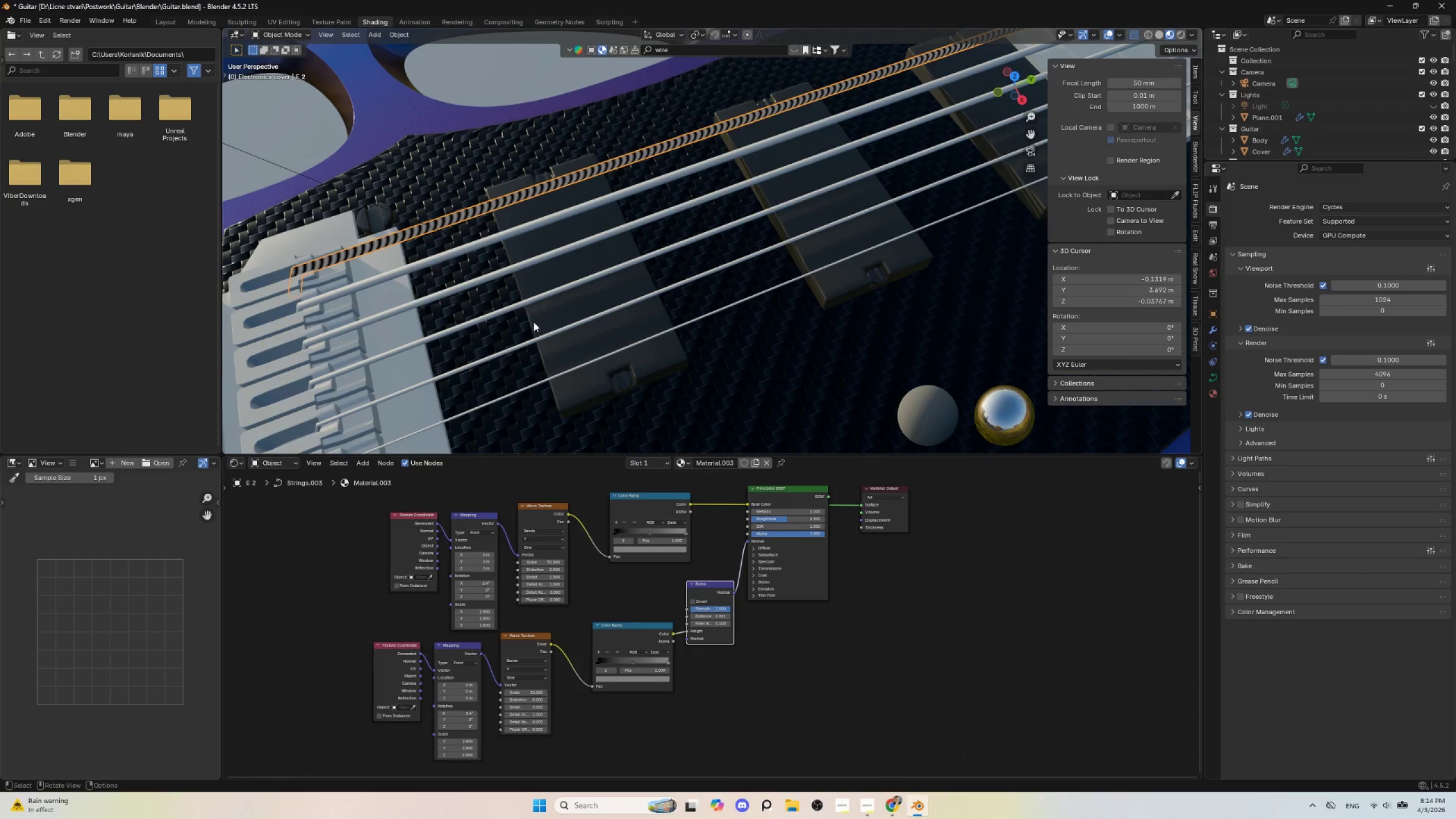 
hold_key(key=ShiftLeft, duration=0.77)
 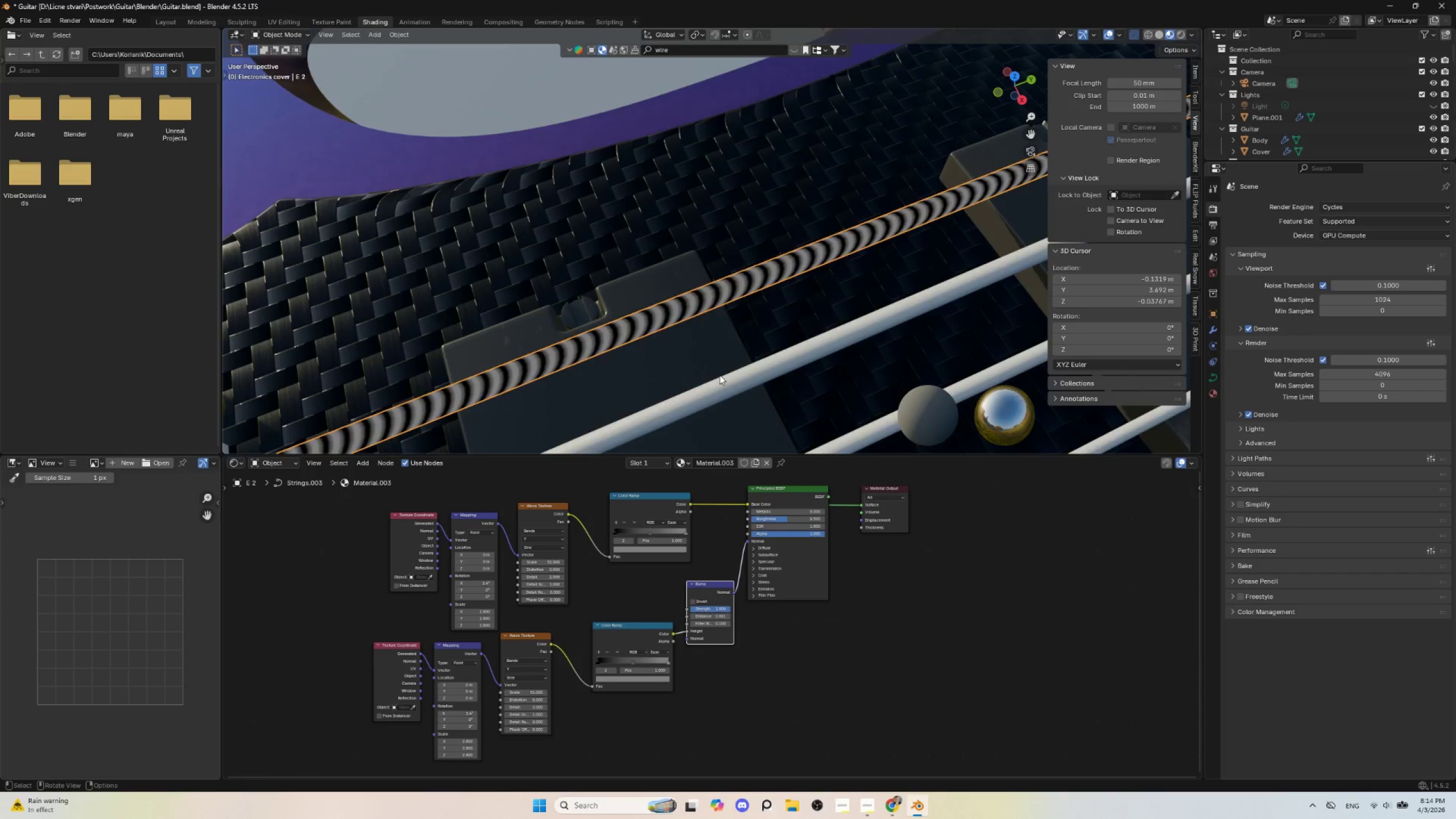 
scroll: coordinate [719, 375], scroll_direction: up, amount: 6.0
 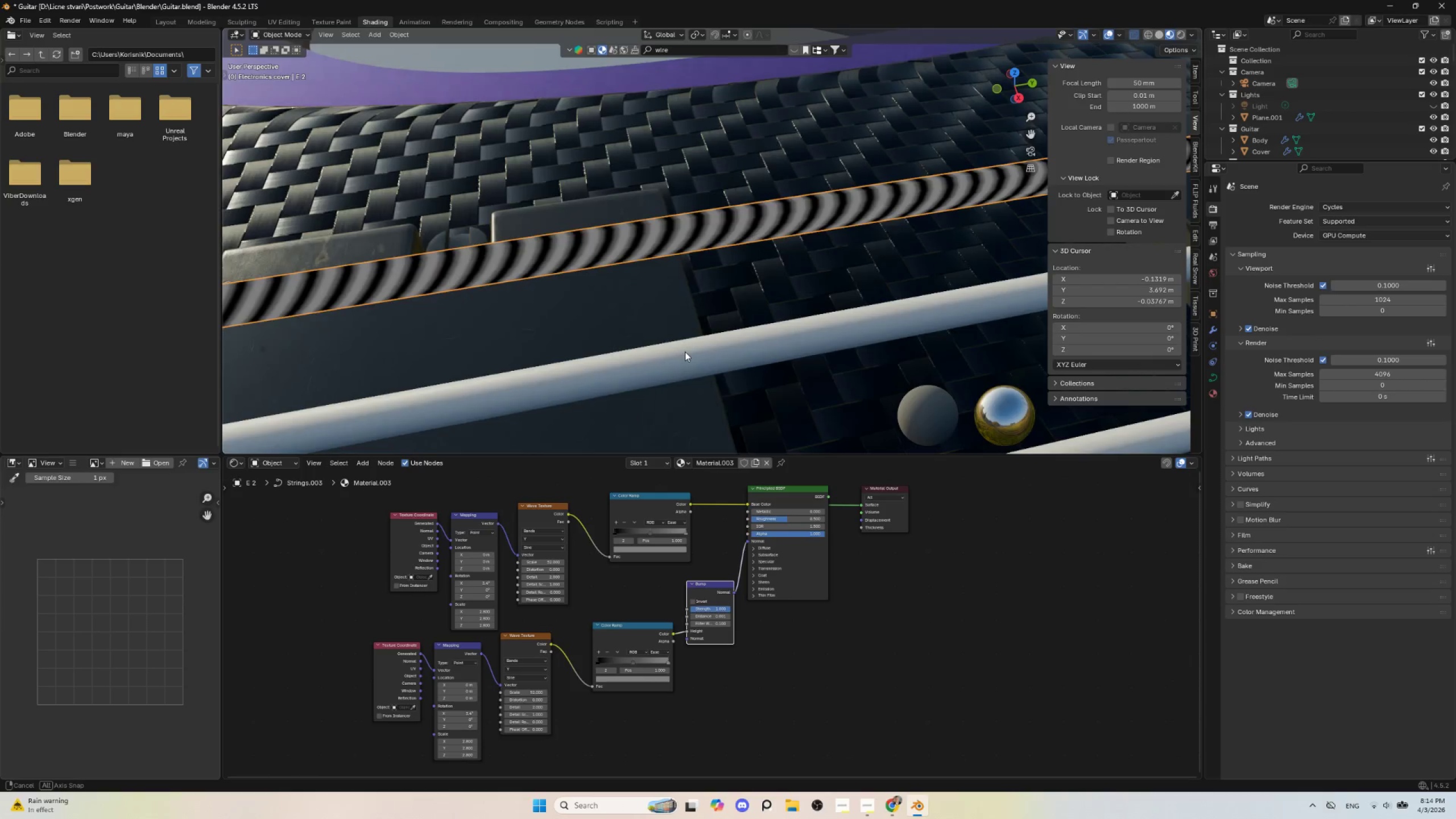 
scroll: coordinate [685, 351], scroll_direction: down, amount: 2.0
 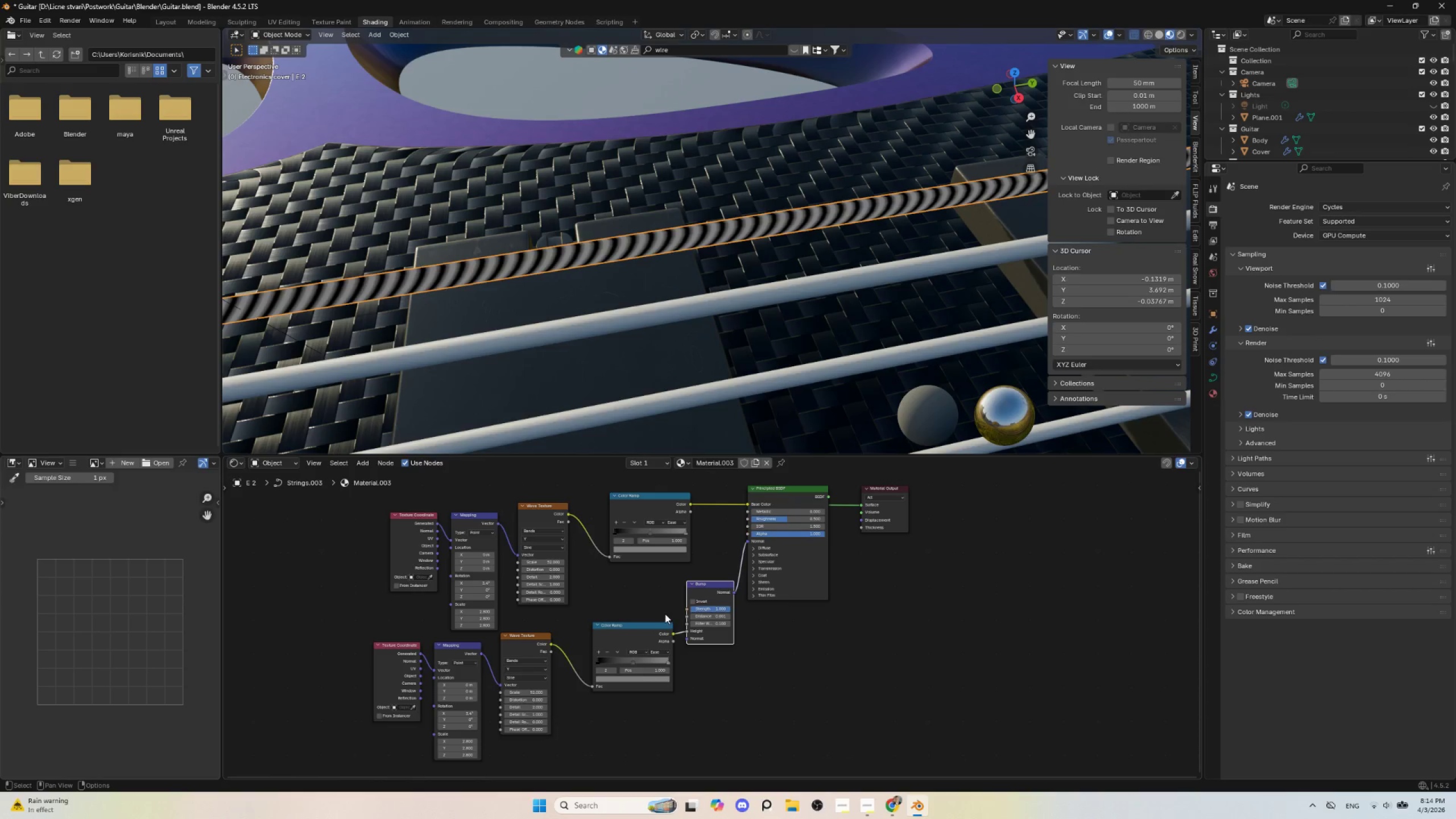 
mouse_move([702, 607])
 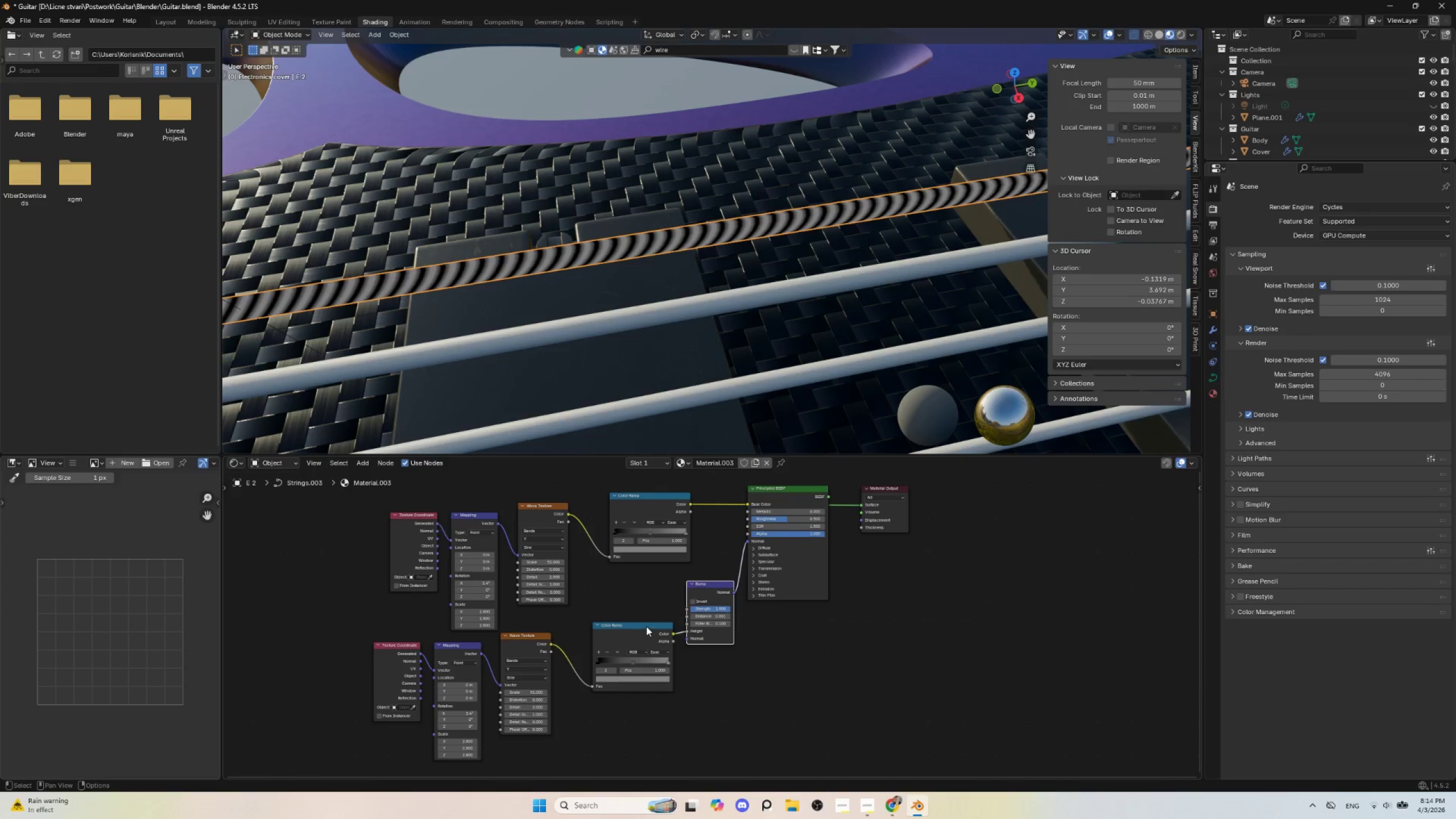 
left_click_drag(start_coordinate=[709, 618], to_coordinate=[729, 617])
 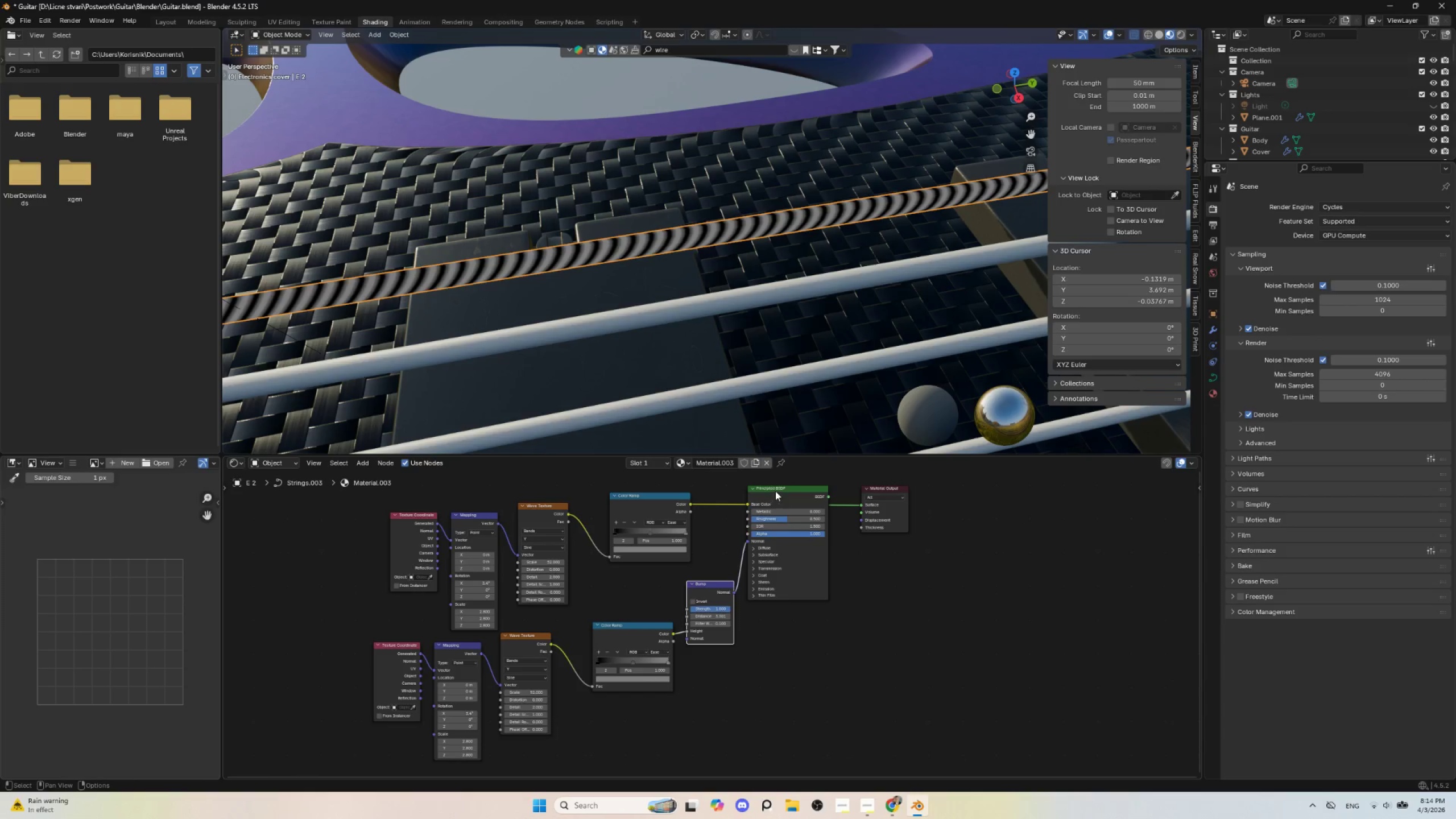 
hold_key(key=ShiftLeft, duration=0.83)
hold_key(key=ControlLeft, duration=0.8)
left_click([776, 489])
 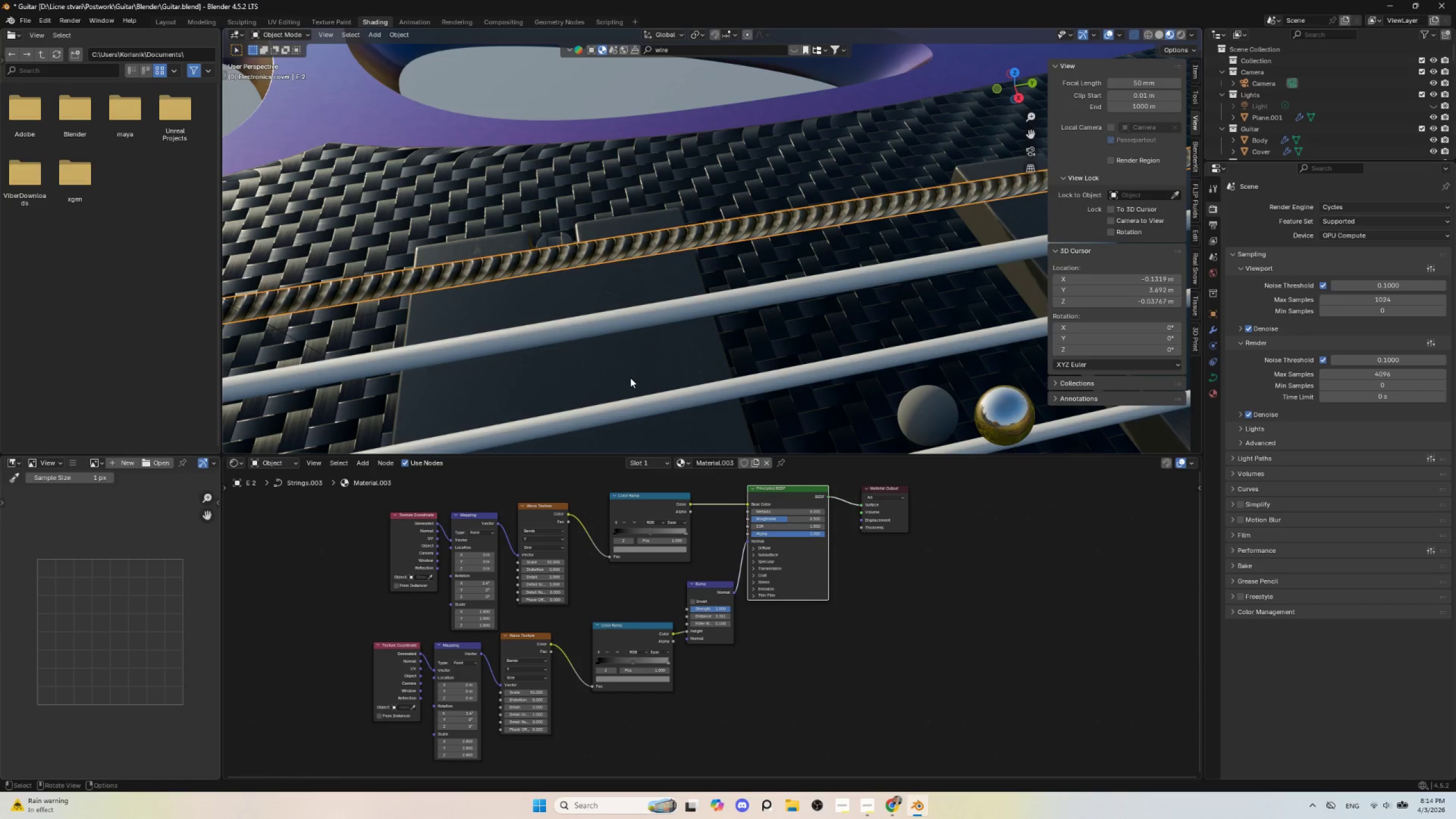 
hold_key(key=ShiftLeft, duration=0.56)
 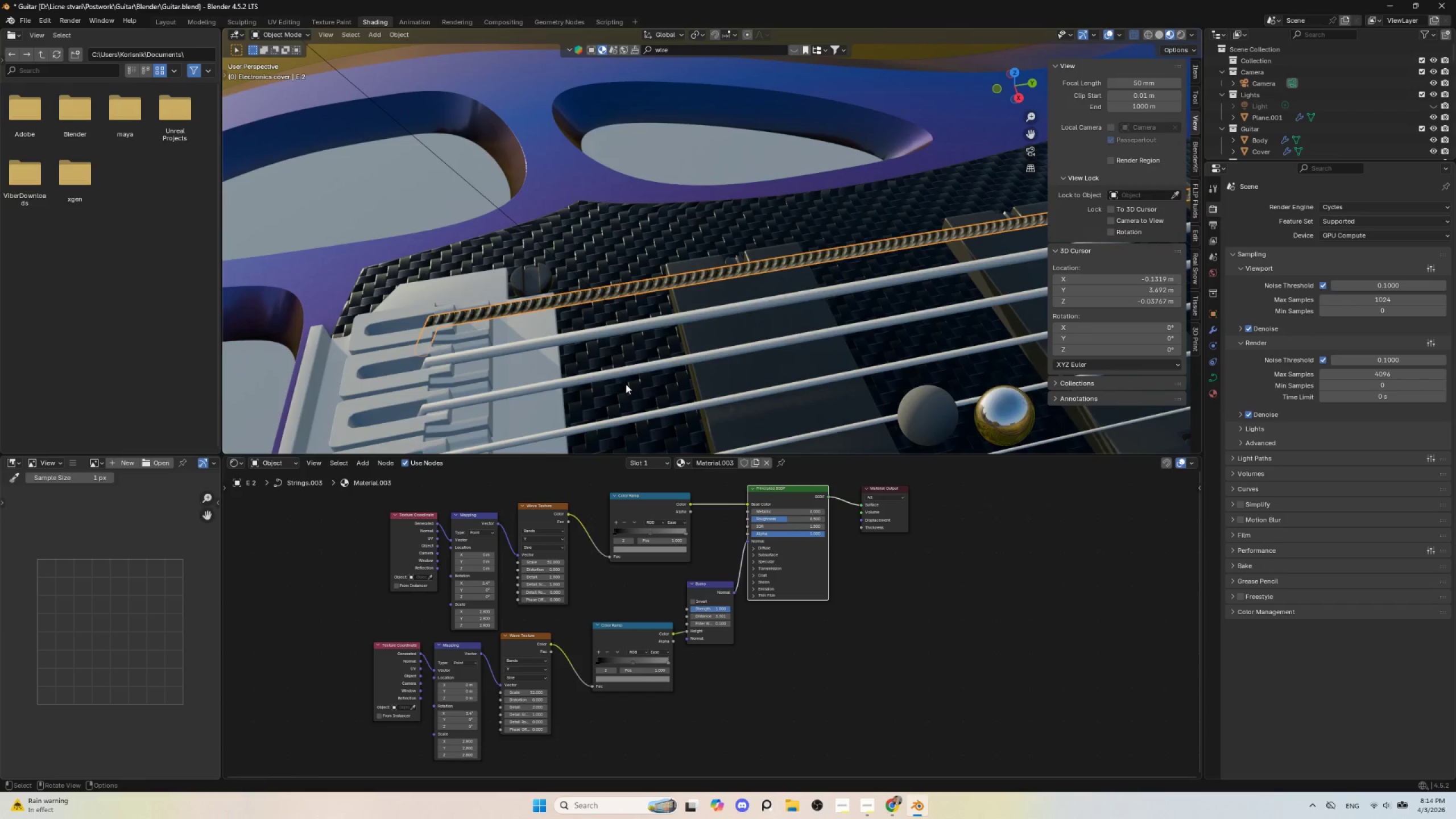 
scroll: coordinate [617, 340], scroll_direction: down, amount: 3.0
 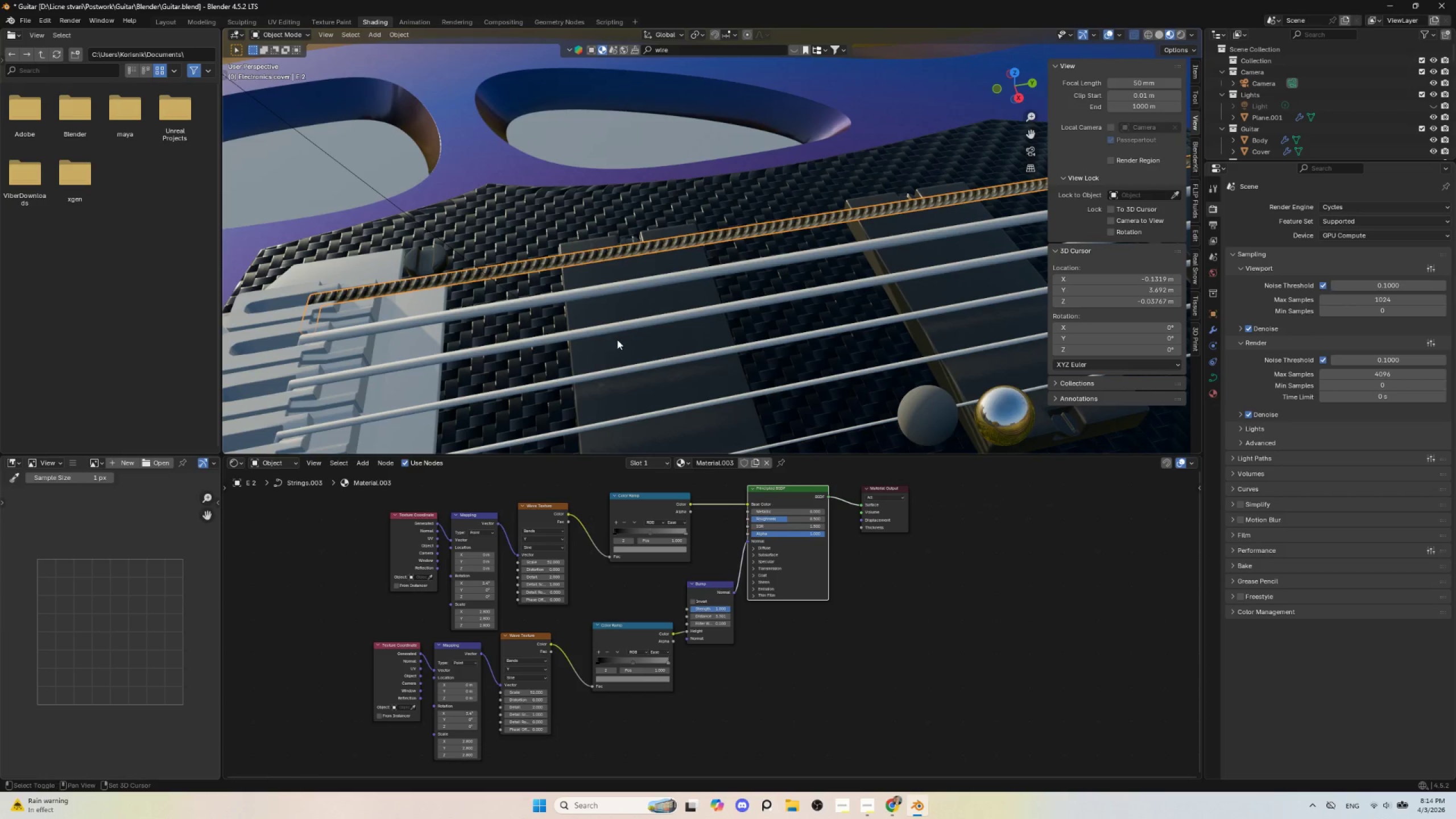 
hold_key(key=ShiftLeft, duration=0.52)
 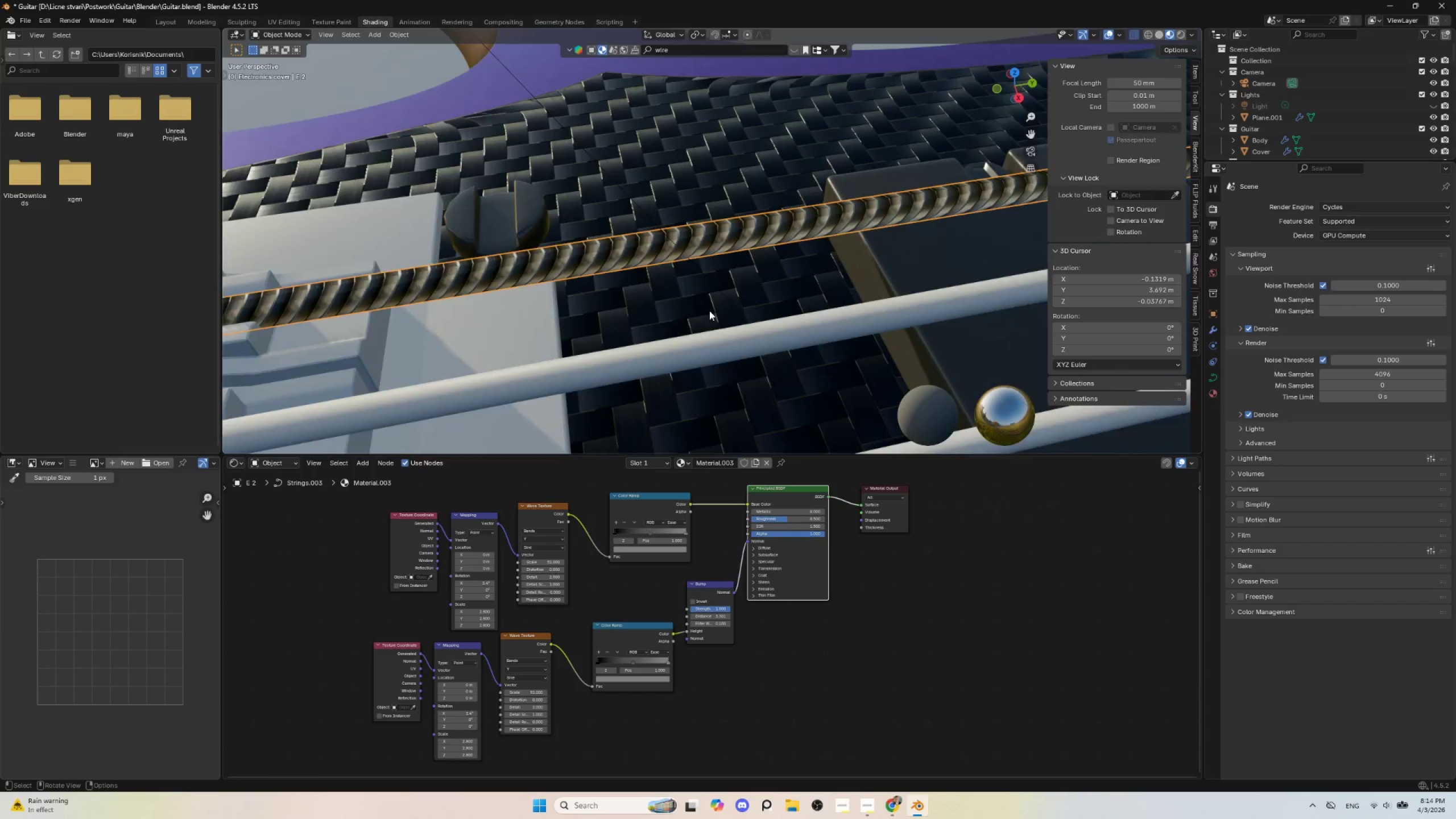 
scroll: coordinate [709, 311], scroll_direction: up, amount: 6.0
 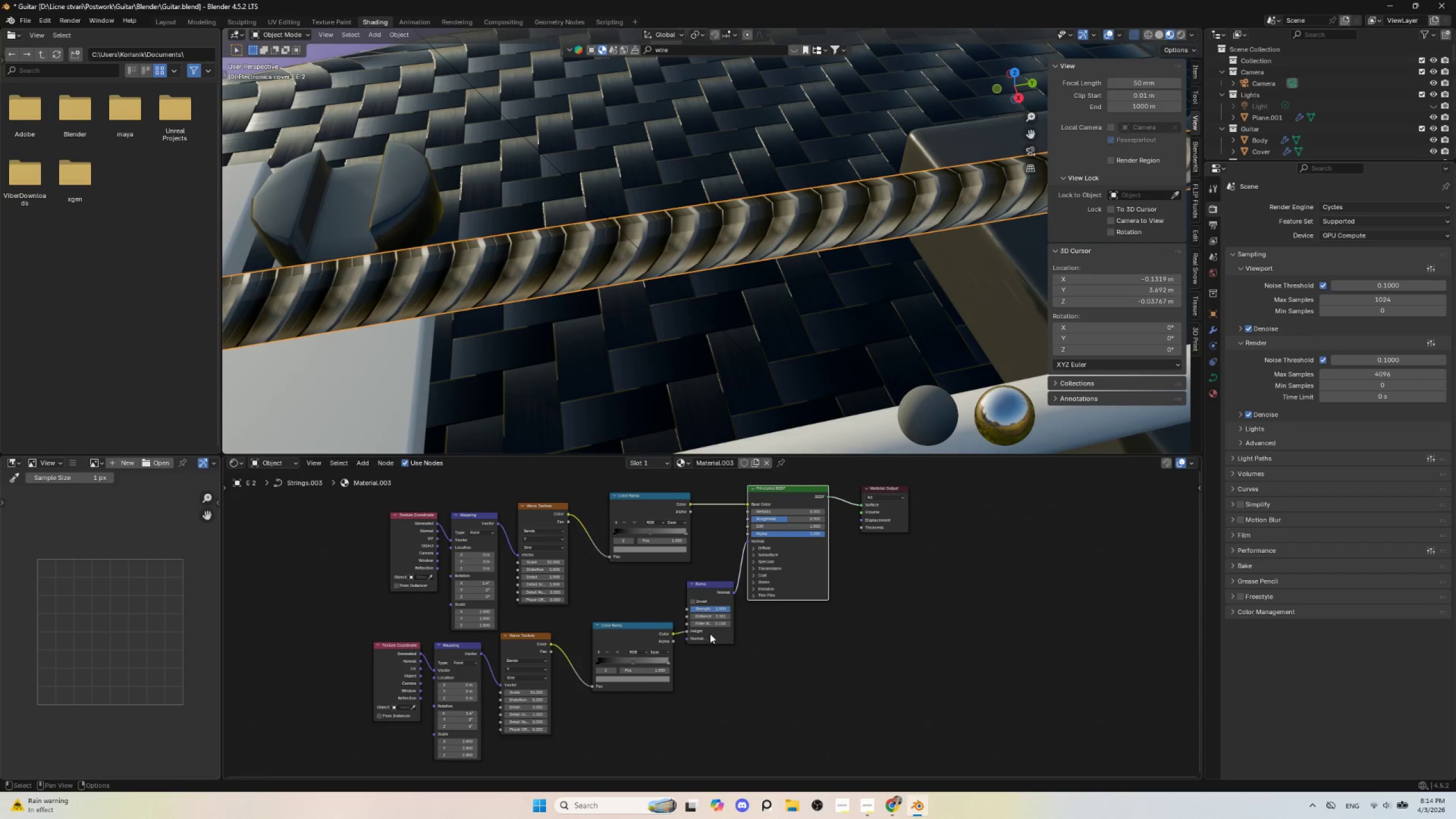 
left_click_drag(start_coordinate=[716, 618], to_coordinate=[667, 606])
 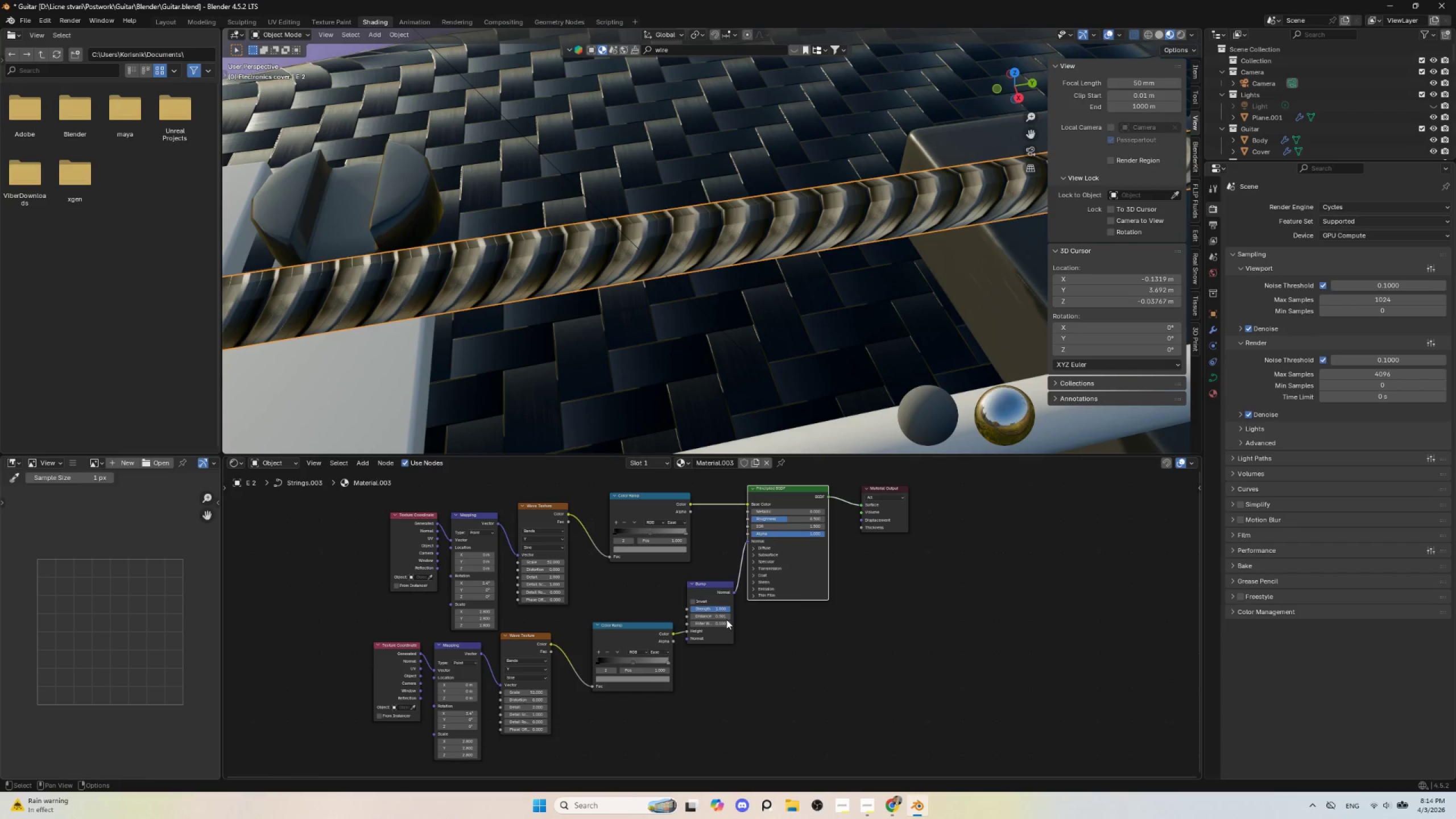 
hold_key(key=ShiftLeft, duration=1.5)
left_click_drag(start_coordinate=[721, 615], to_coordinate=[712, 615])
 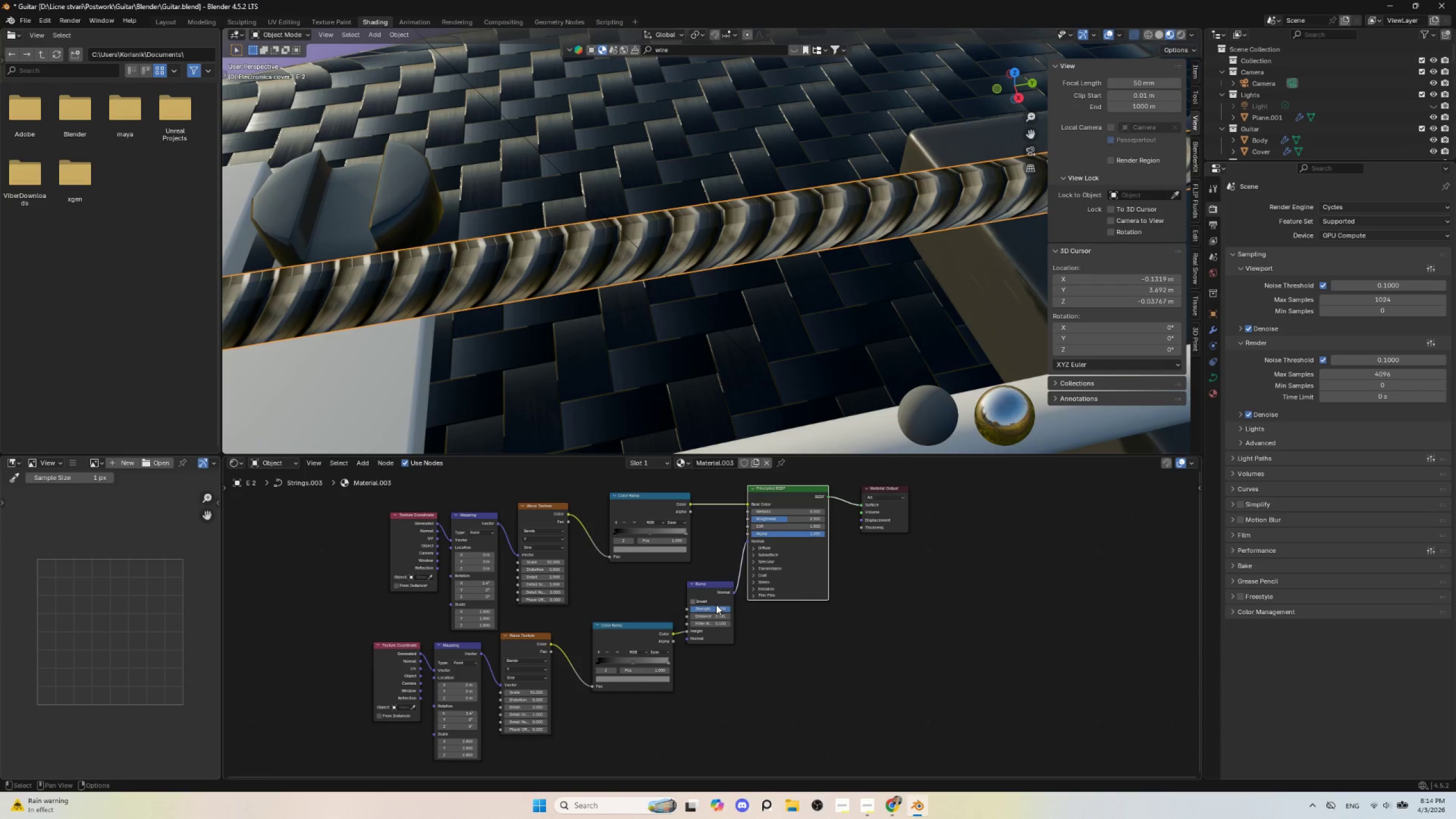 
hold_key(key=ShiftLeft, duration=0.38)
 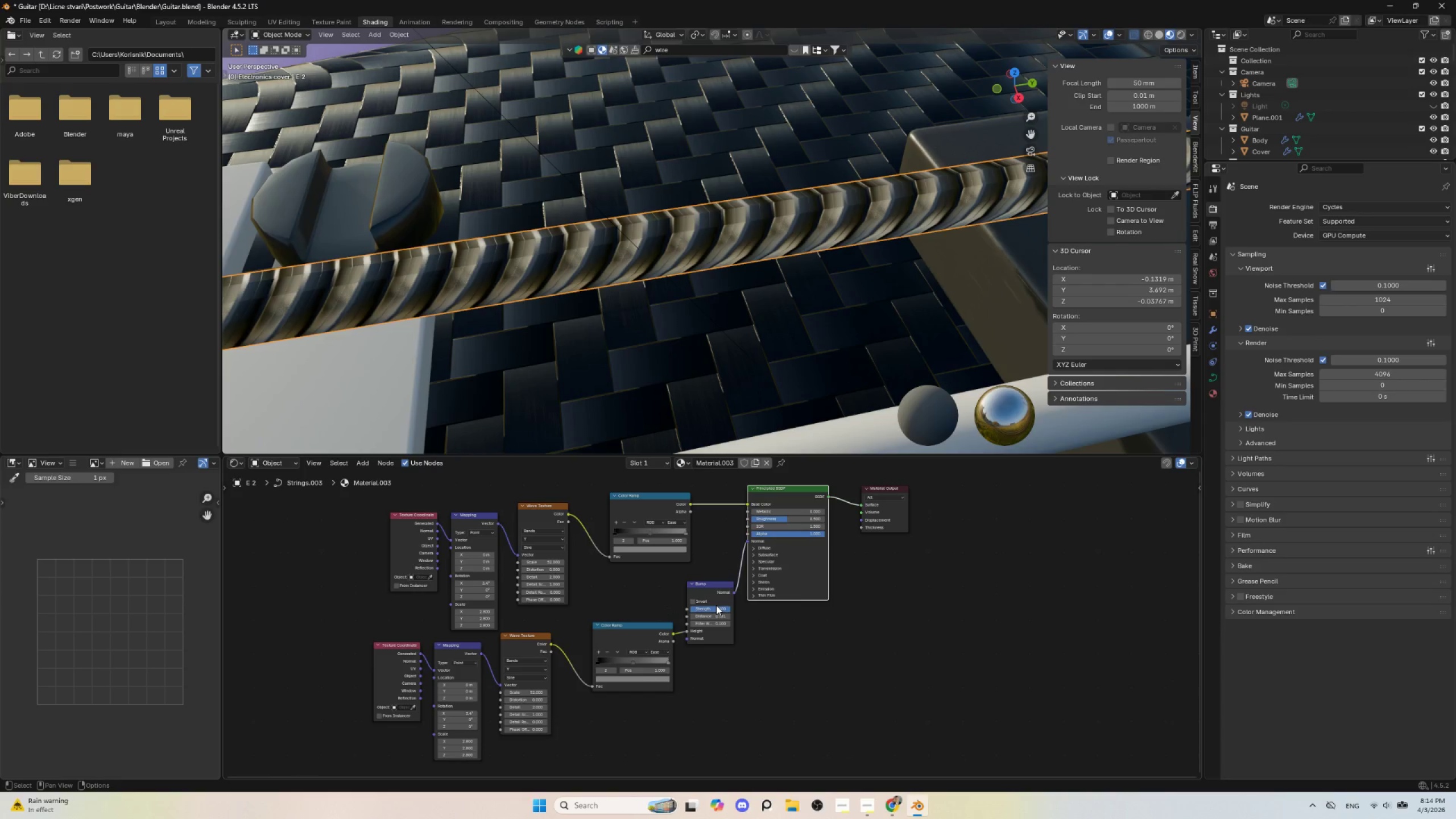 
hold_key(key=ShiftLeft, duration=8.05)
left_click_drag(start_coordinate=[714, 608], to_coordinate=[687, 605])
 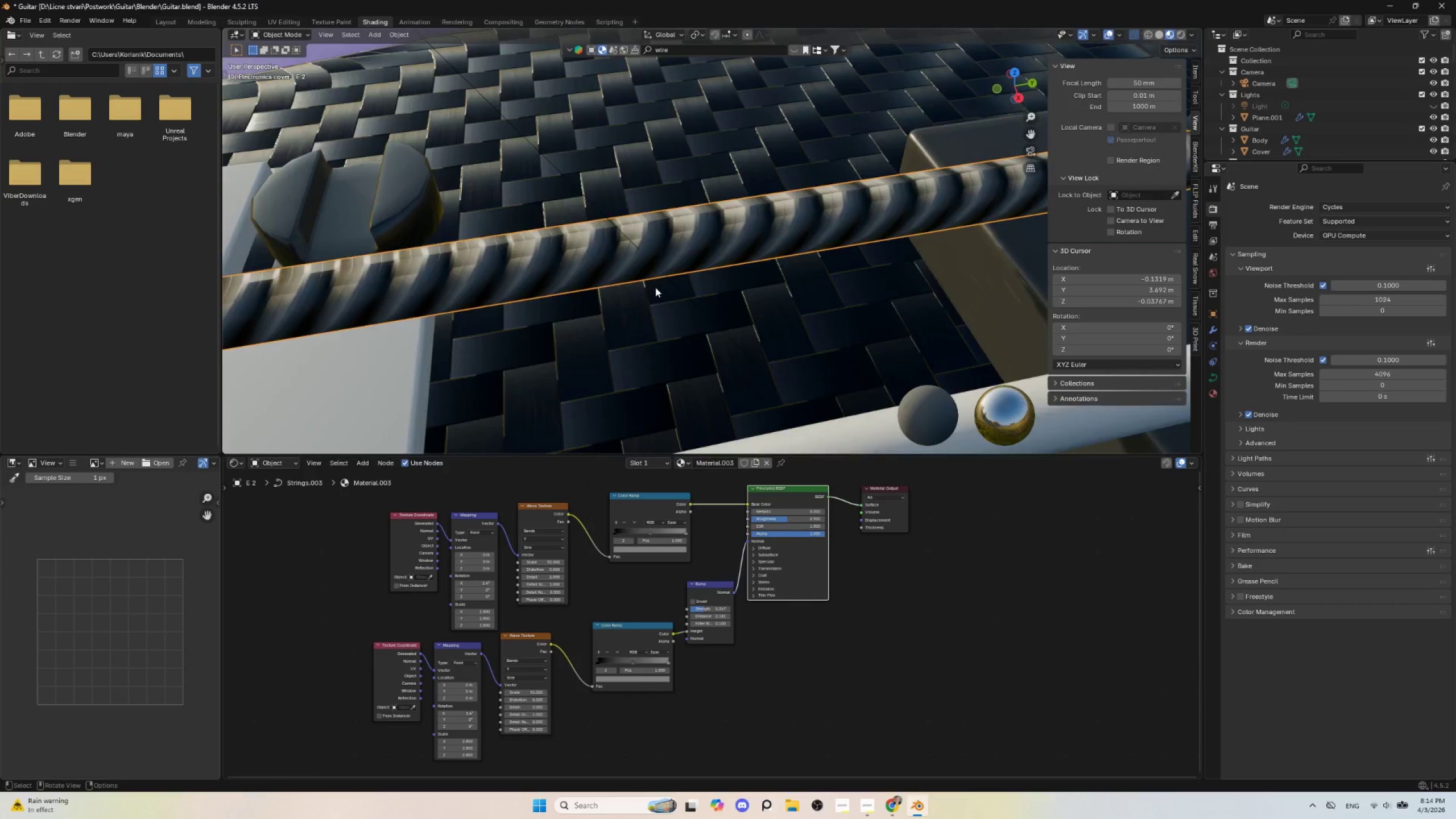 
scroll: coordinate [652, 310], scroll_direction: down, amount: 6.0
 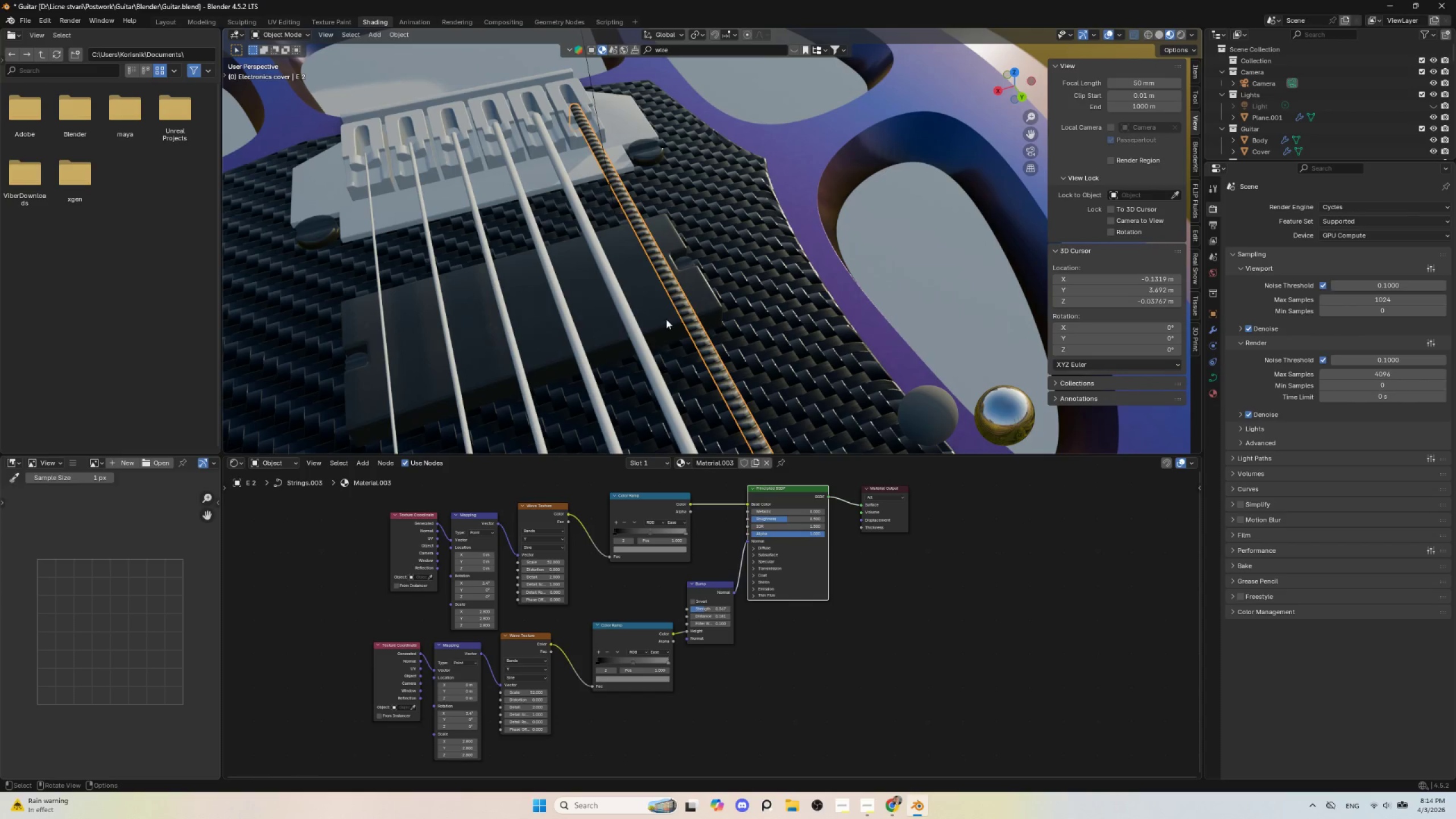 
scroll: coordinate [640, 320], scroll_direction: up, amount: 3.0
 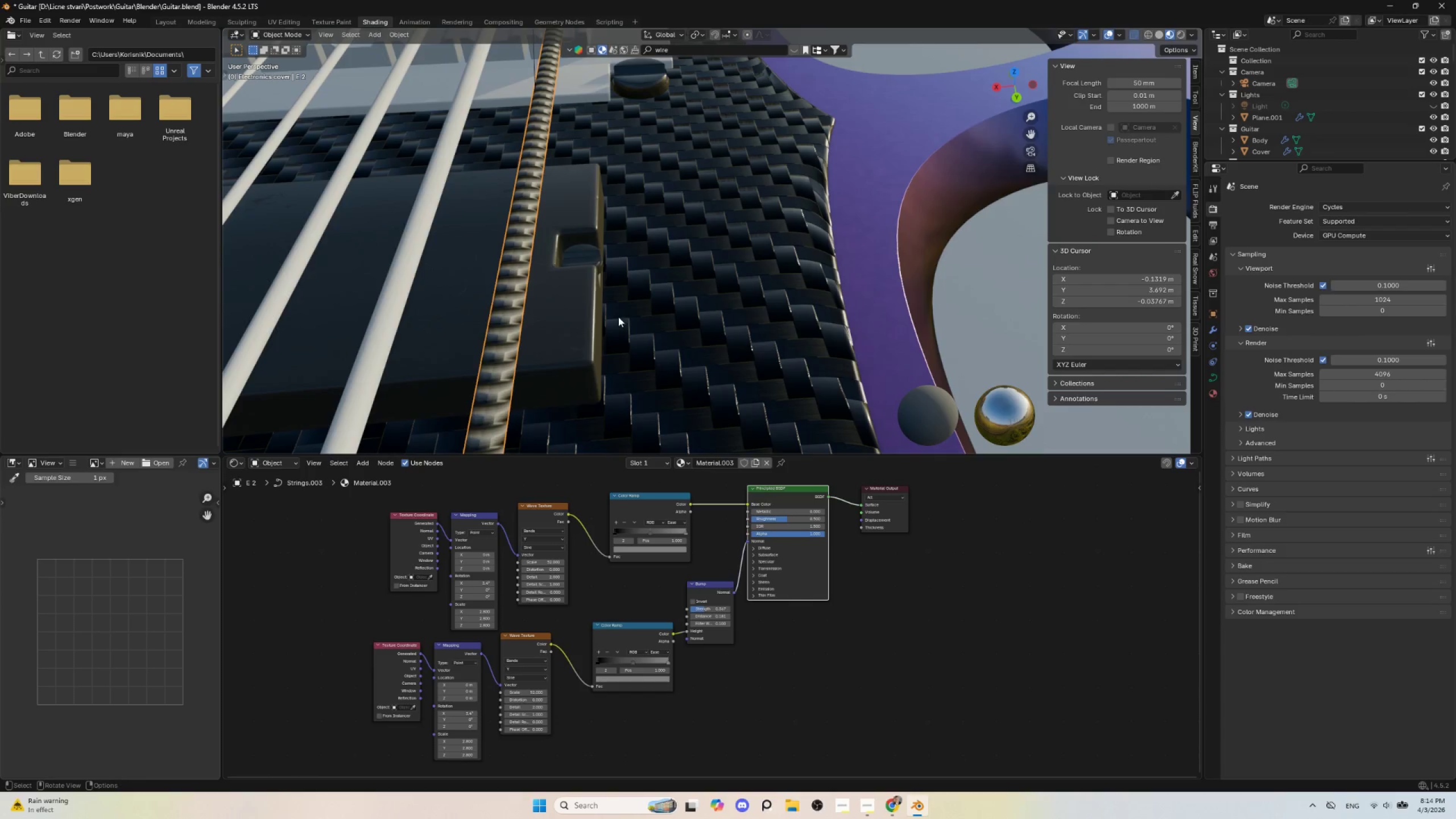 
hold_key(key=ShiftLeft, duration=0.58)
 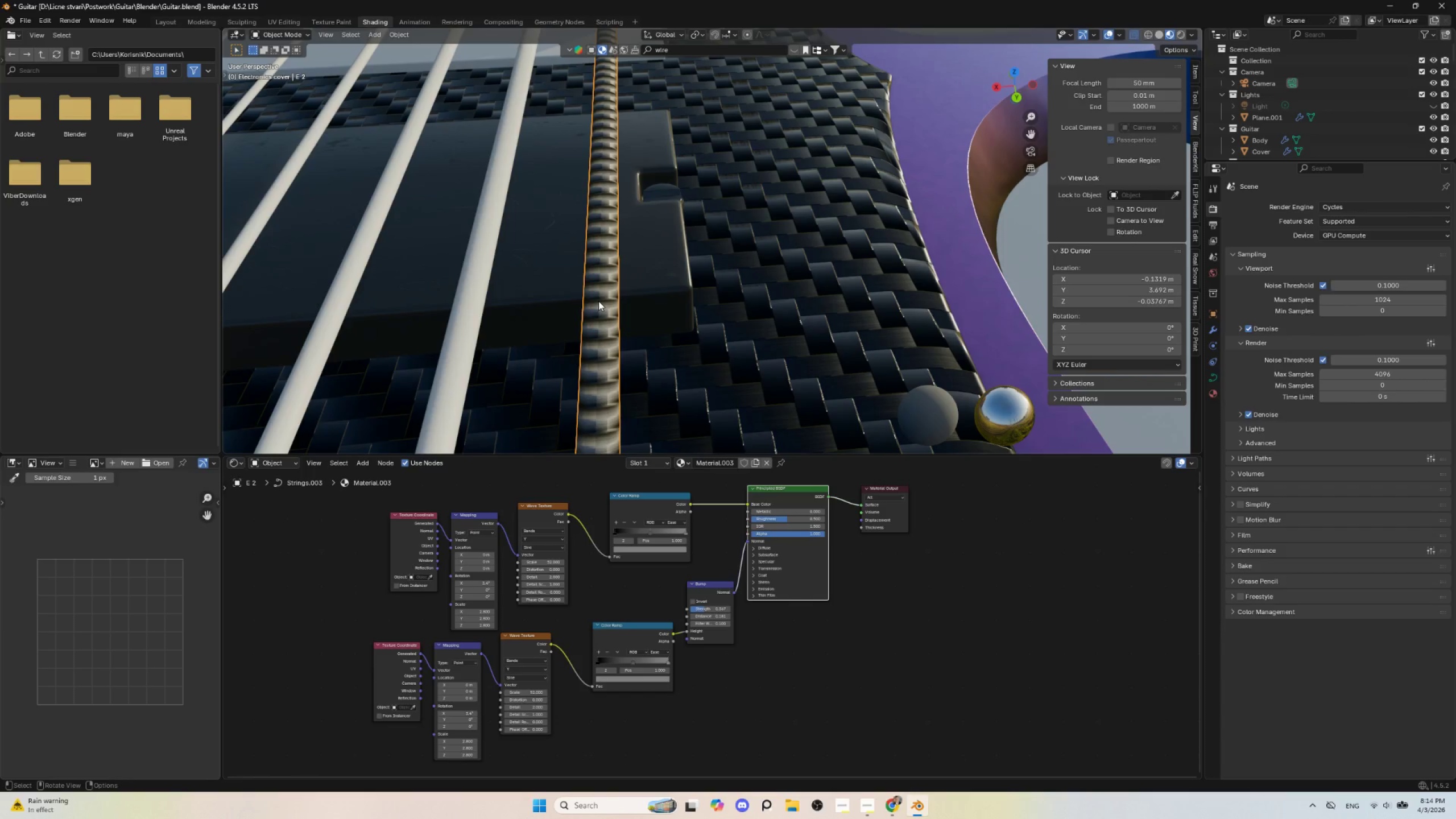 
hold_key(key=ShiftLeft, duration=5.01)
left_click([598, 301])
 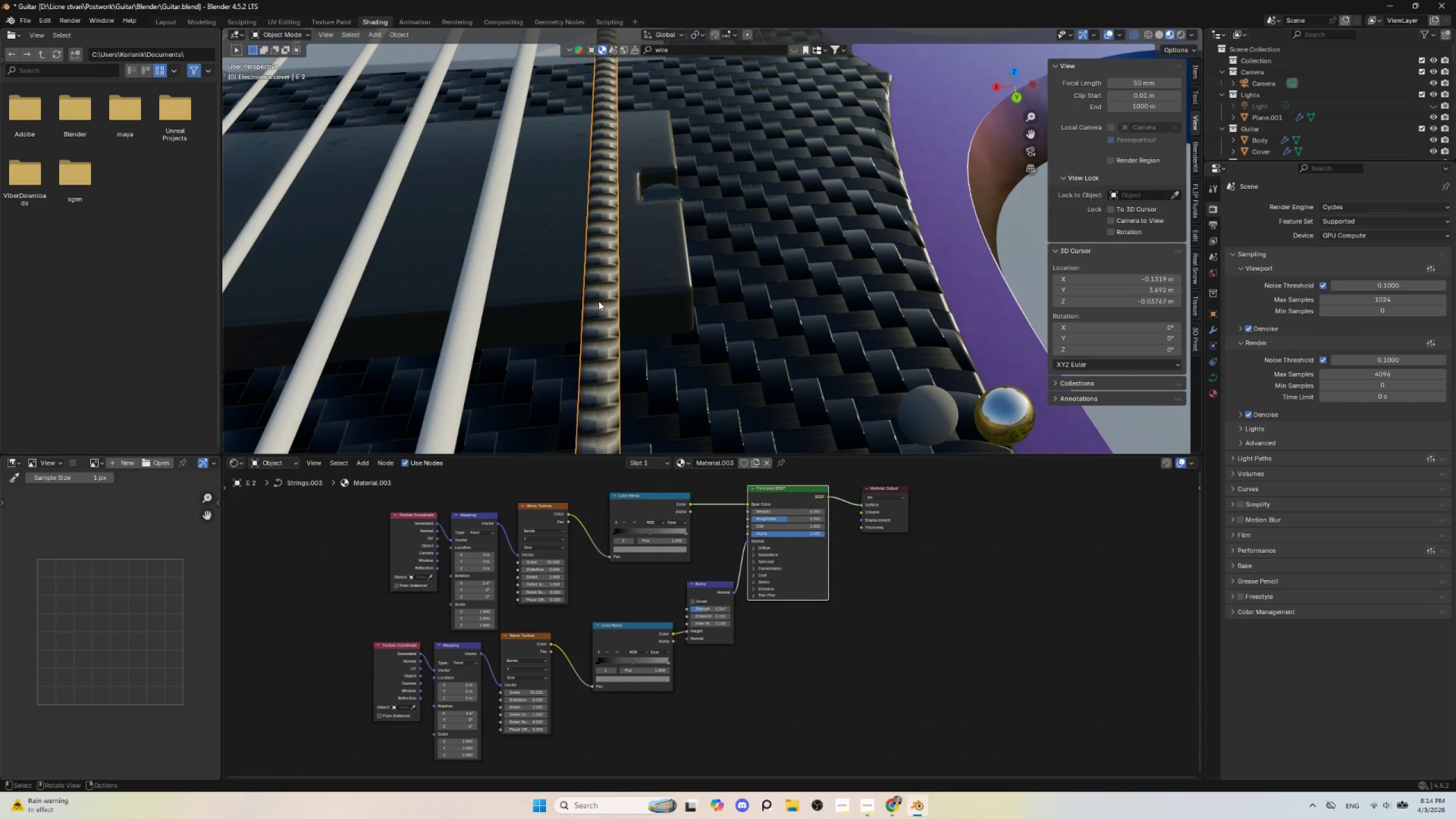 
right_click([598, 301])
 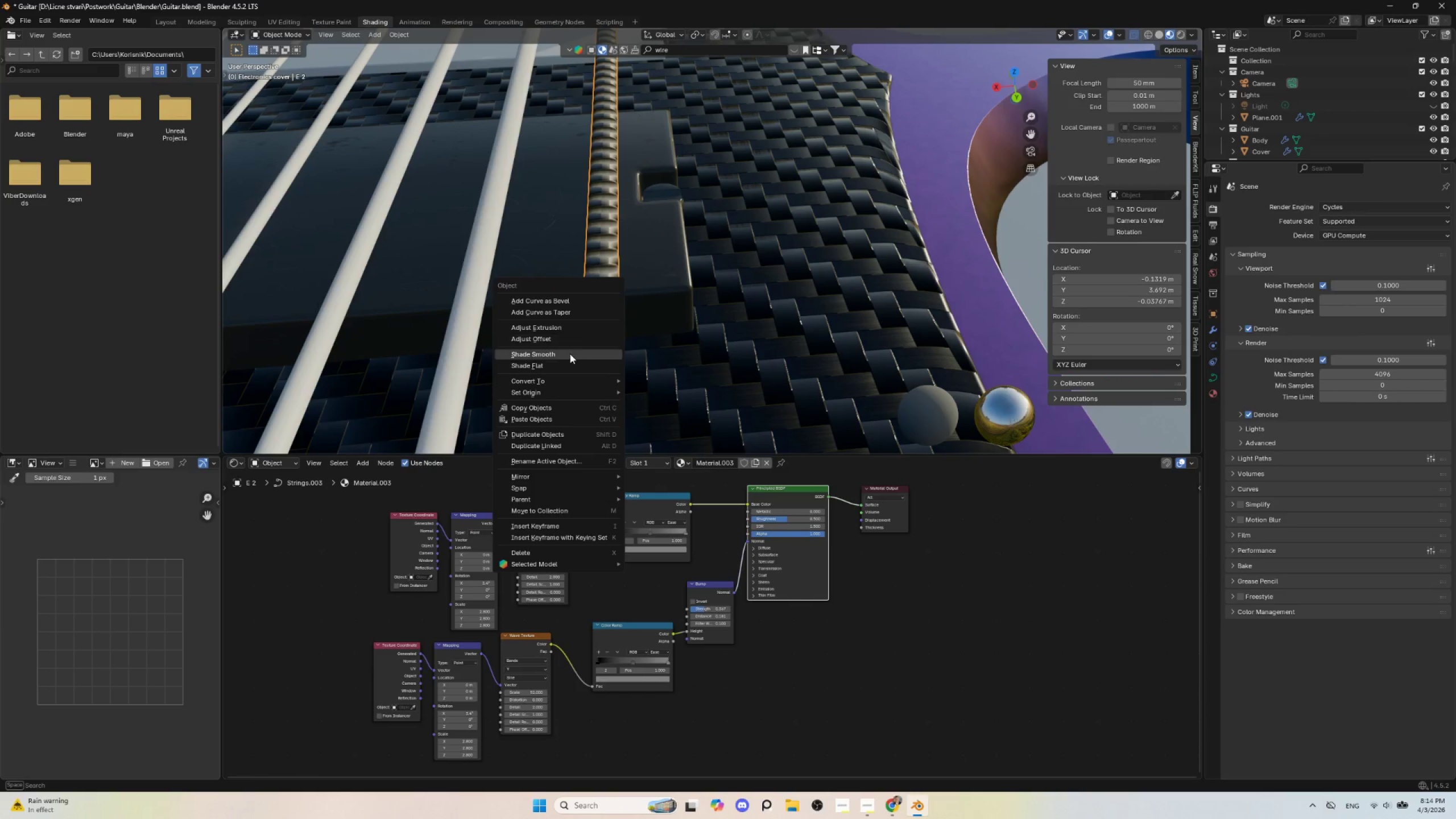 
left_click([570, 354])
 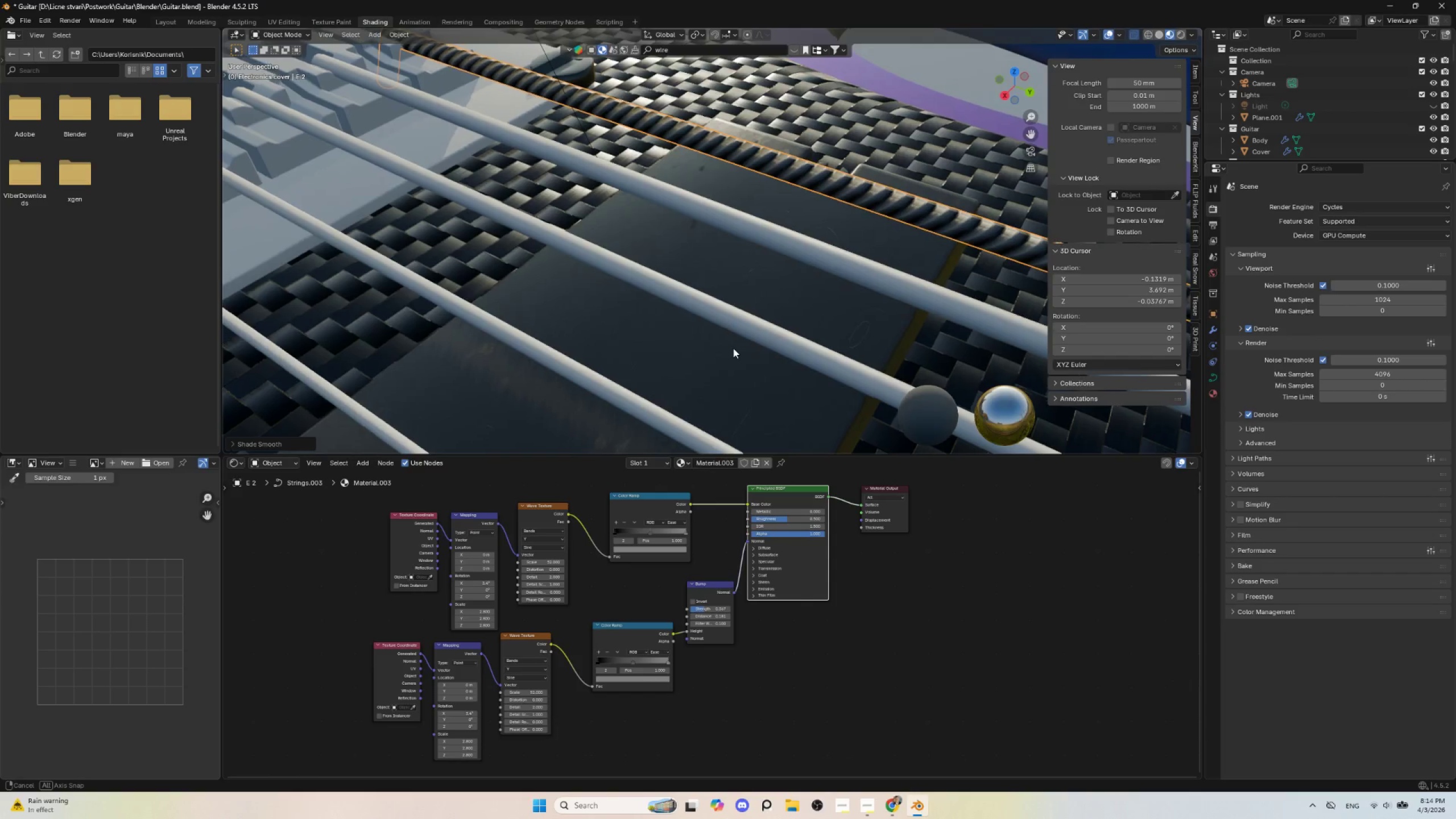 
hold_key(key=ShiftLeft, duration=0.53)
 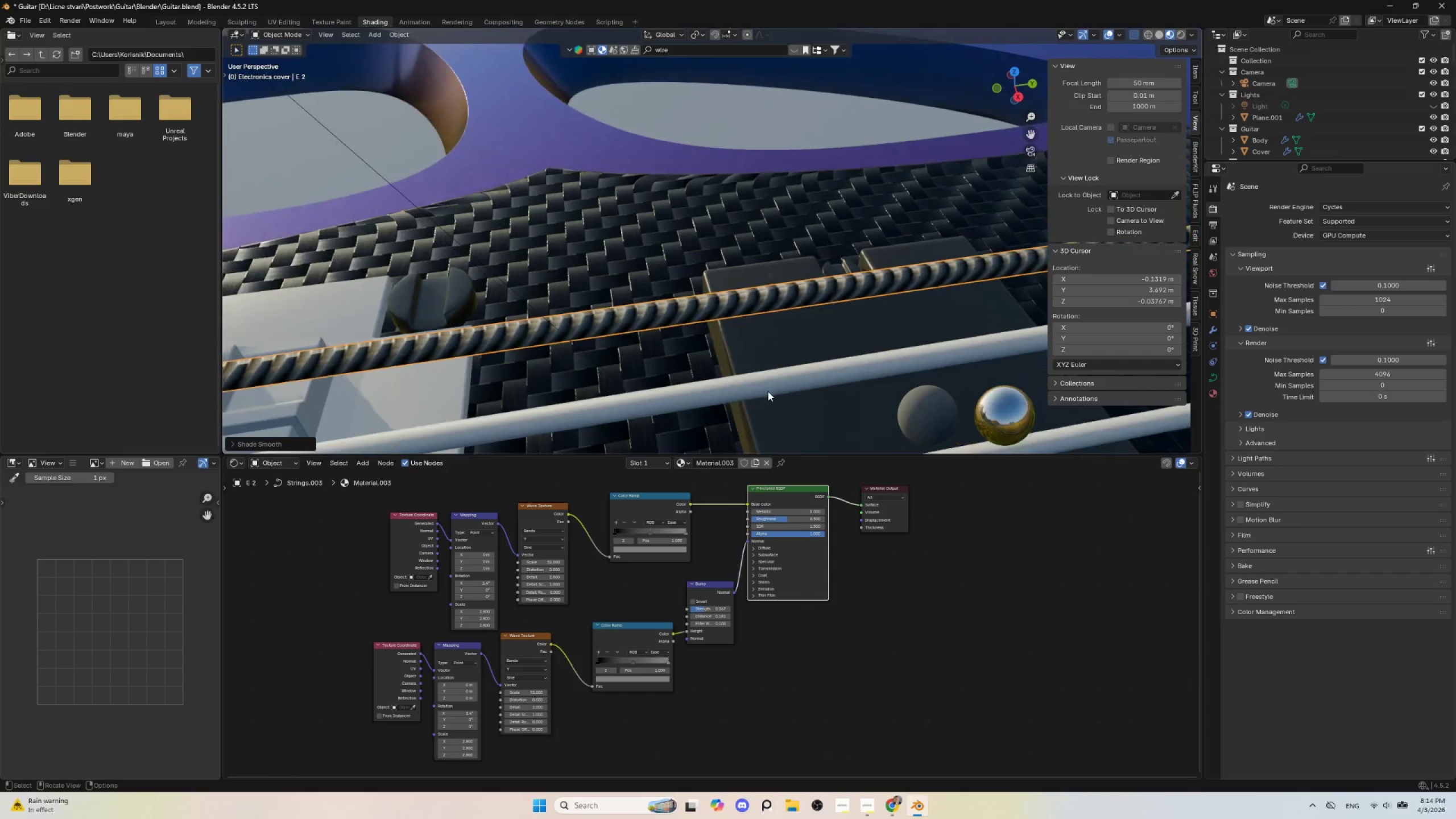 
hold_key(key=ShiftLeft, duration=0.7)
 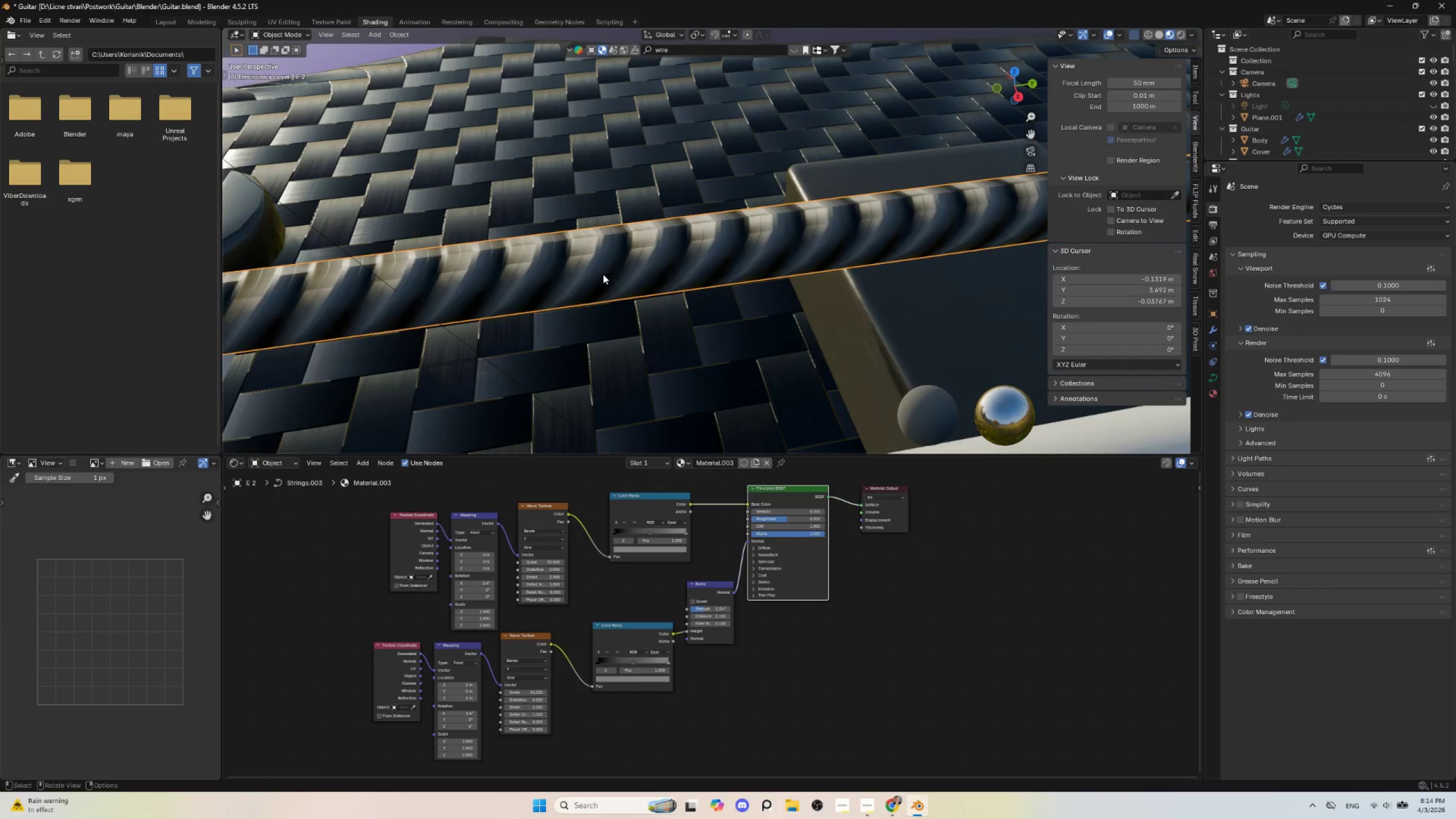 
scroll: coordinate [760, 392], scroll_direction: up, amount: 3.0
 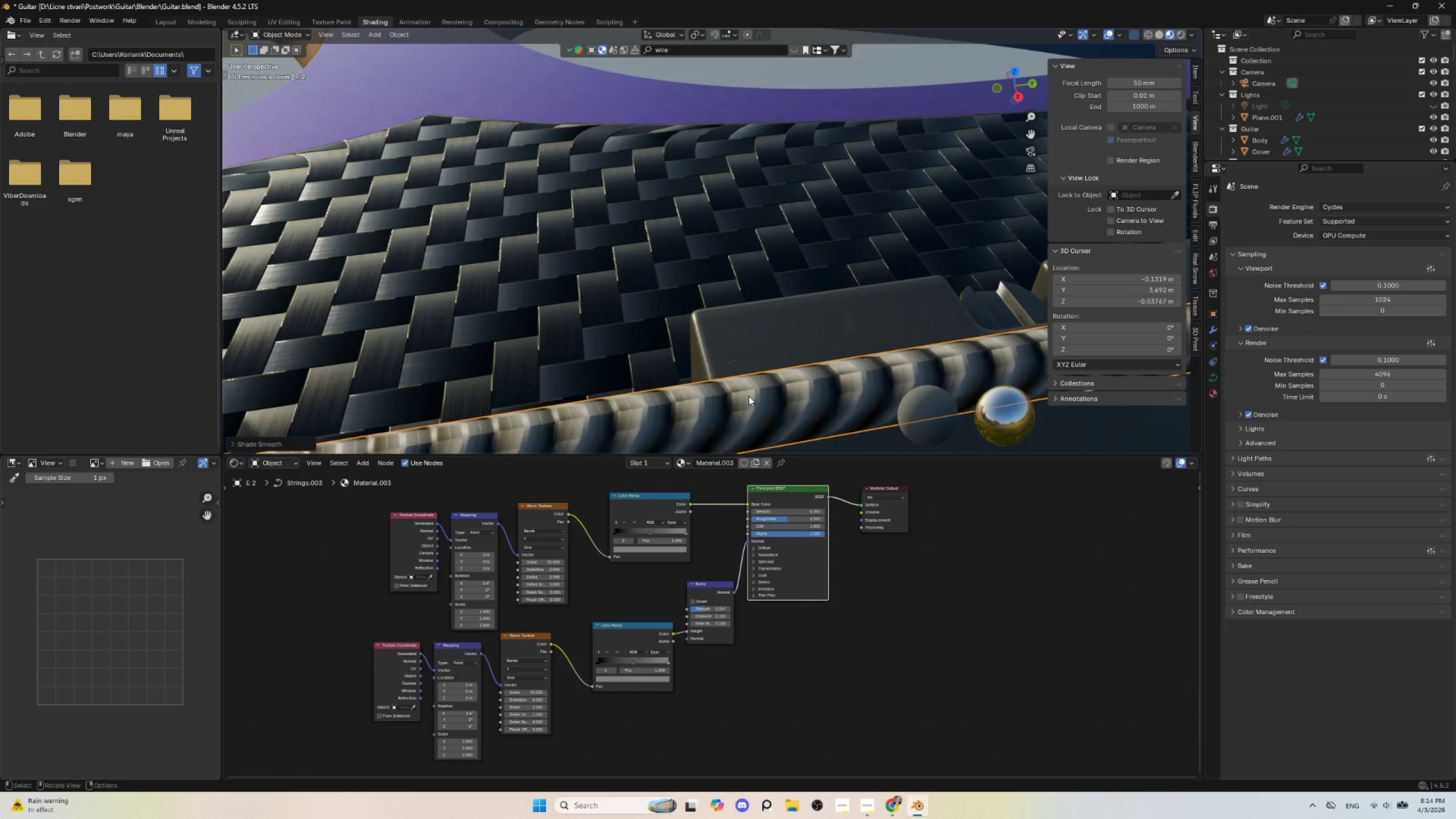 
left_click([603, 274])
 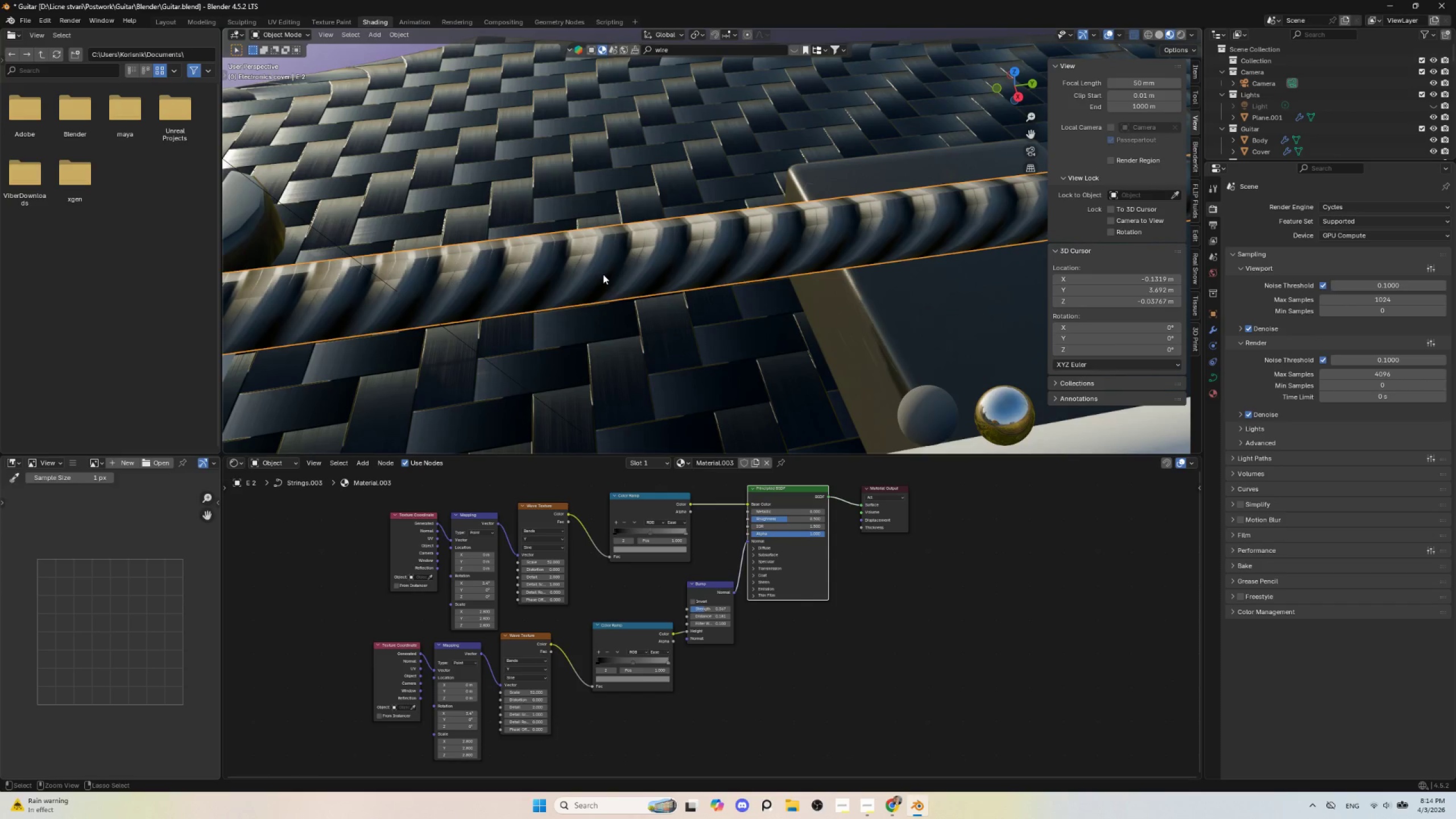 
scroll: coordinate [802, 317], scroll_direction: up, amount: 1.0
 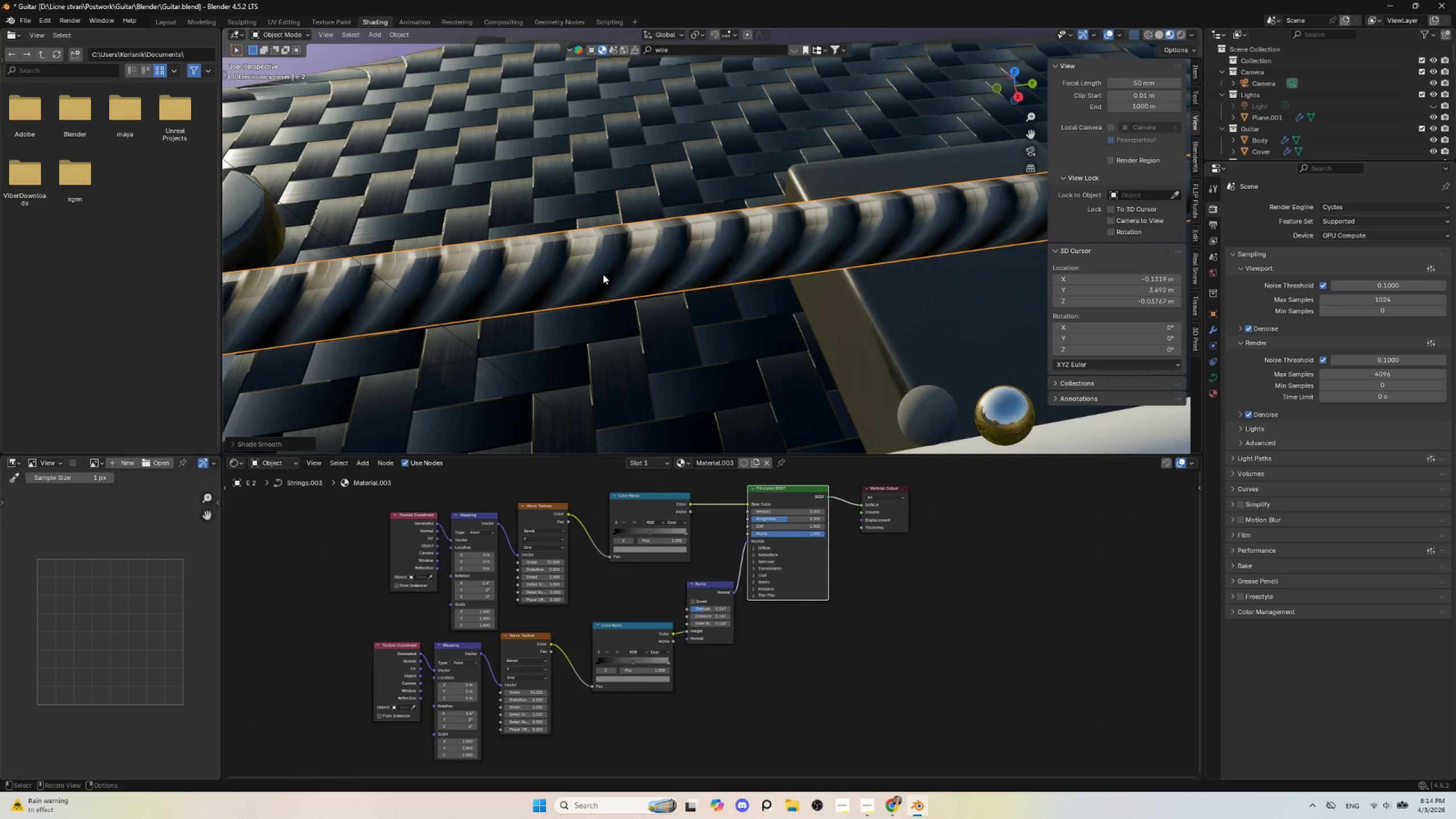 
key(Control+3)
 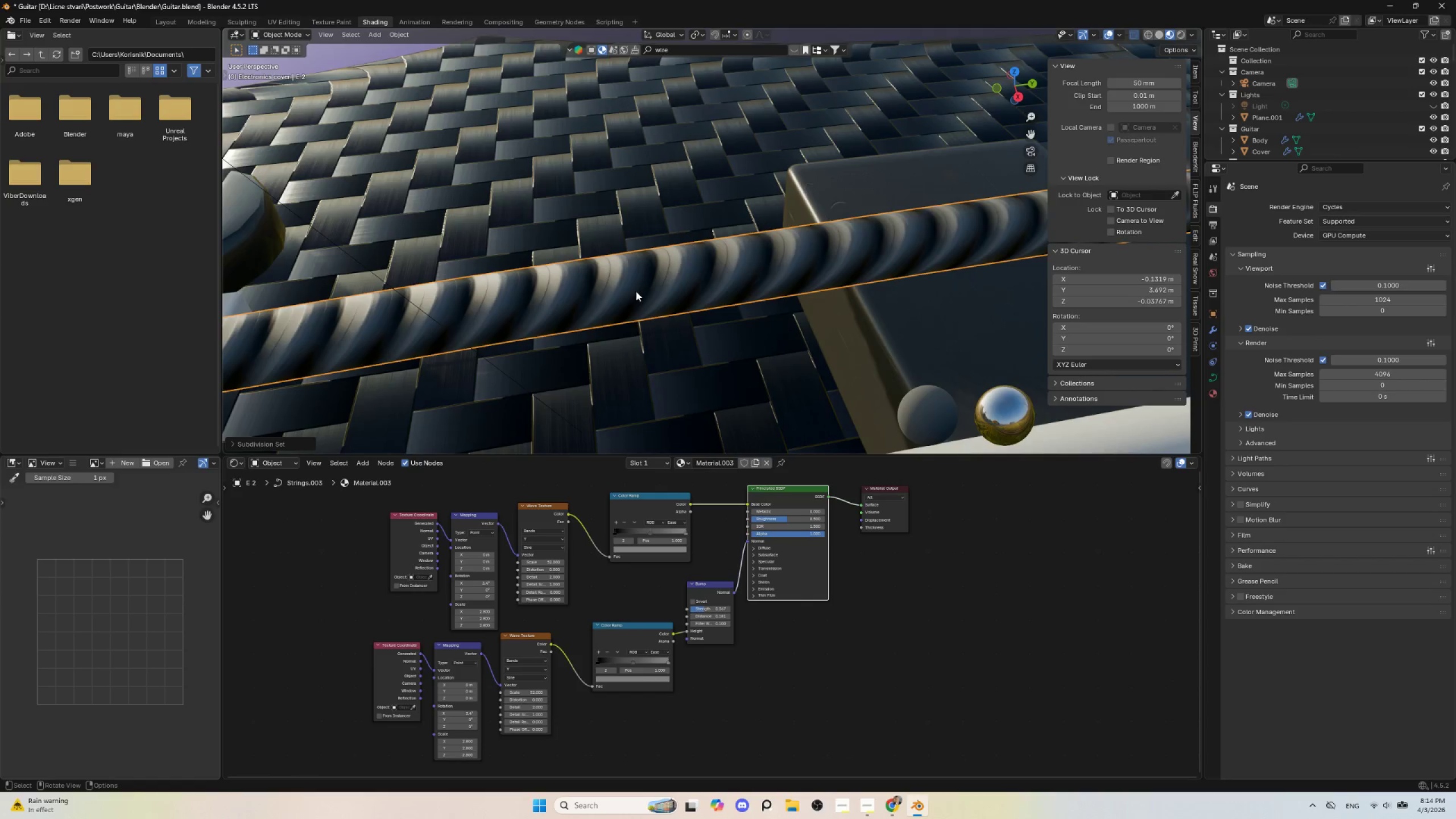 
scroll: coordinate [646, 304], scroll_direction: down, amount: 6.0
 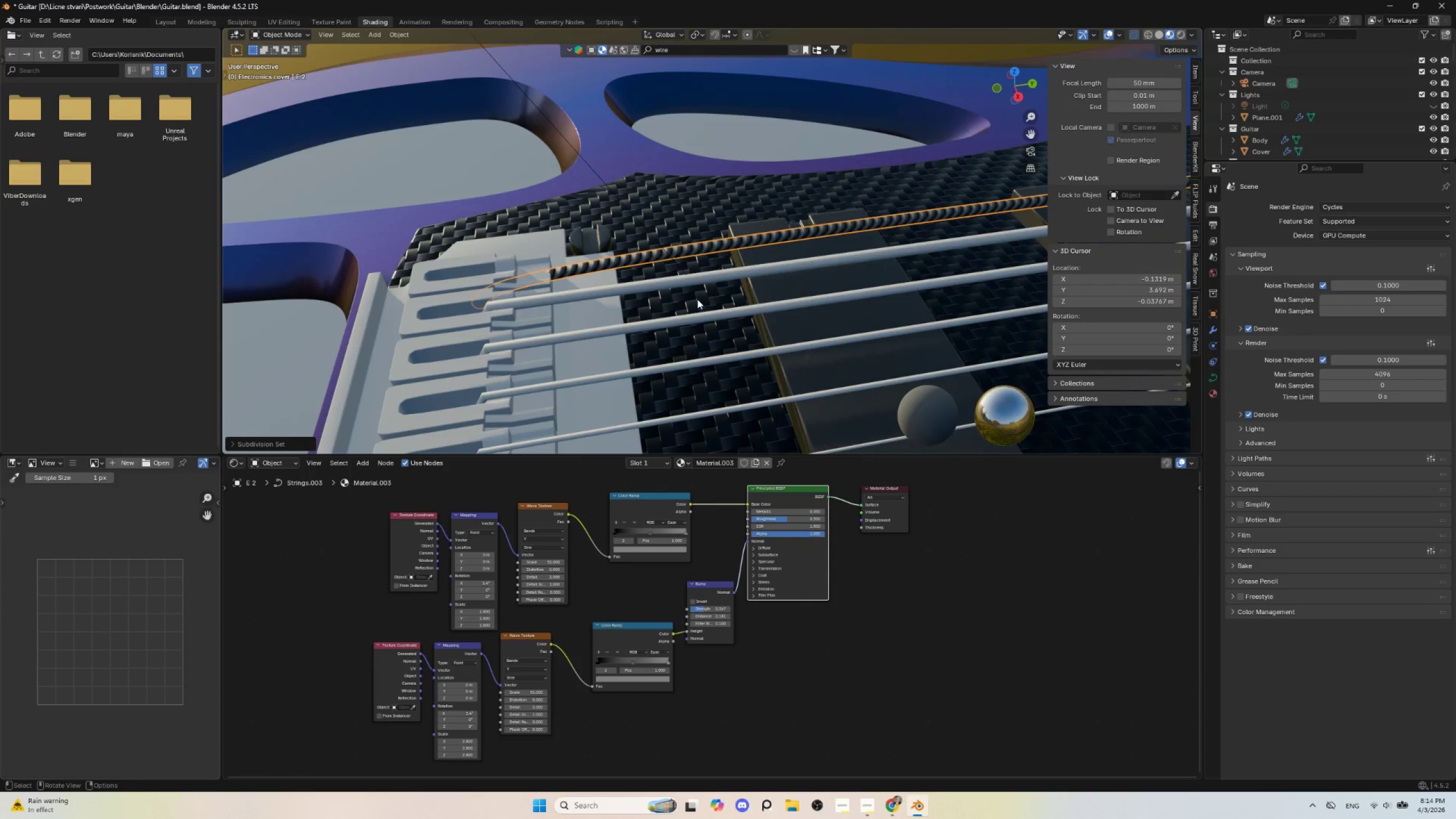 
key(Control+Z)
 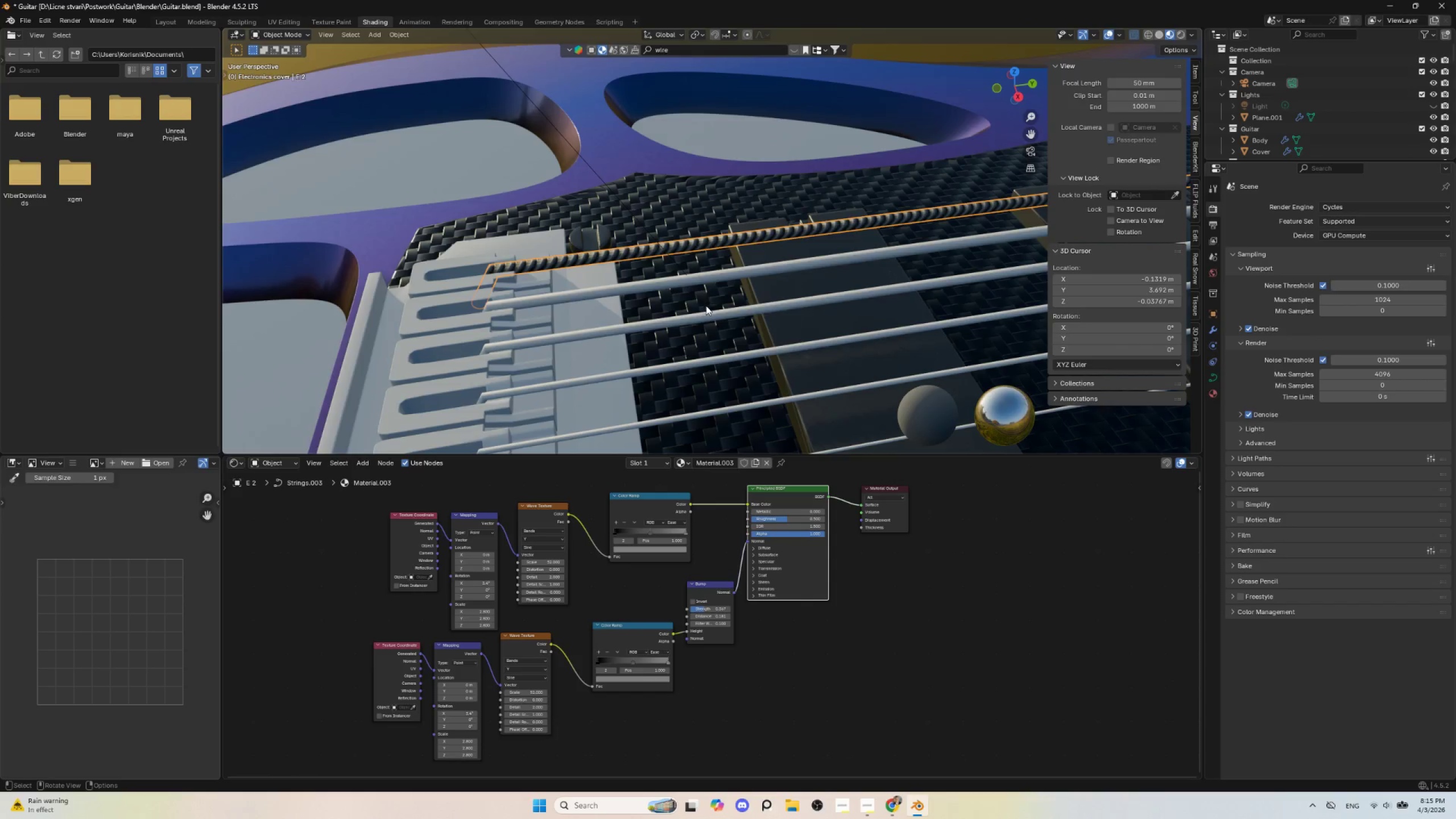 
scroll: coordinate [706, 305], scroll_direction: up, amount: 2.0
 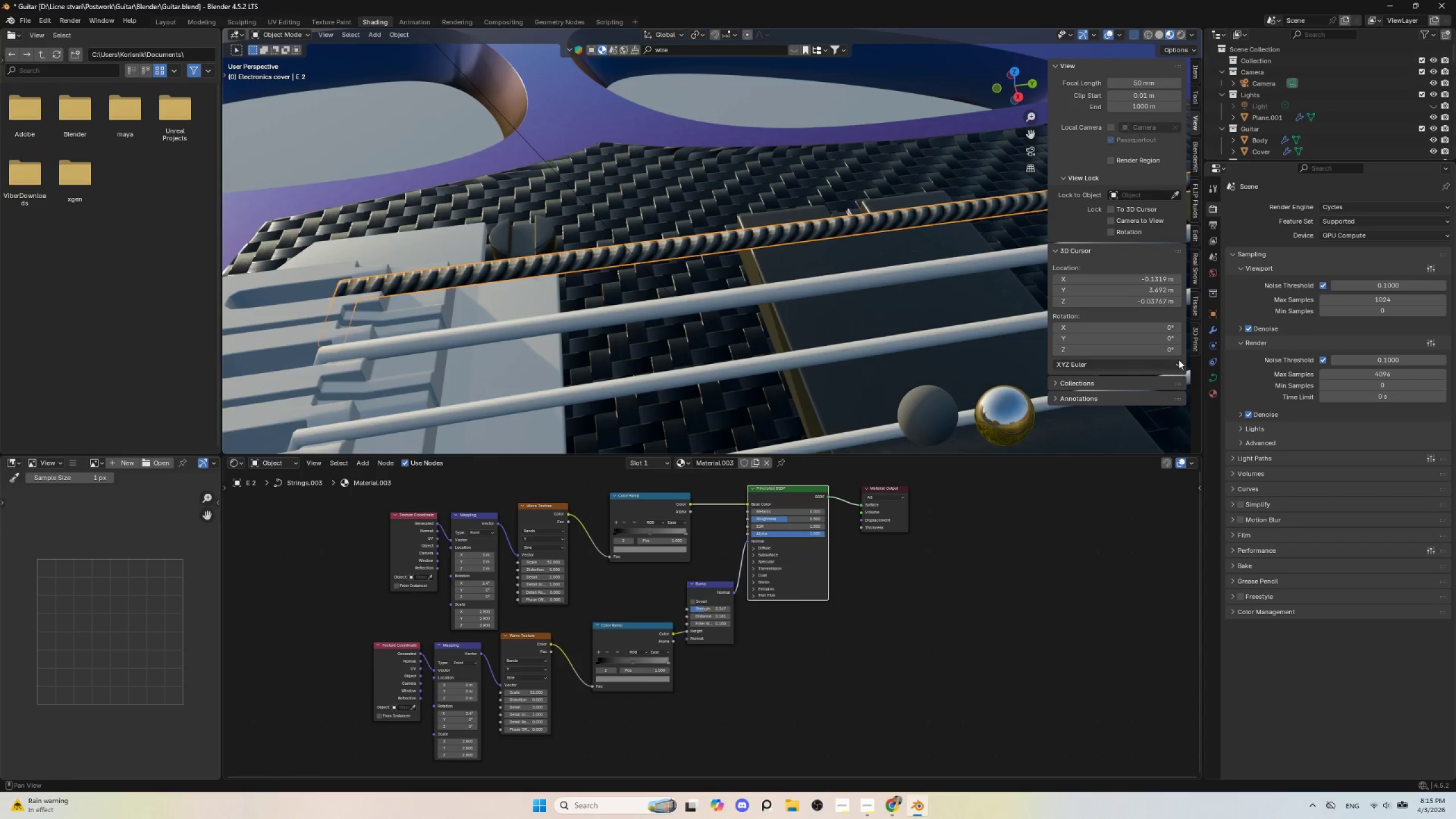 
left_click([1210, 334])
 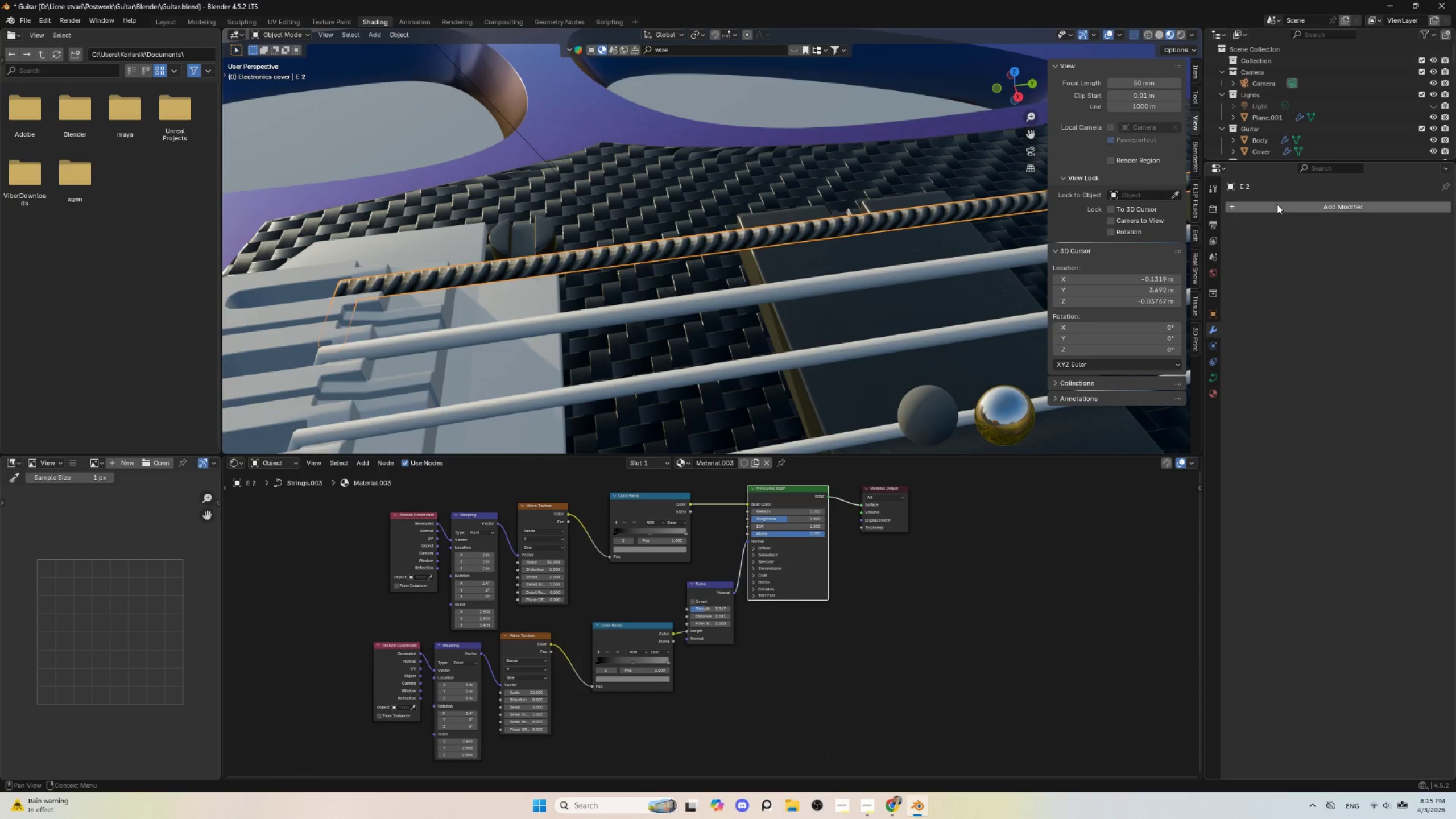 
left_click([1277, 204])
 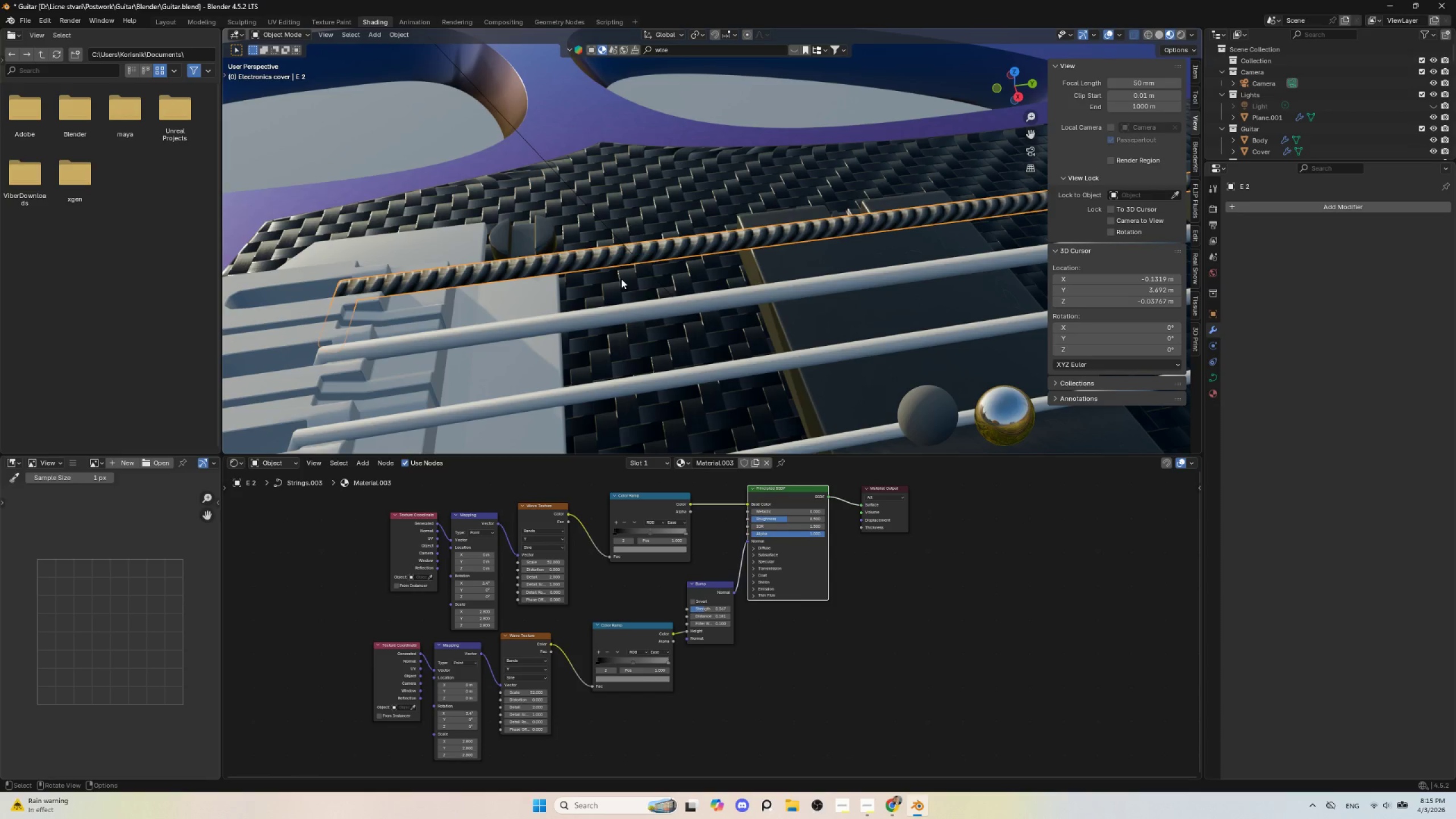 
left_click([610, 251])
 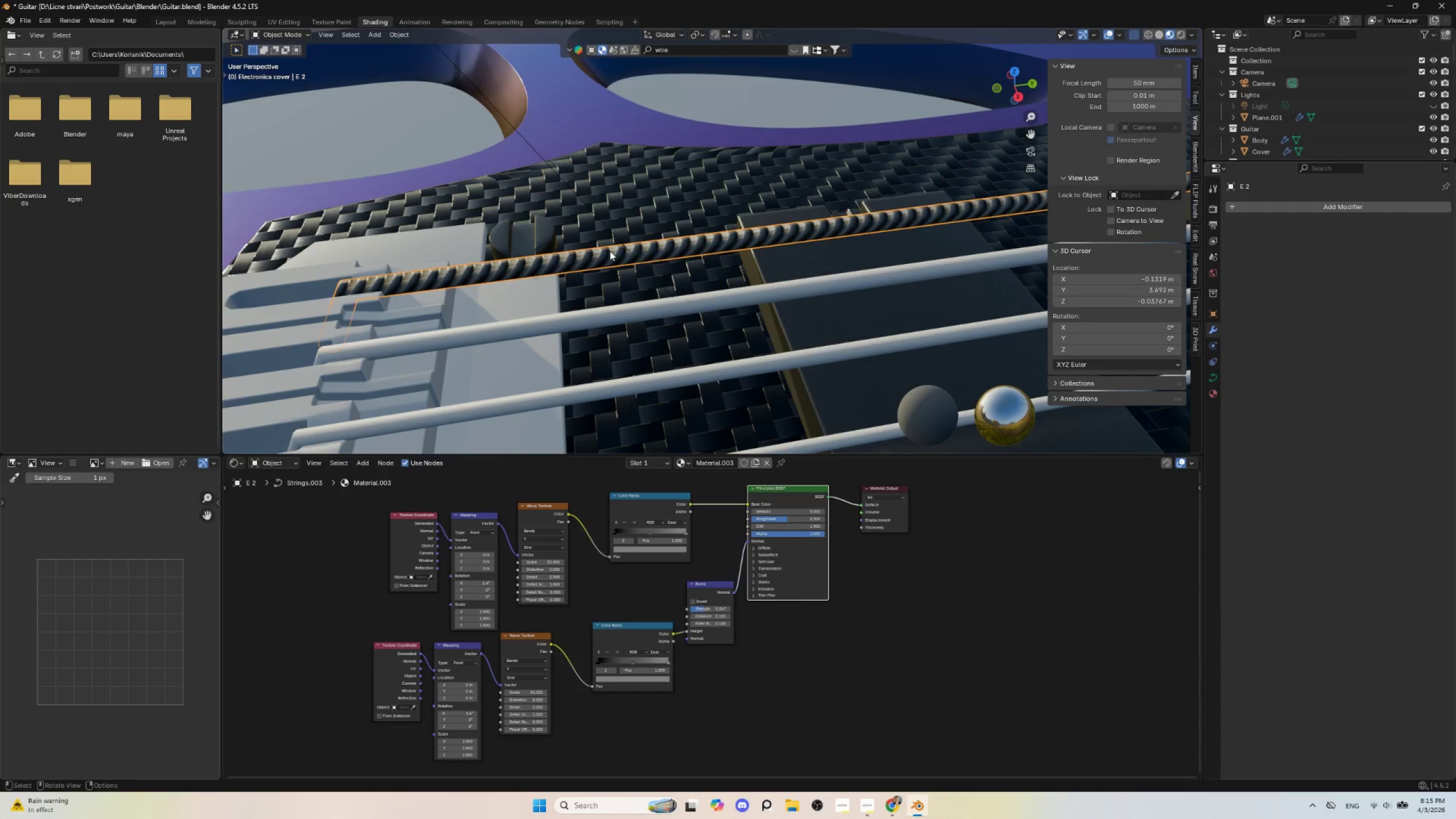 
key(Control+2)
 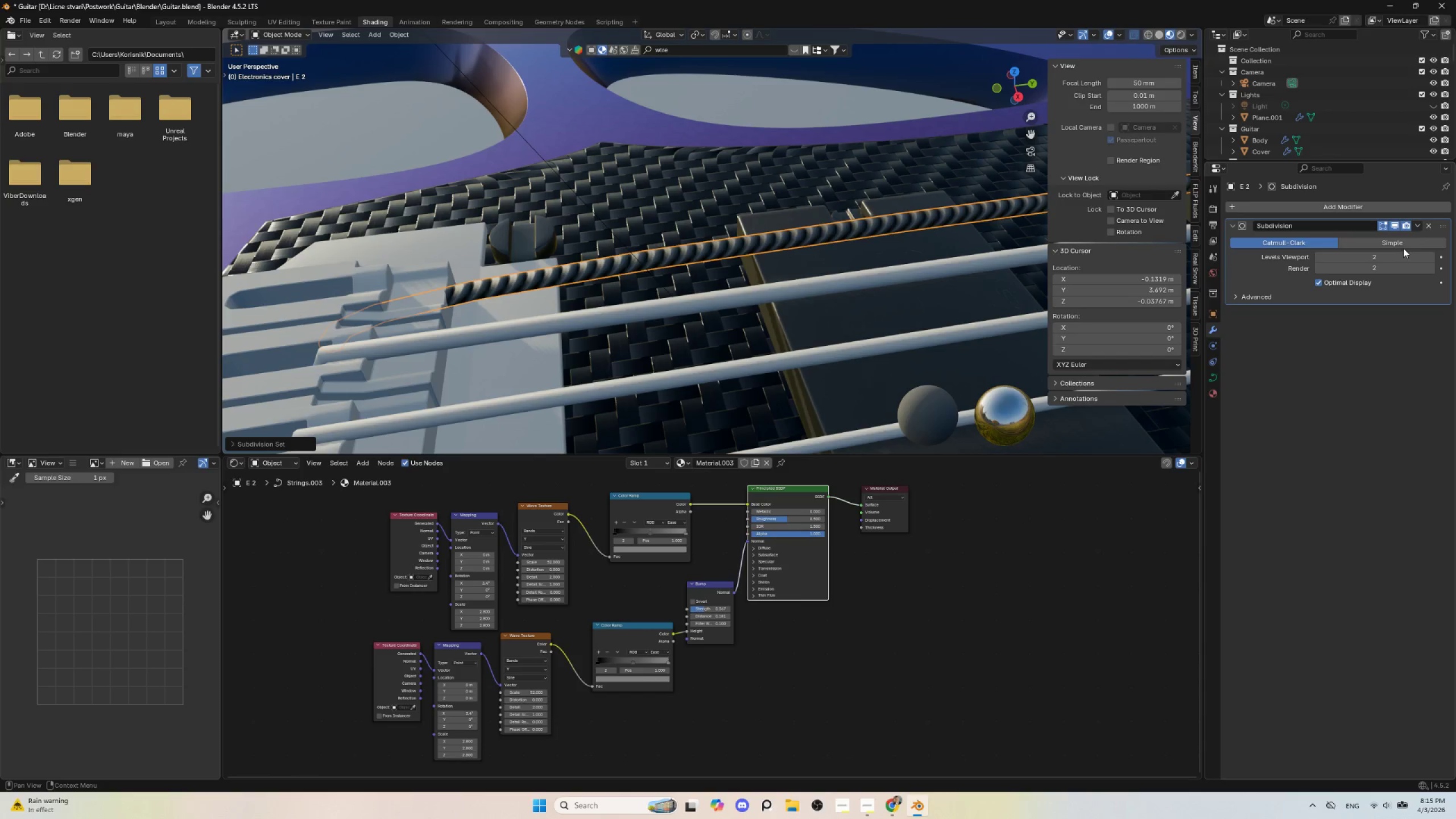 
left_click([1392, 247])
 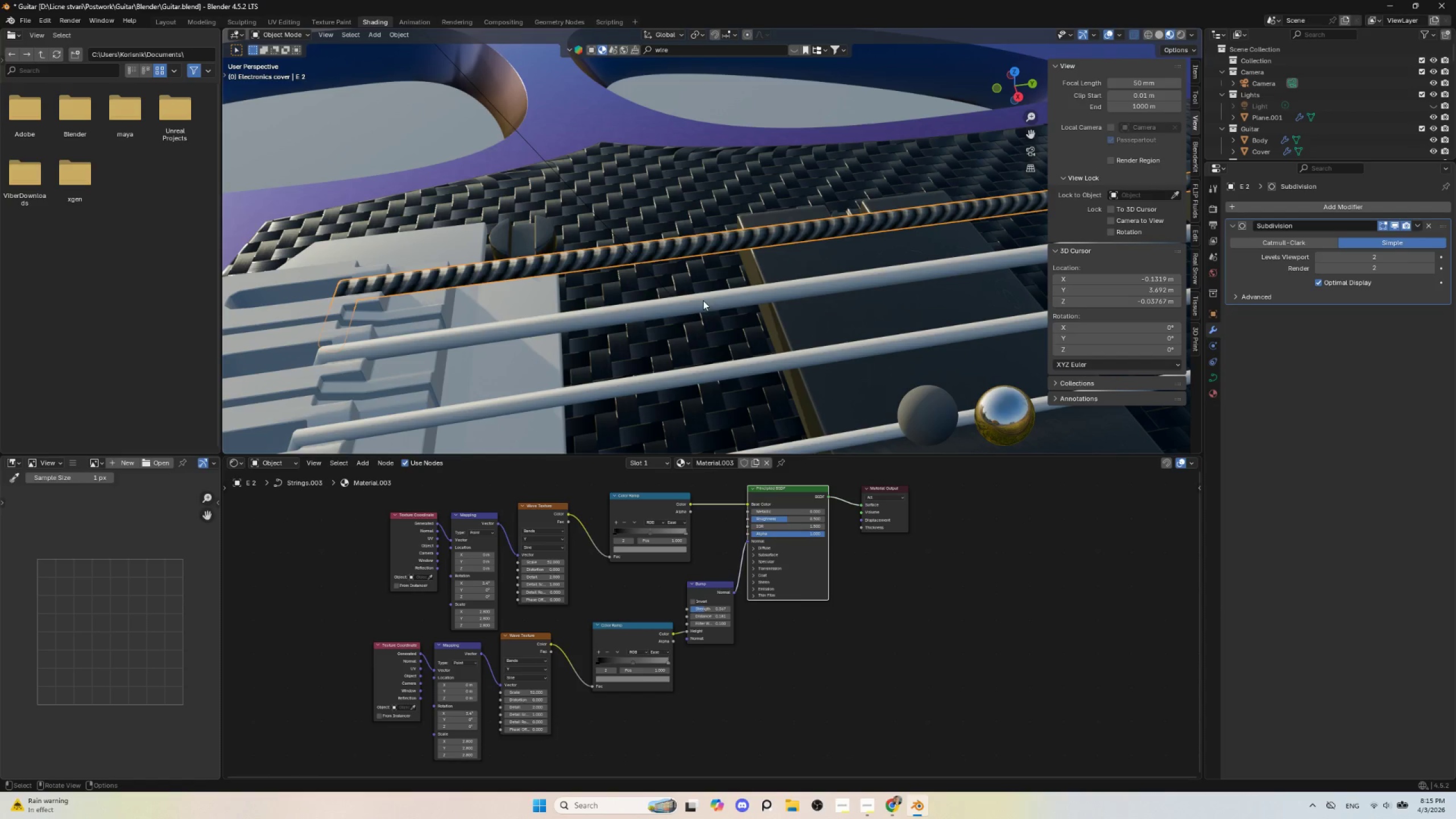 
scroll: coordinate [665, 305], scroll_direction: up, amount: 3.0
 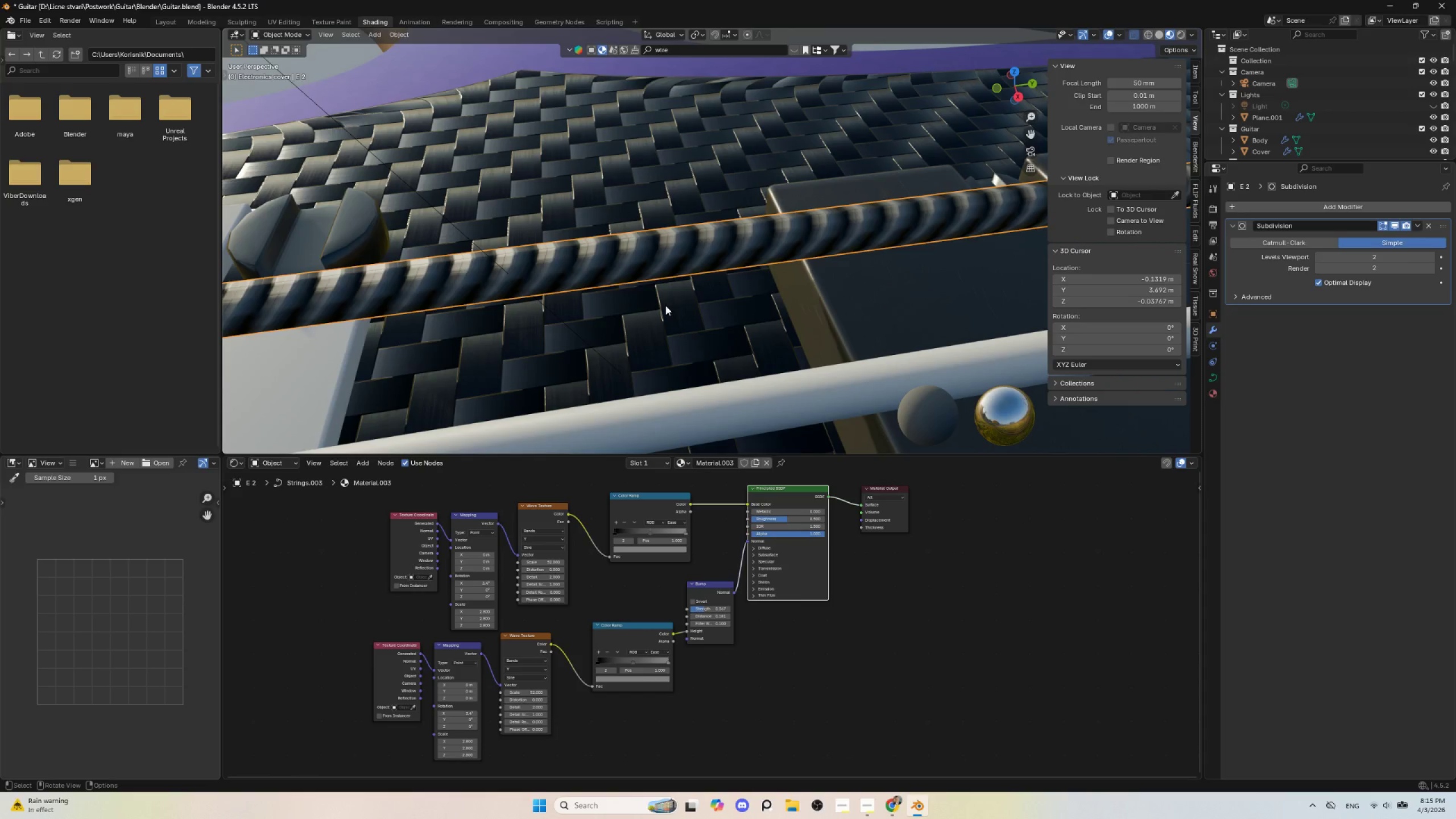 
scroll: coordinate [669, 311], scroll_direction: down, amount: 4.0
 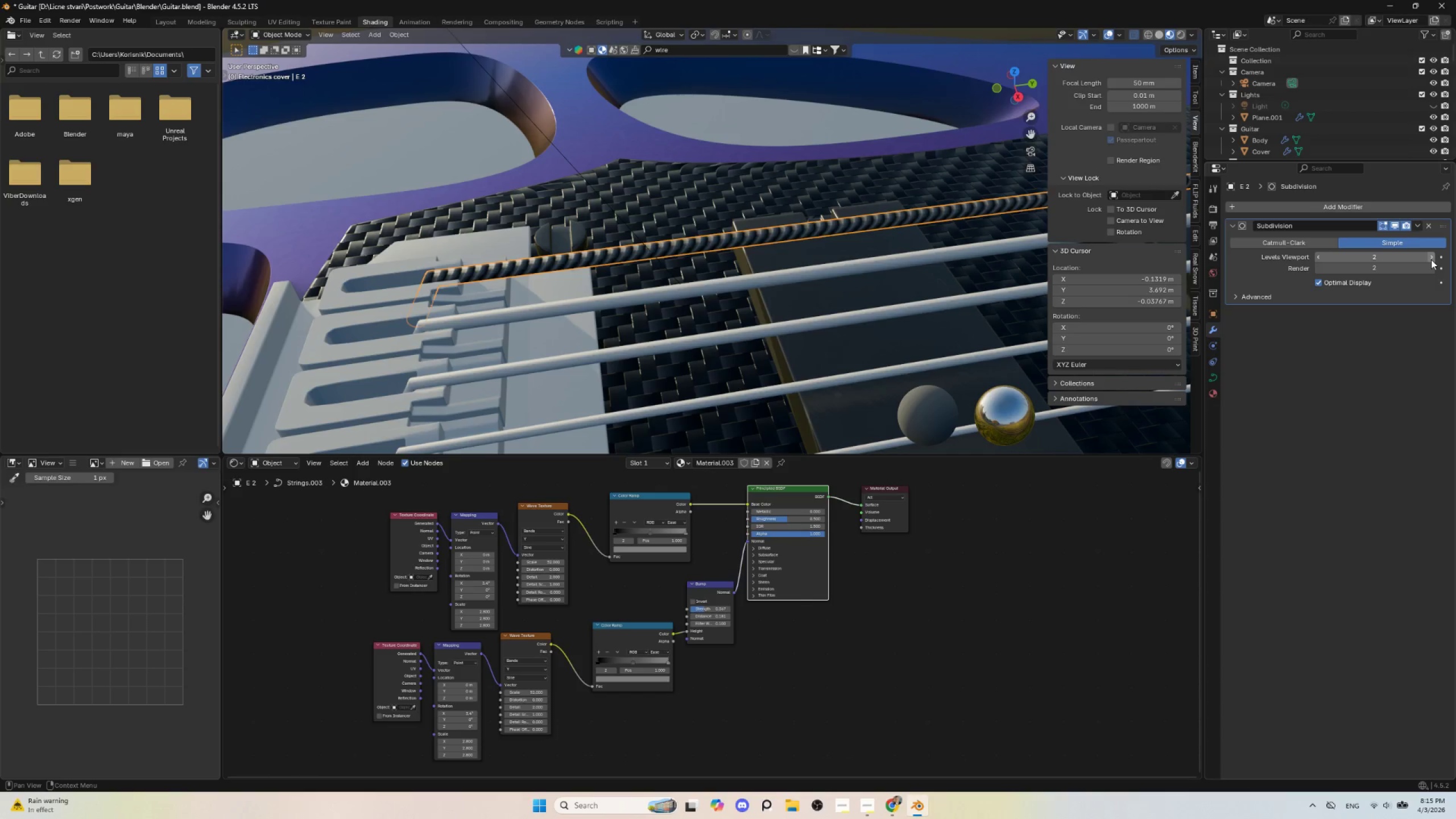 
left_click([1431, 258])
 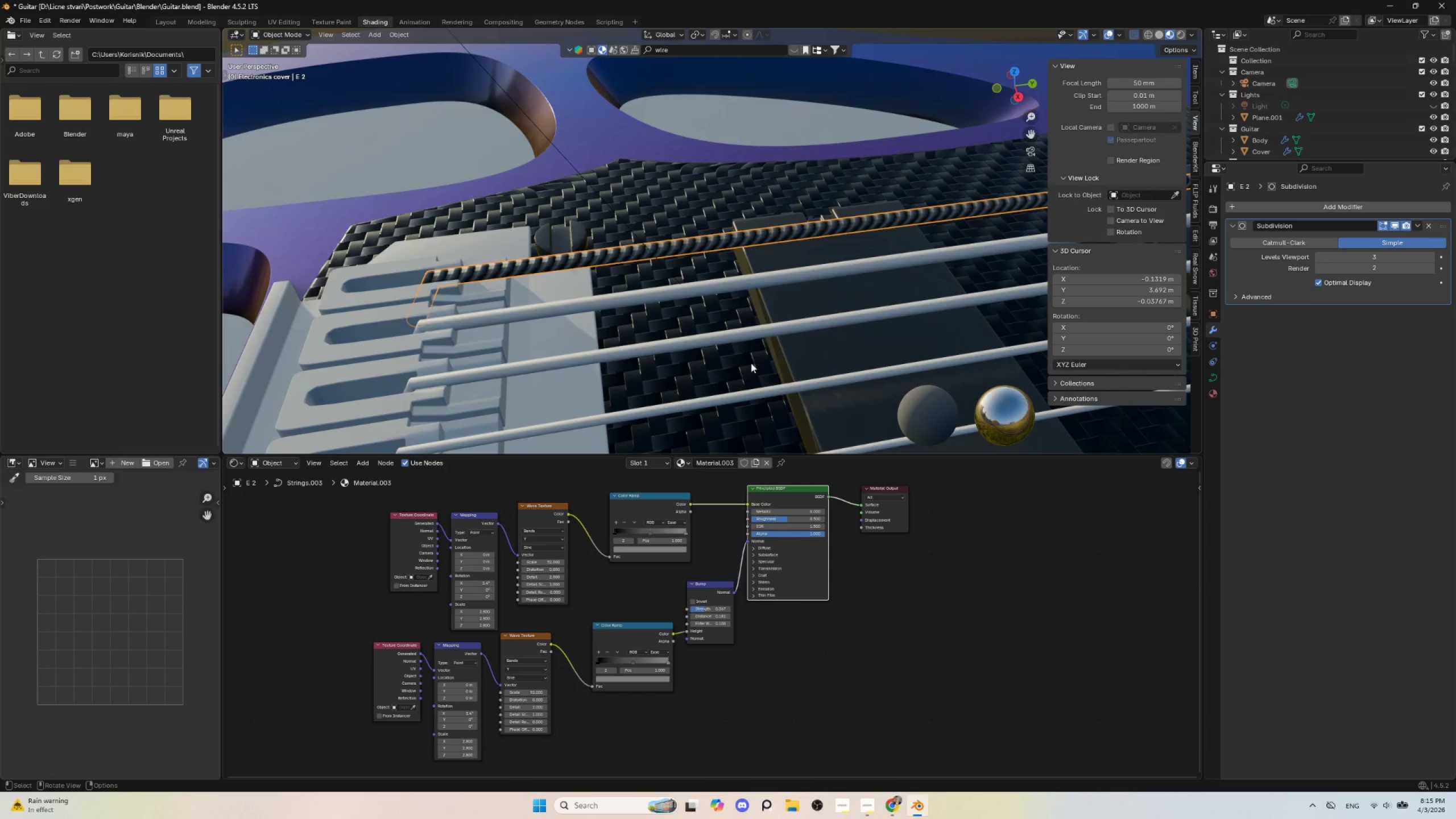 
scroll: coordinate [739, 369], scroll_direction: up, amount: 4.0
 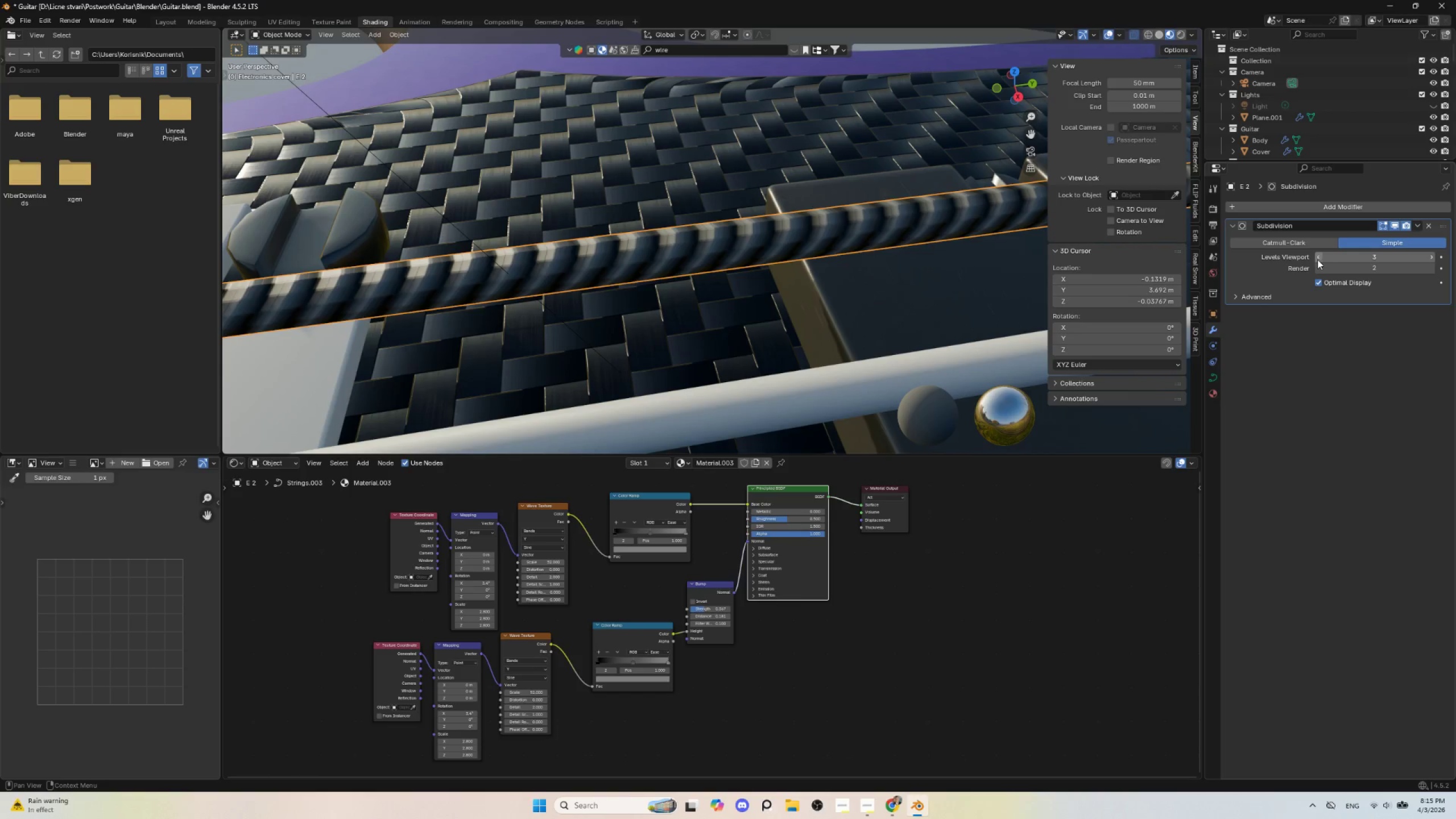 
left_click([1317, 259])
 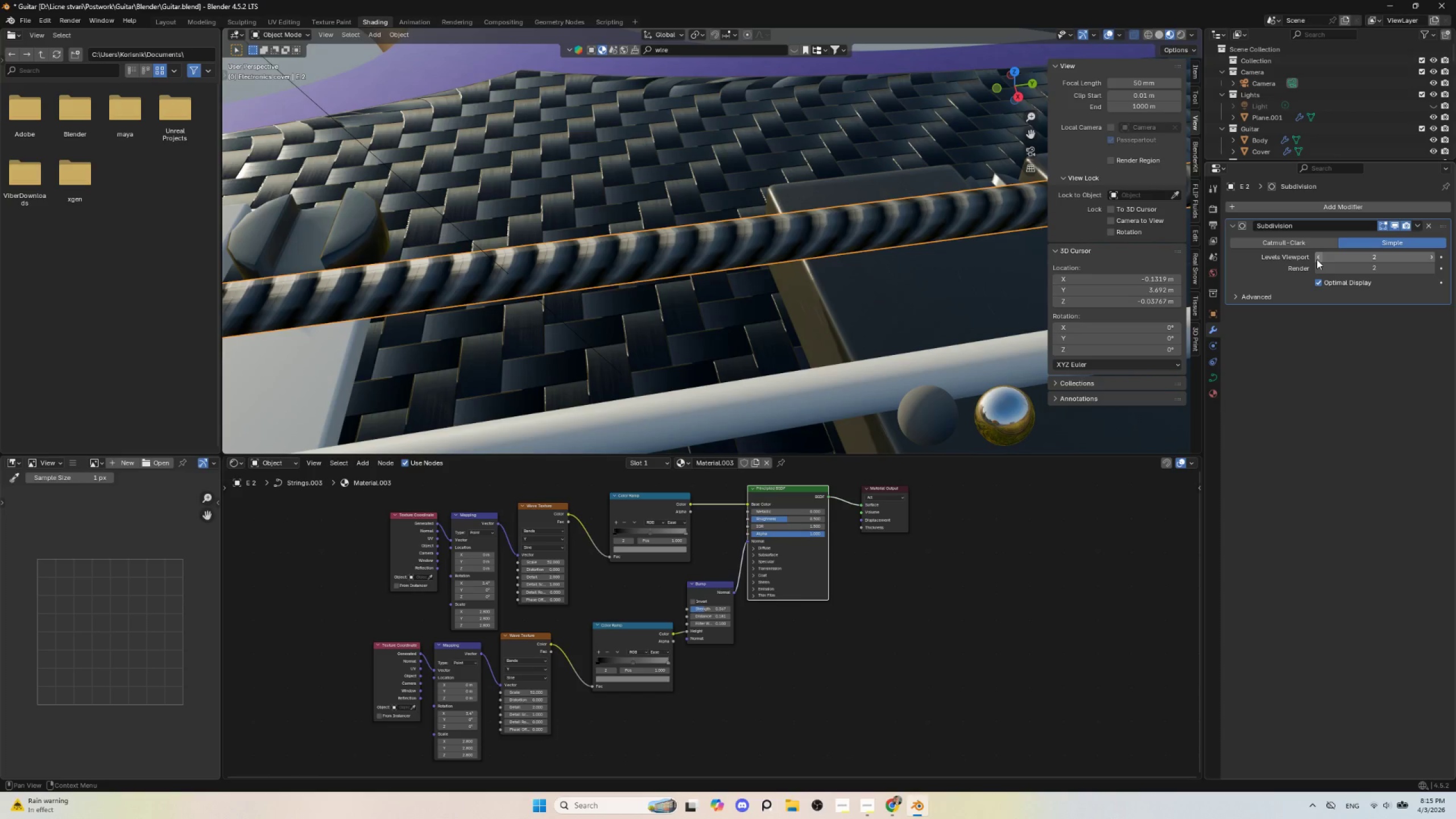 
left_click([1317, 259])
 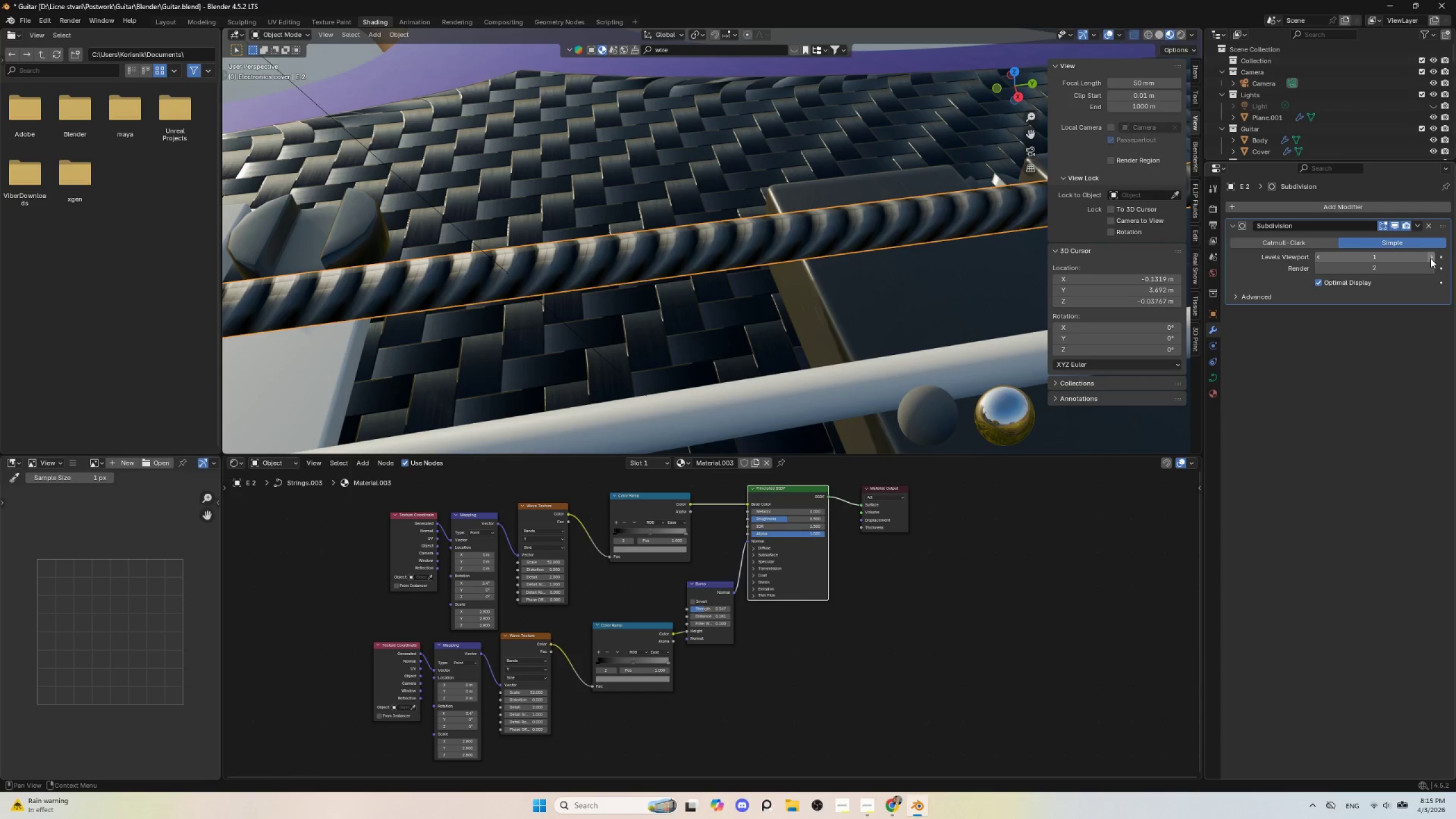 
double_click([1430, 258])
 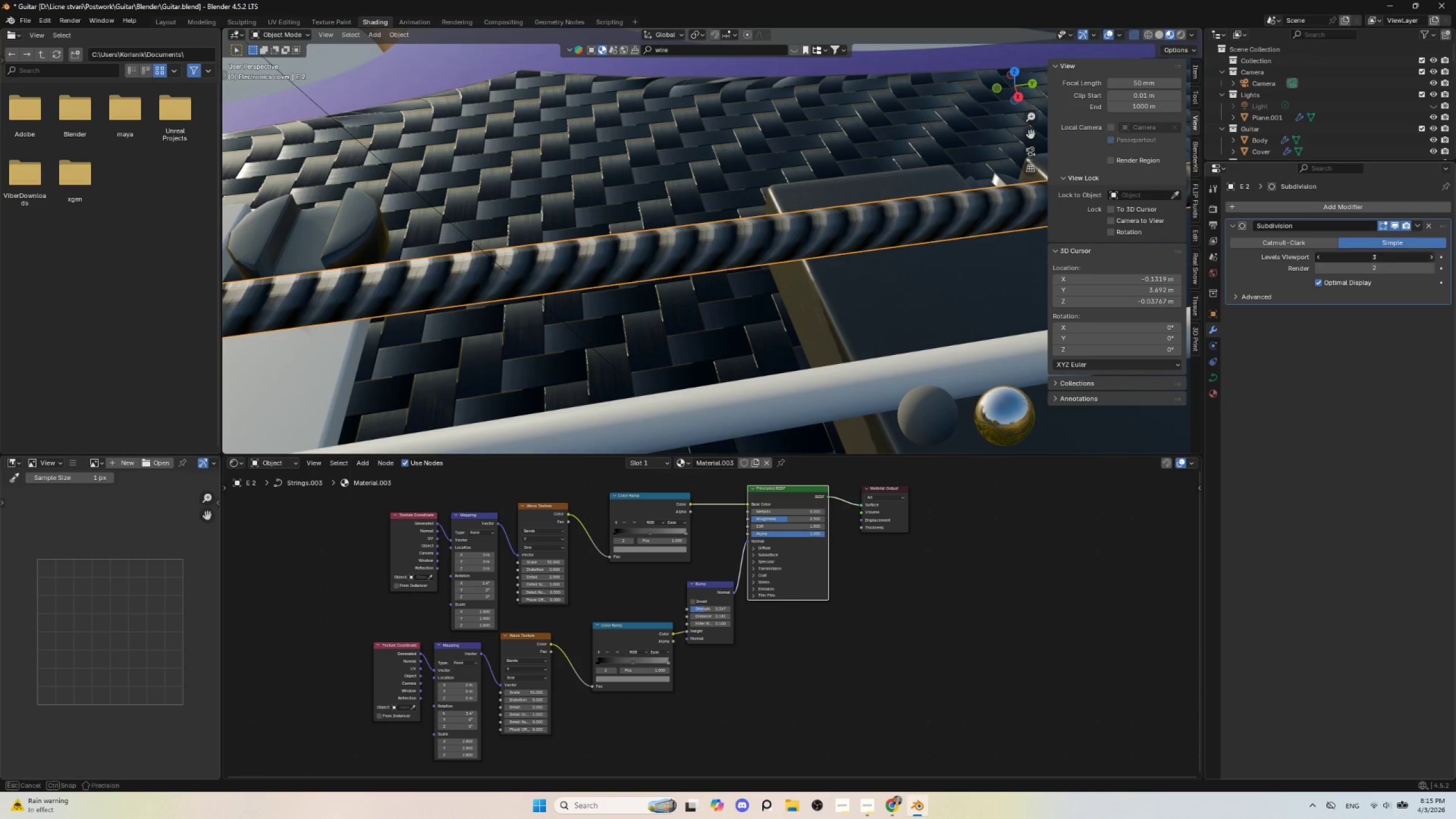 
triple_click([1430, 258])
 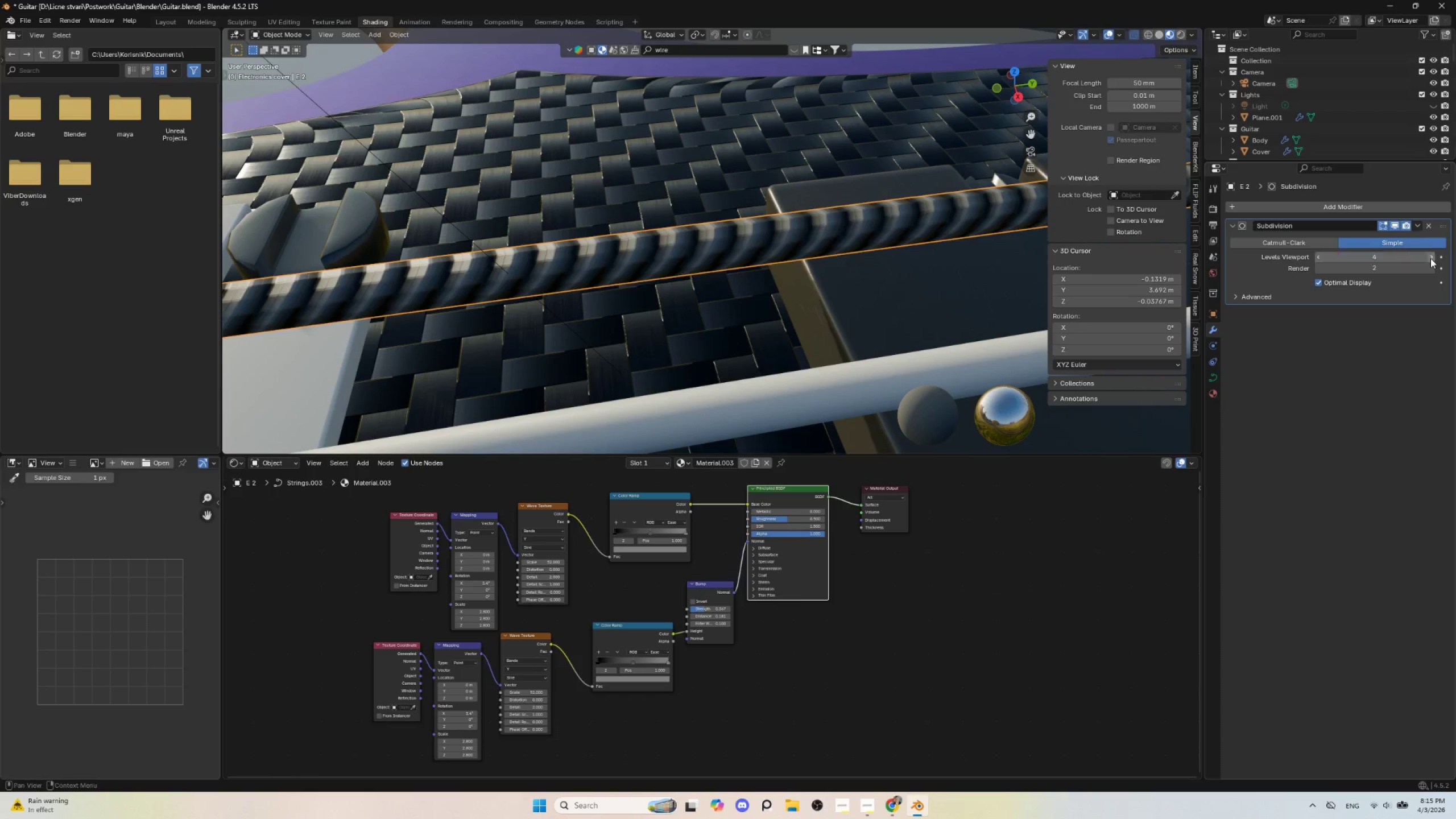 
triple_click([1430, 258])
 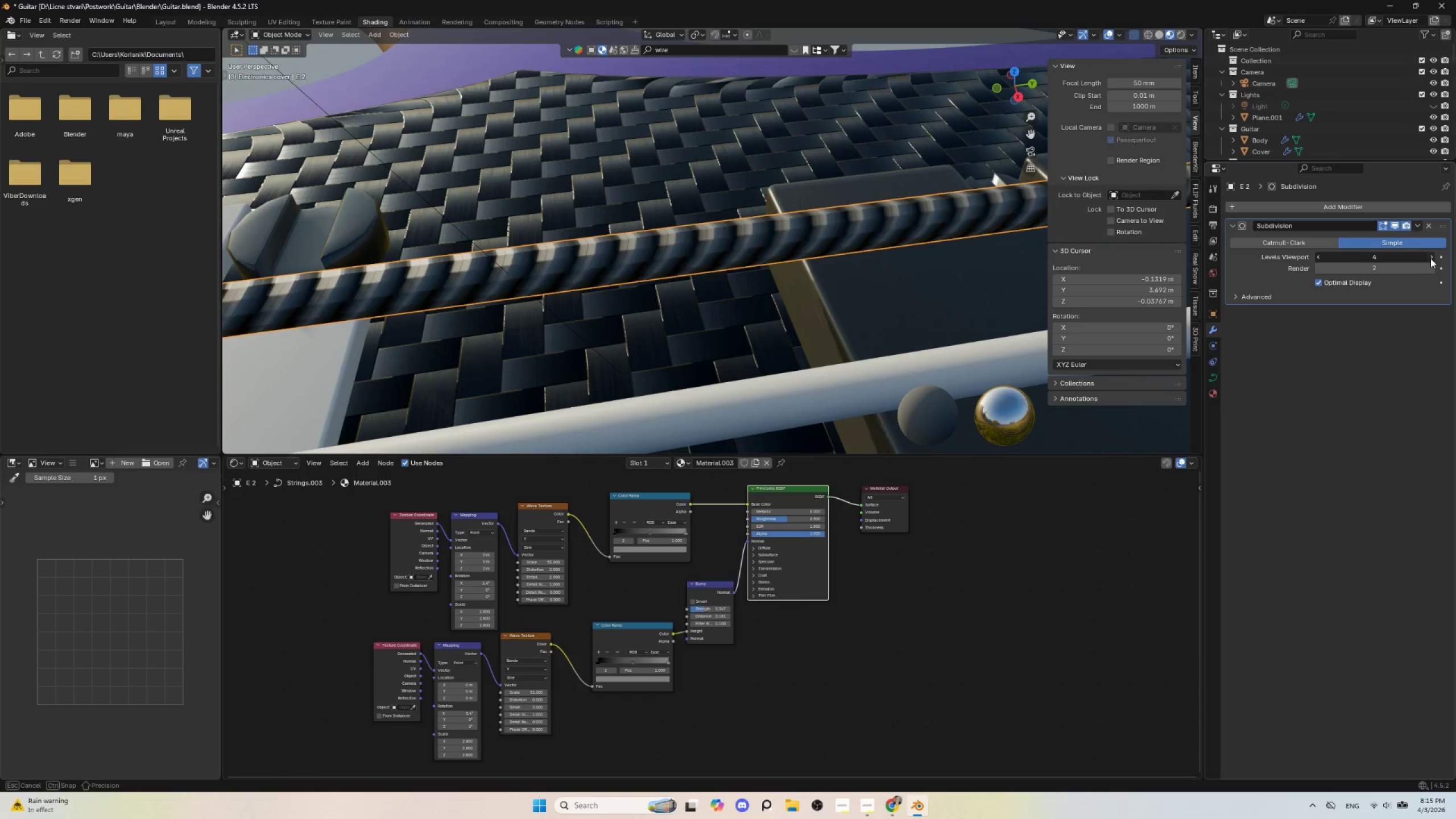 
triple_click([1430, 258])
 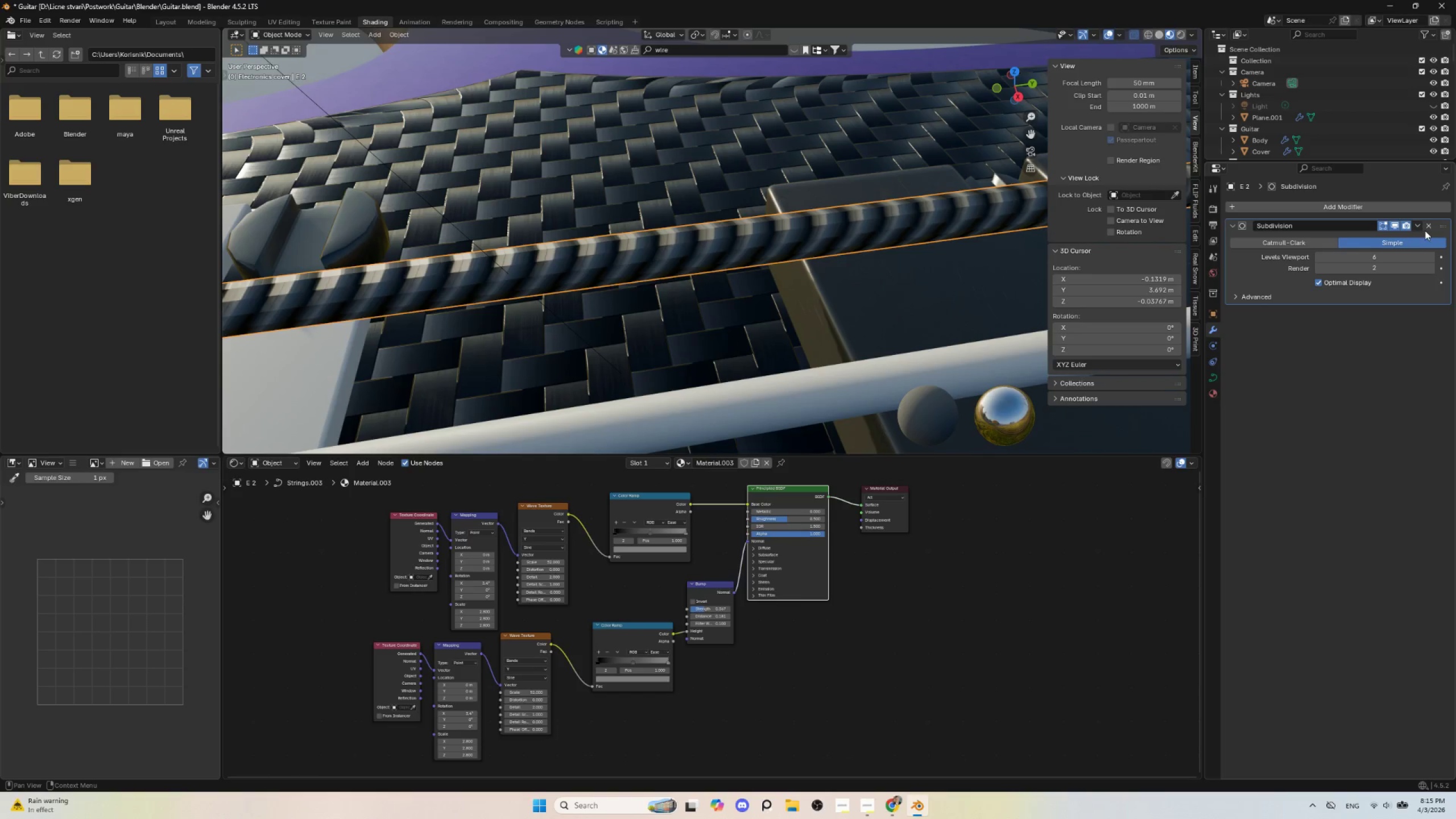 
left_click([1425, 224])
 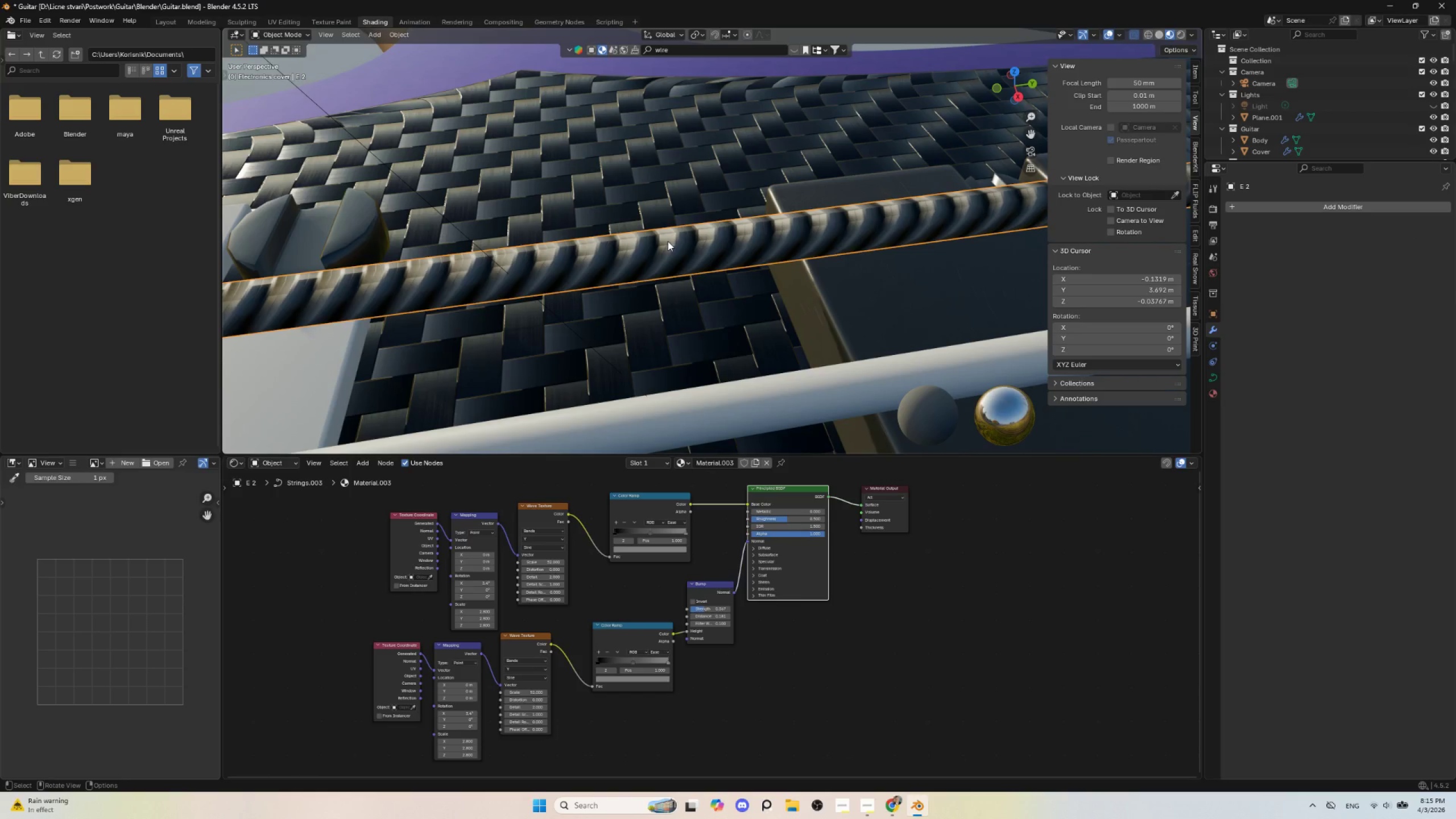 
left_click([668, 241])
 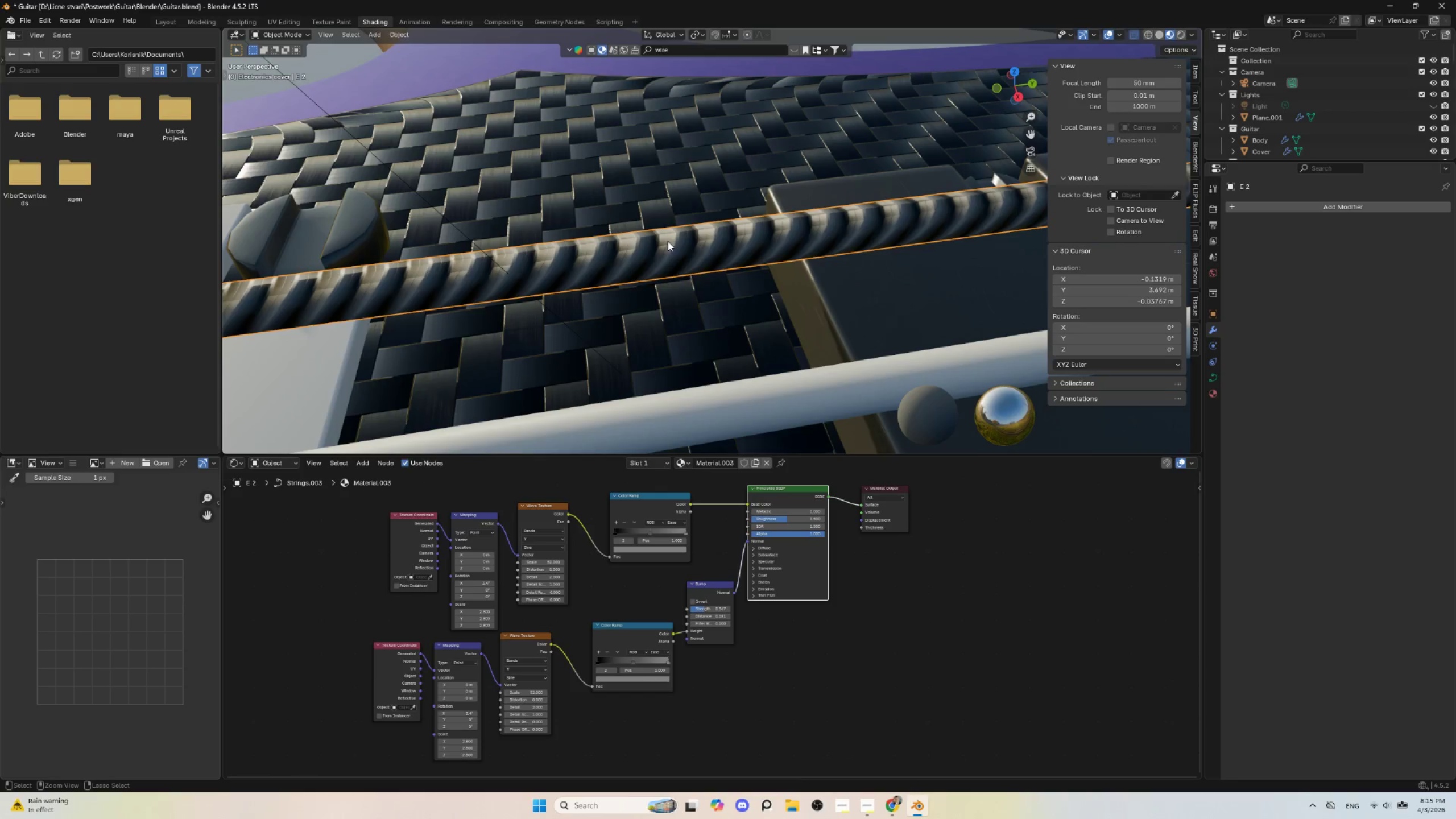 
key(Control+2)
 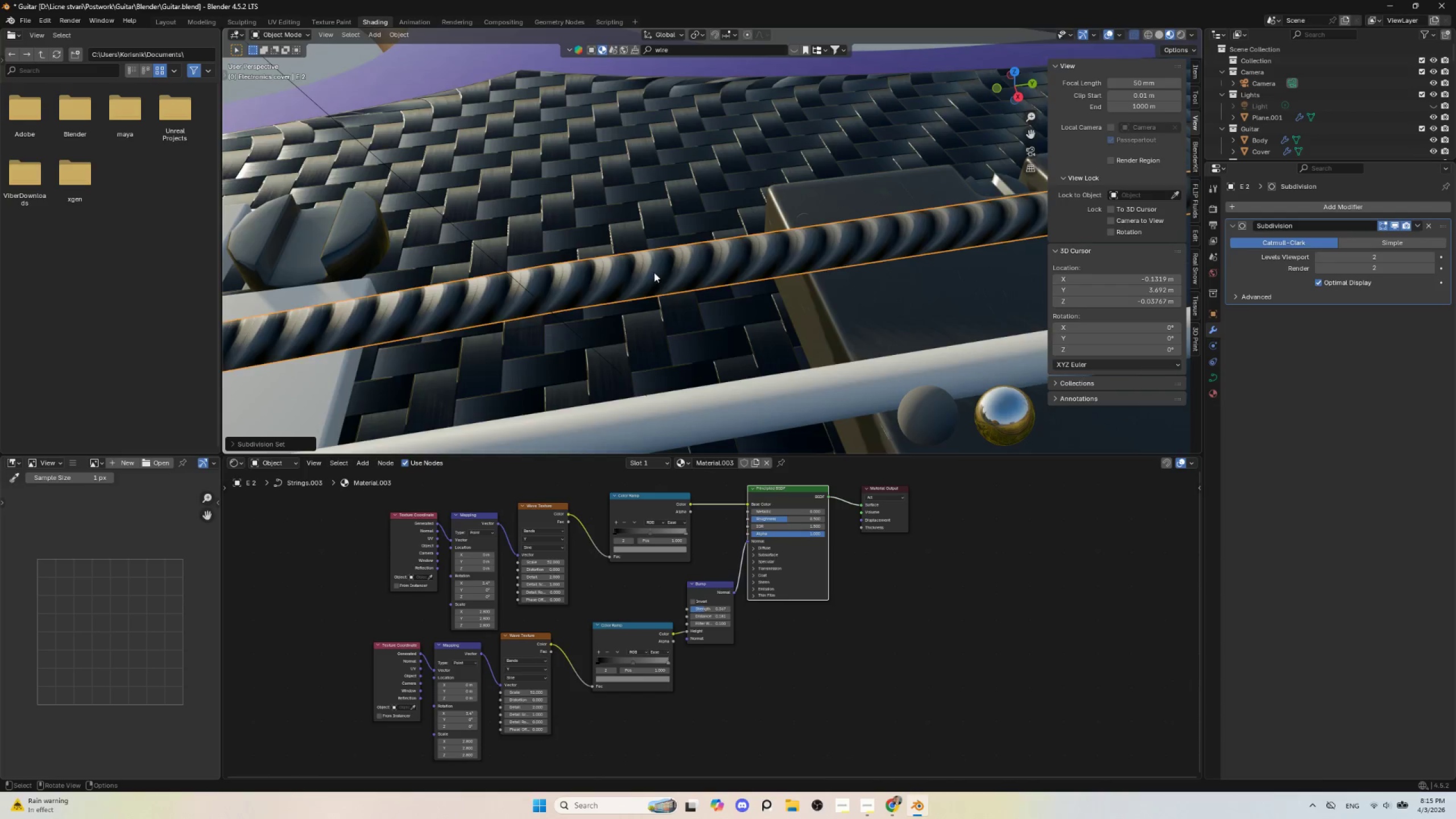 
scroll: coordinate [669, 297], scroll_direction: down, amount: 5.0
 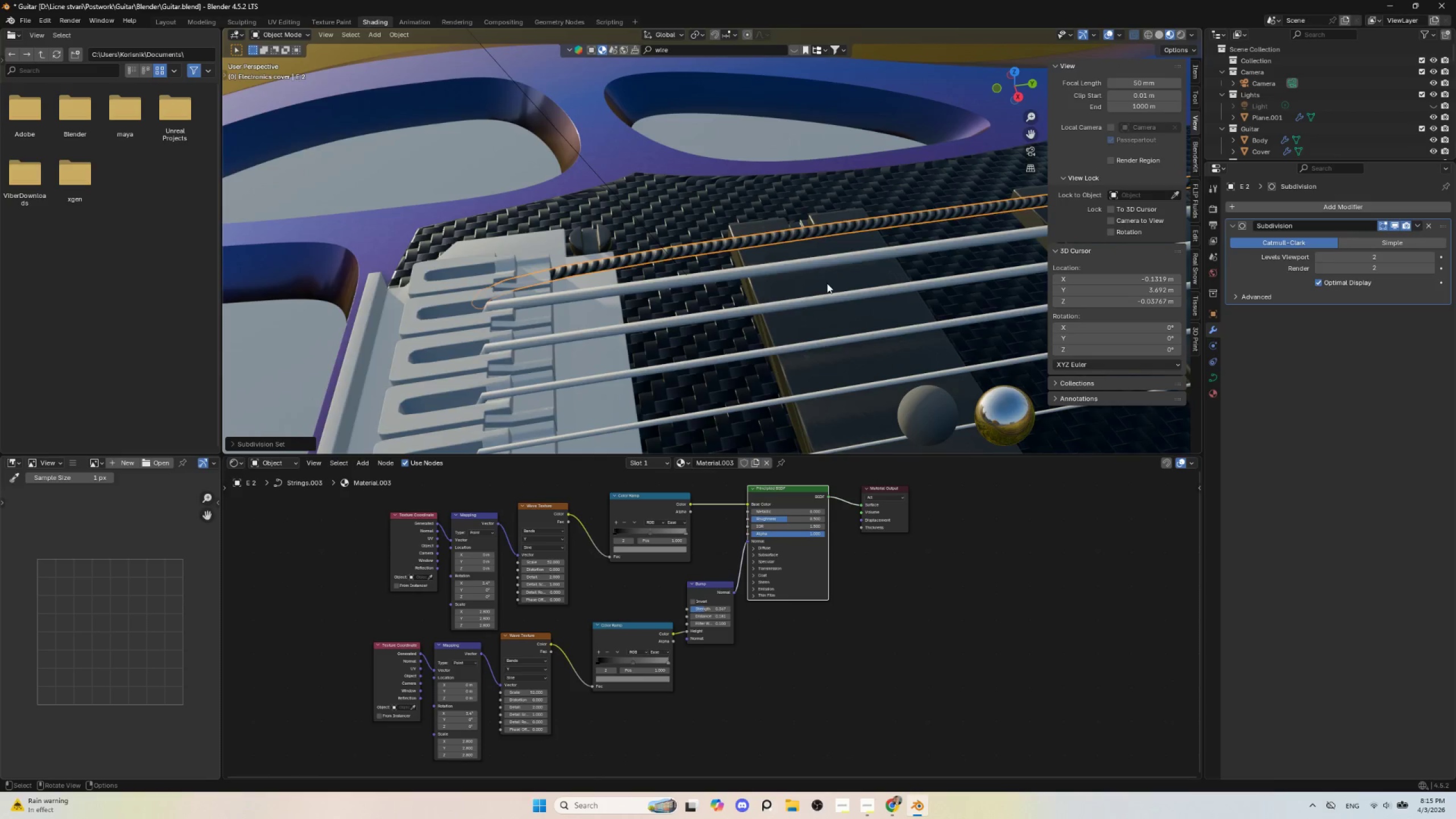 
hold_key(key=ShiftLeft, duration=0.47)
 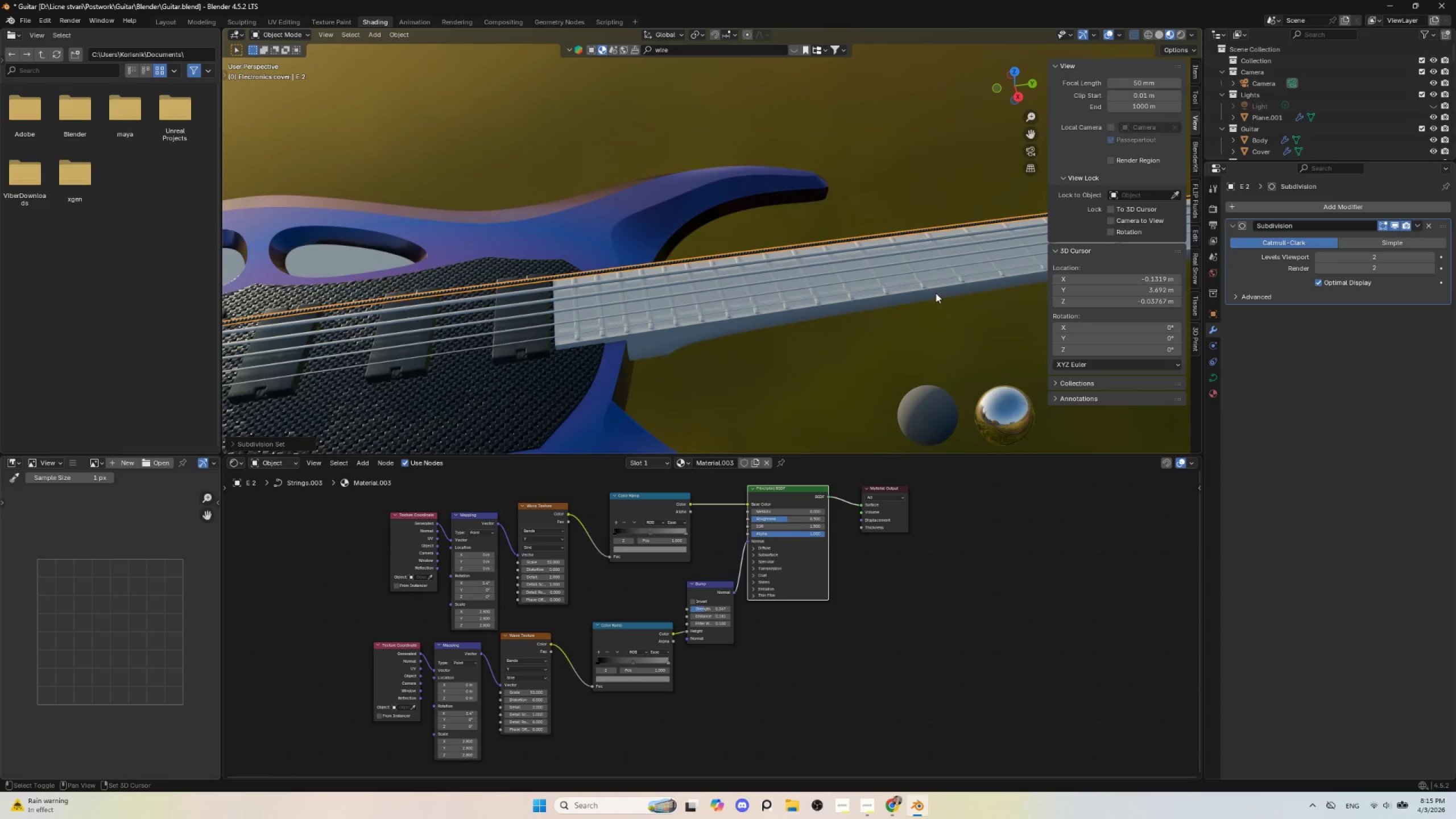 
scroll: coordinate [831, 290], scroll_direction: down, amount: 5.0
 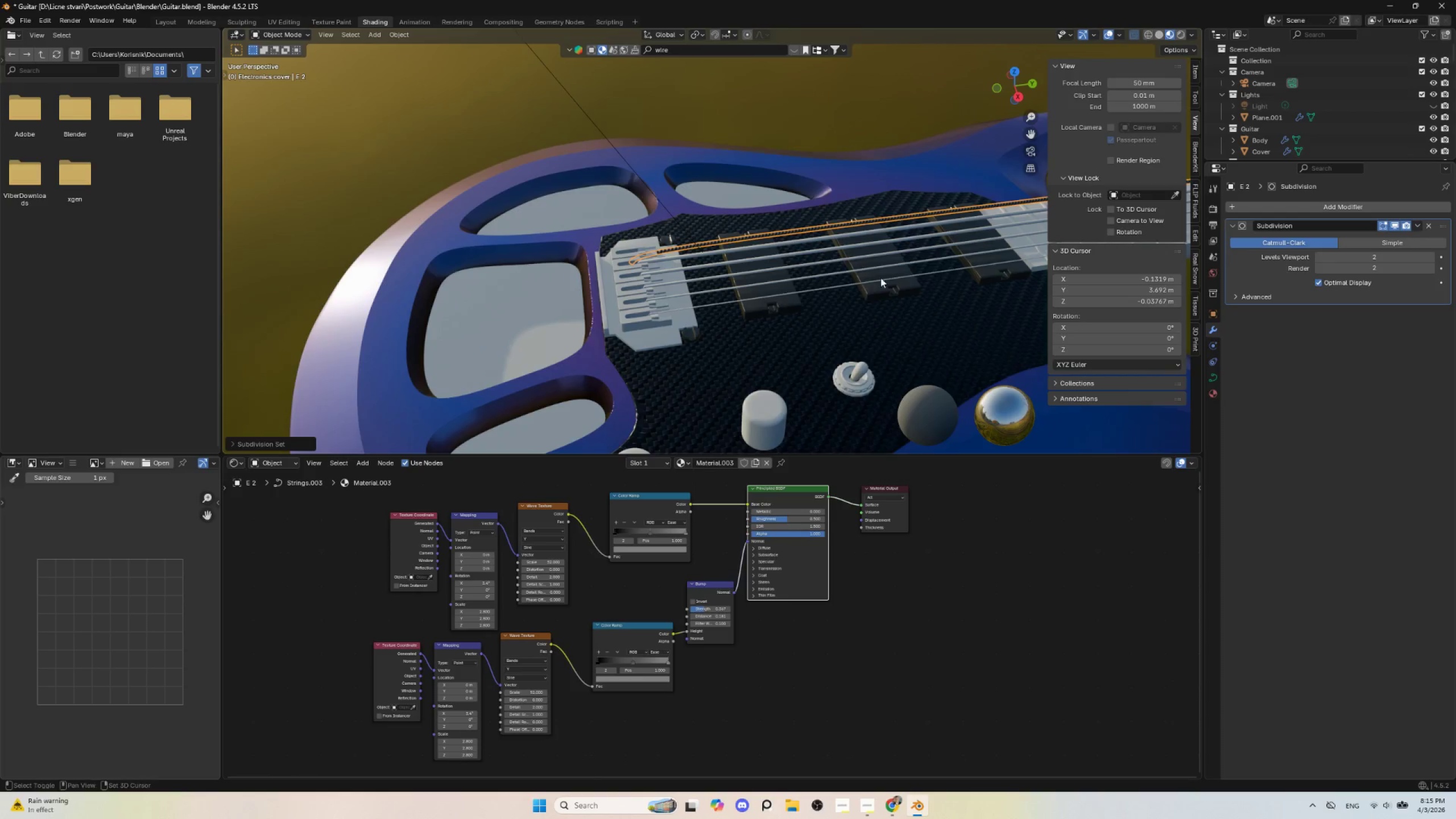 
hold_key(key=ShiftLeft, duration=0.47)
 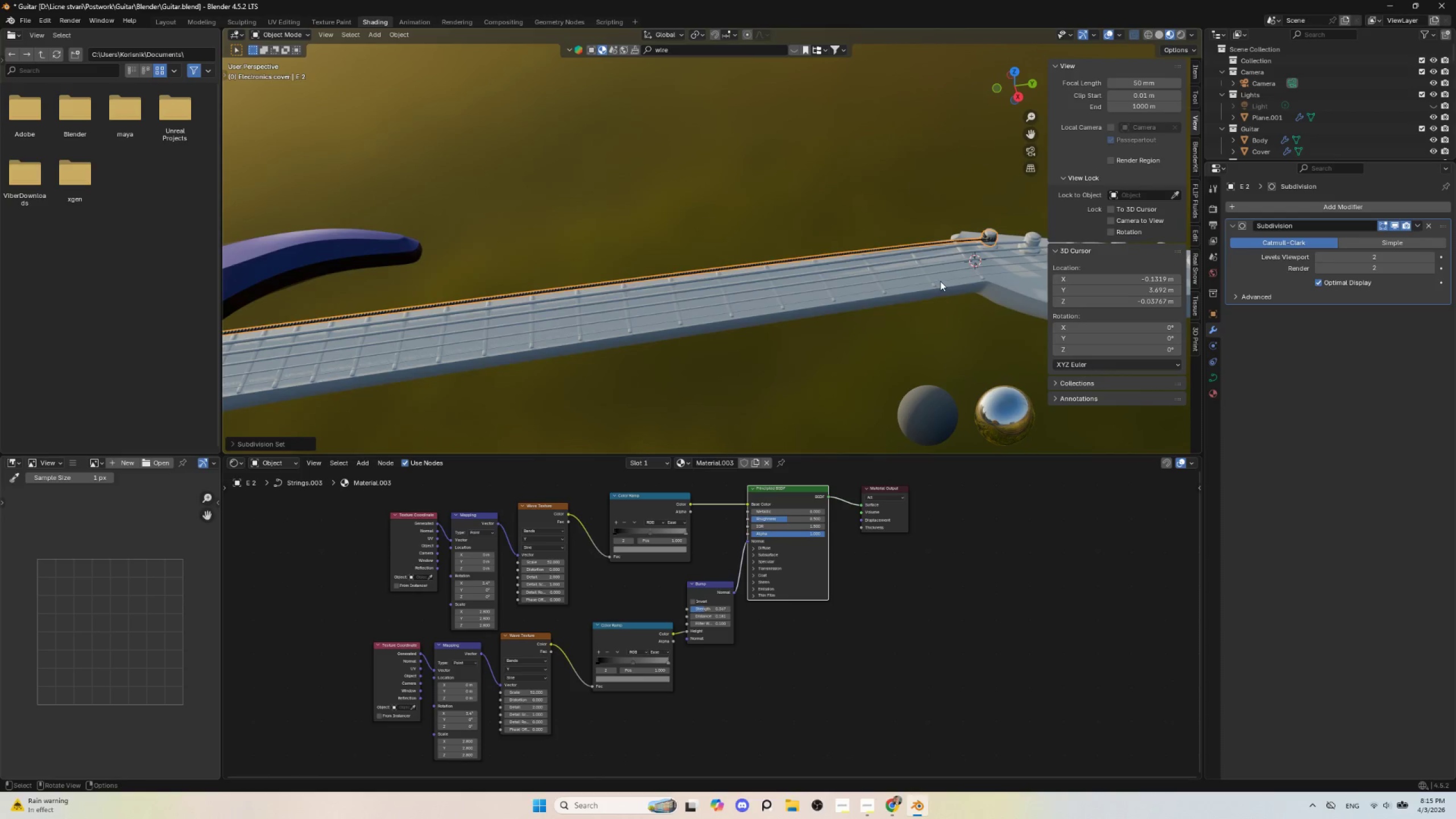 
hold_key(key=ShiftLeft, duration=0.48)
 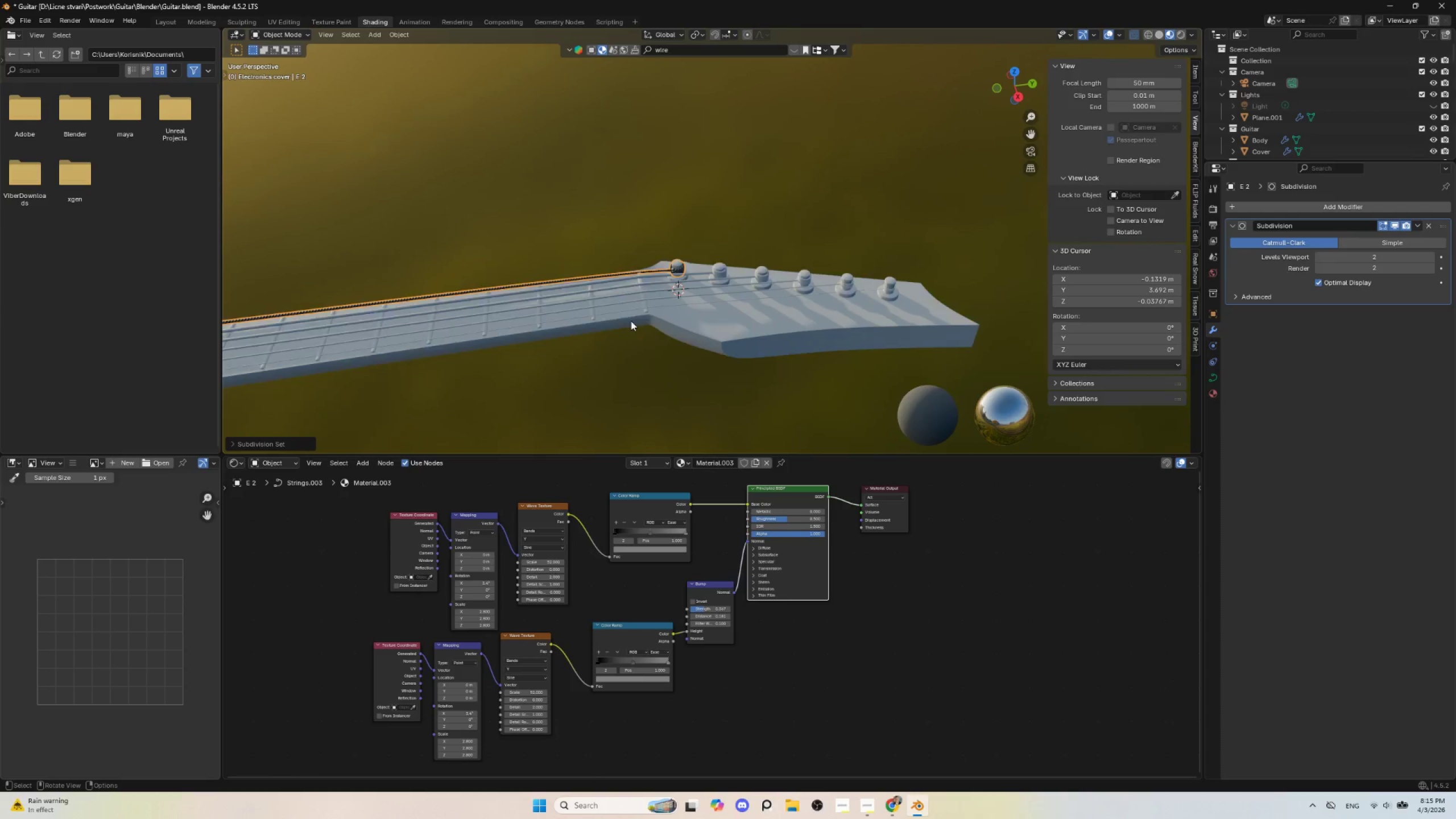 
hold_key(key=ShiftLeft, duration=0.48)
 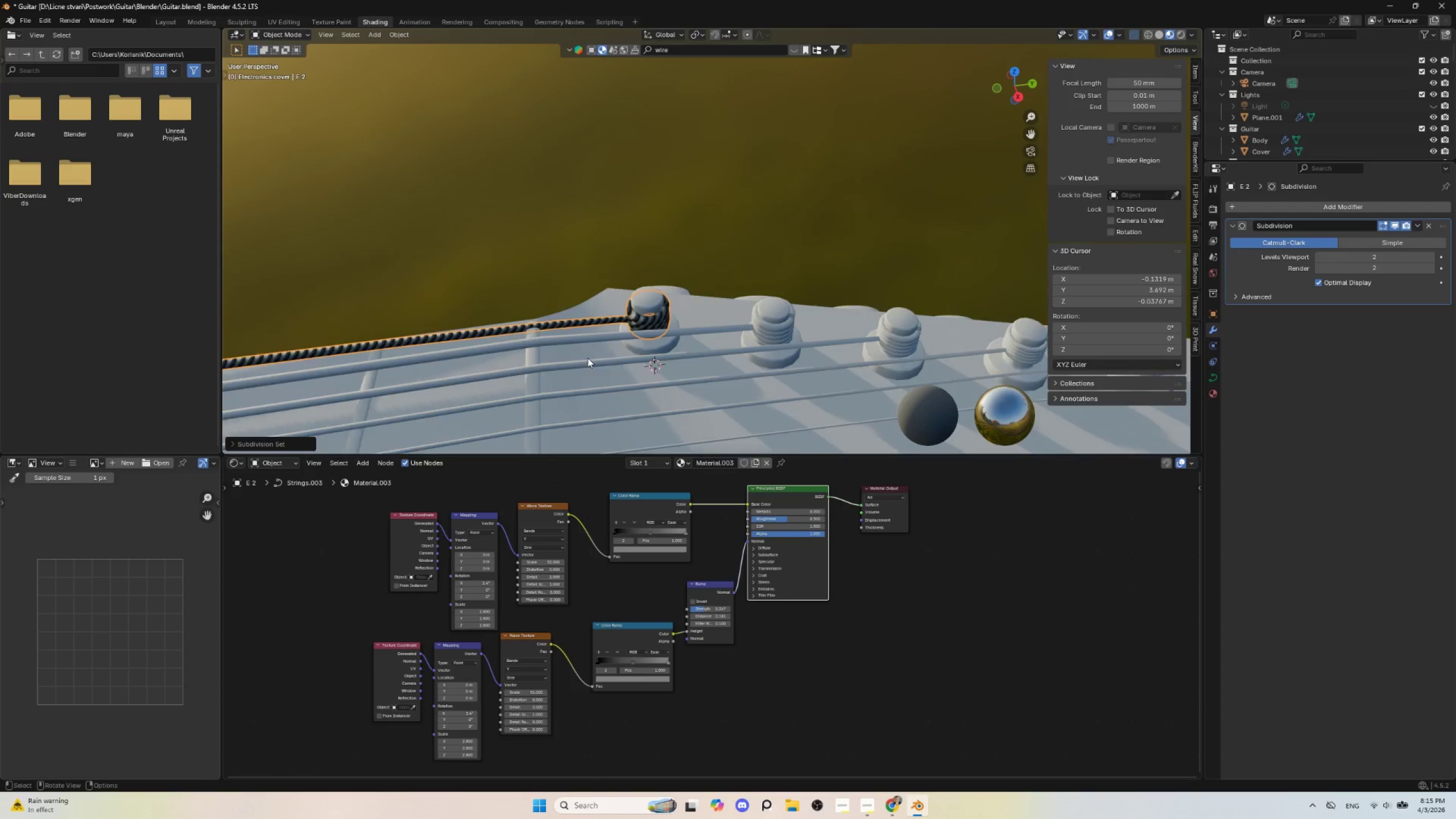 
scroll: coordinate [646, 328], scroll_direction: up, amount: 9.0
 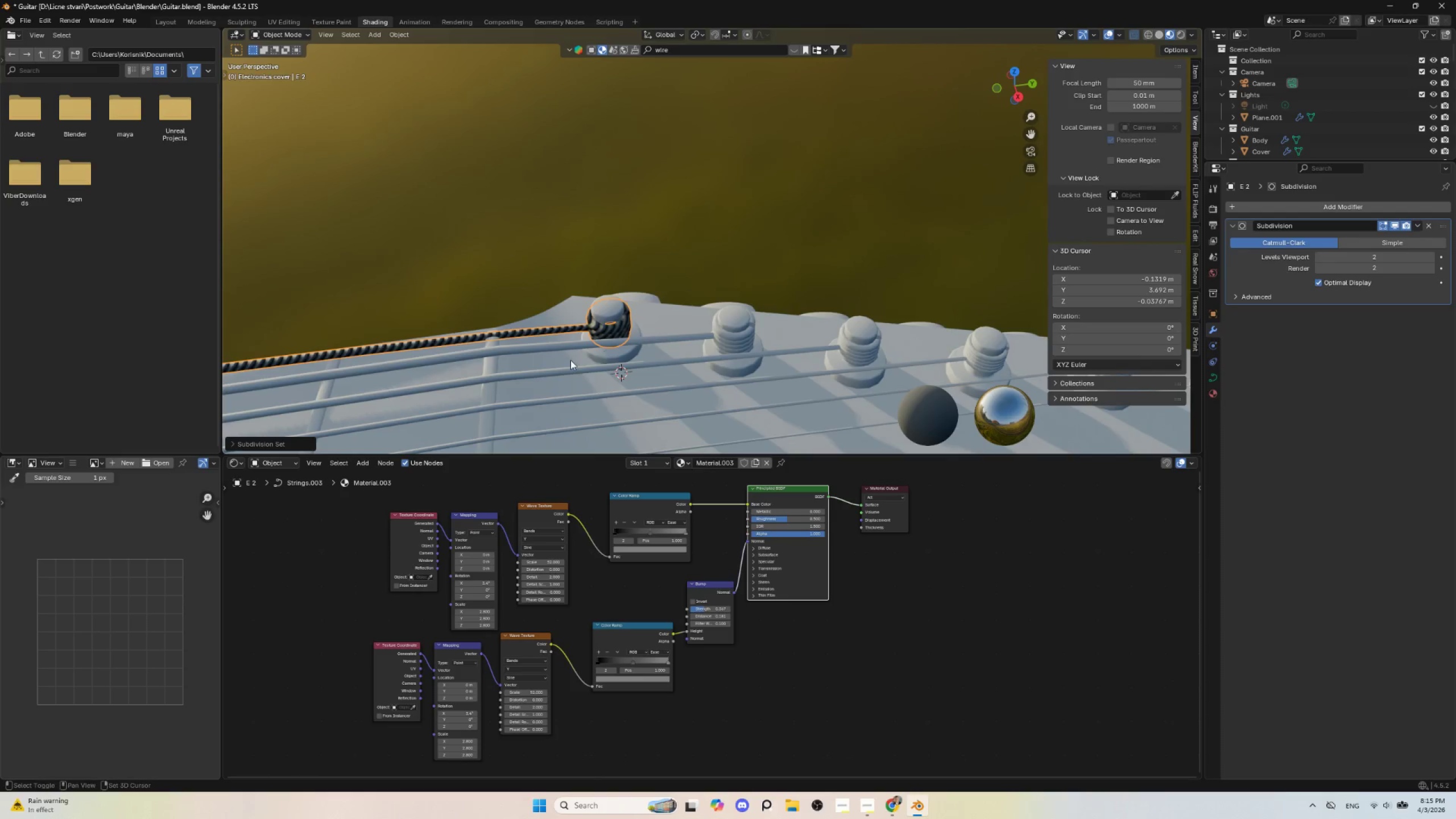 
key(Tab)
 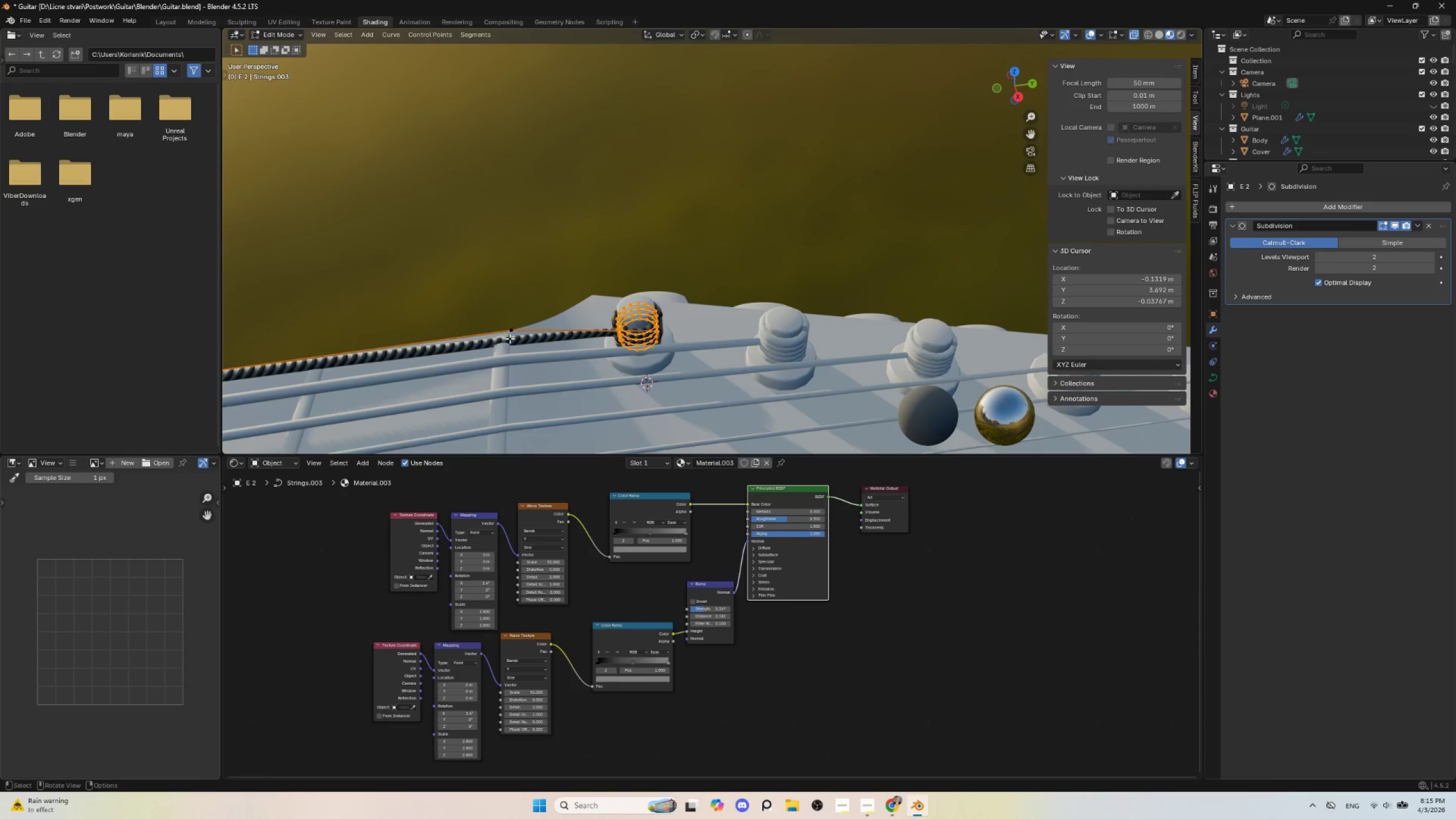 
scroll: coordinate [586, 358], scroll_direction: up, amount: 2.0
 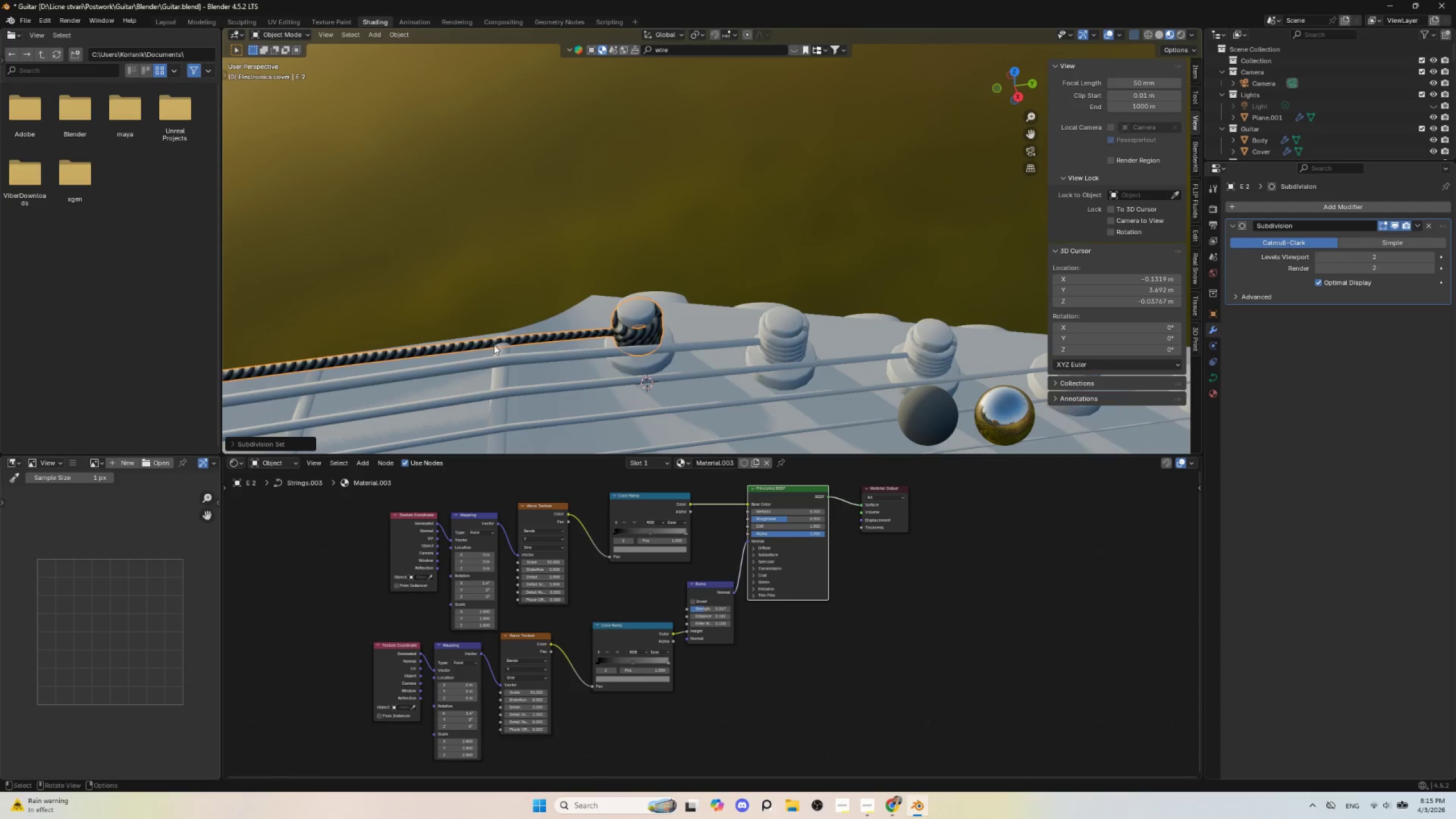 
left_click([513, 332])
 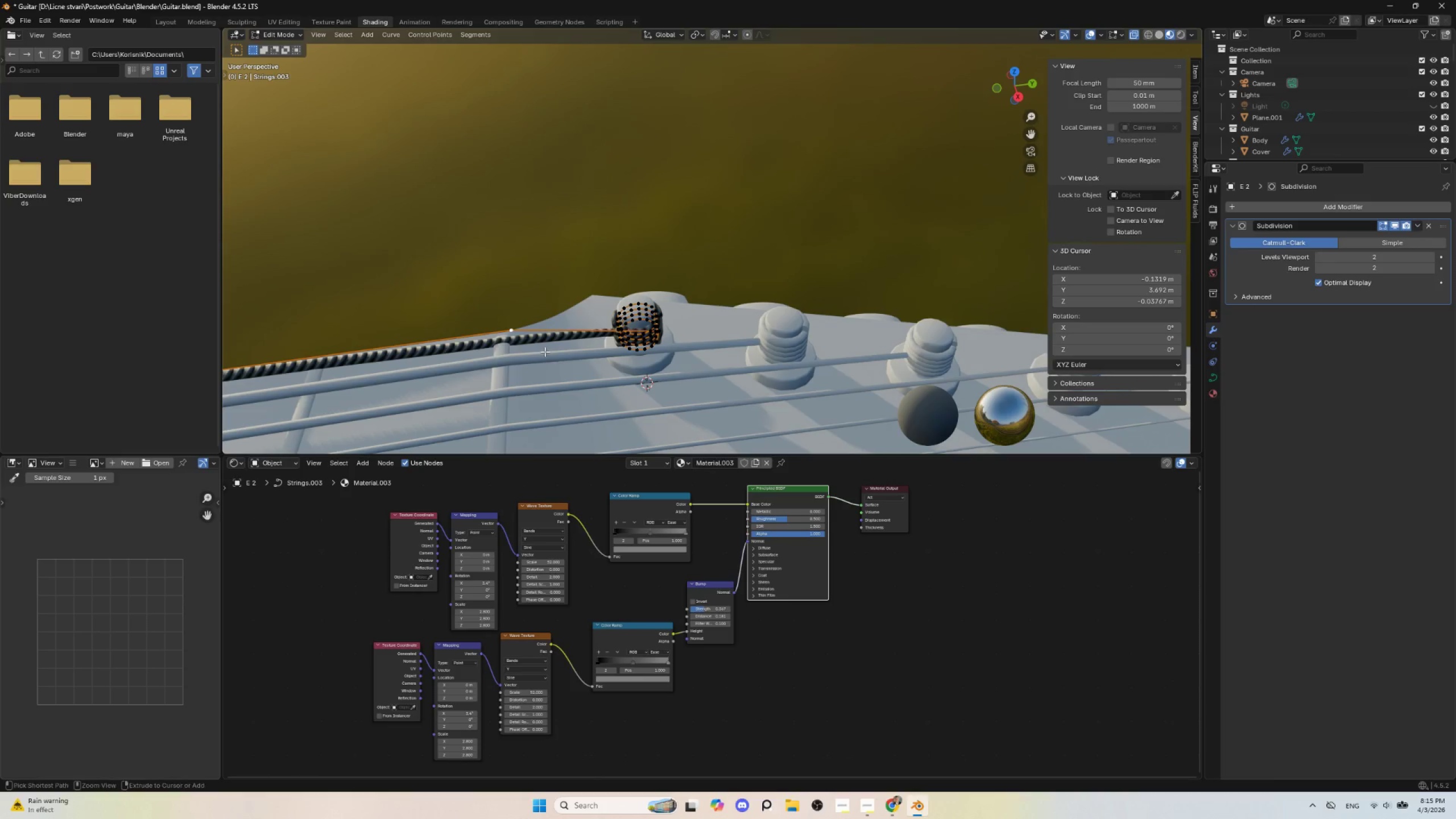 
hold_key(key=ControlLeft, duration=1.5)
 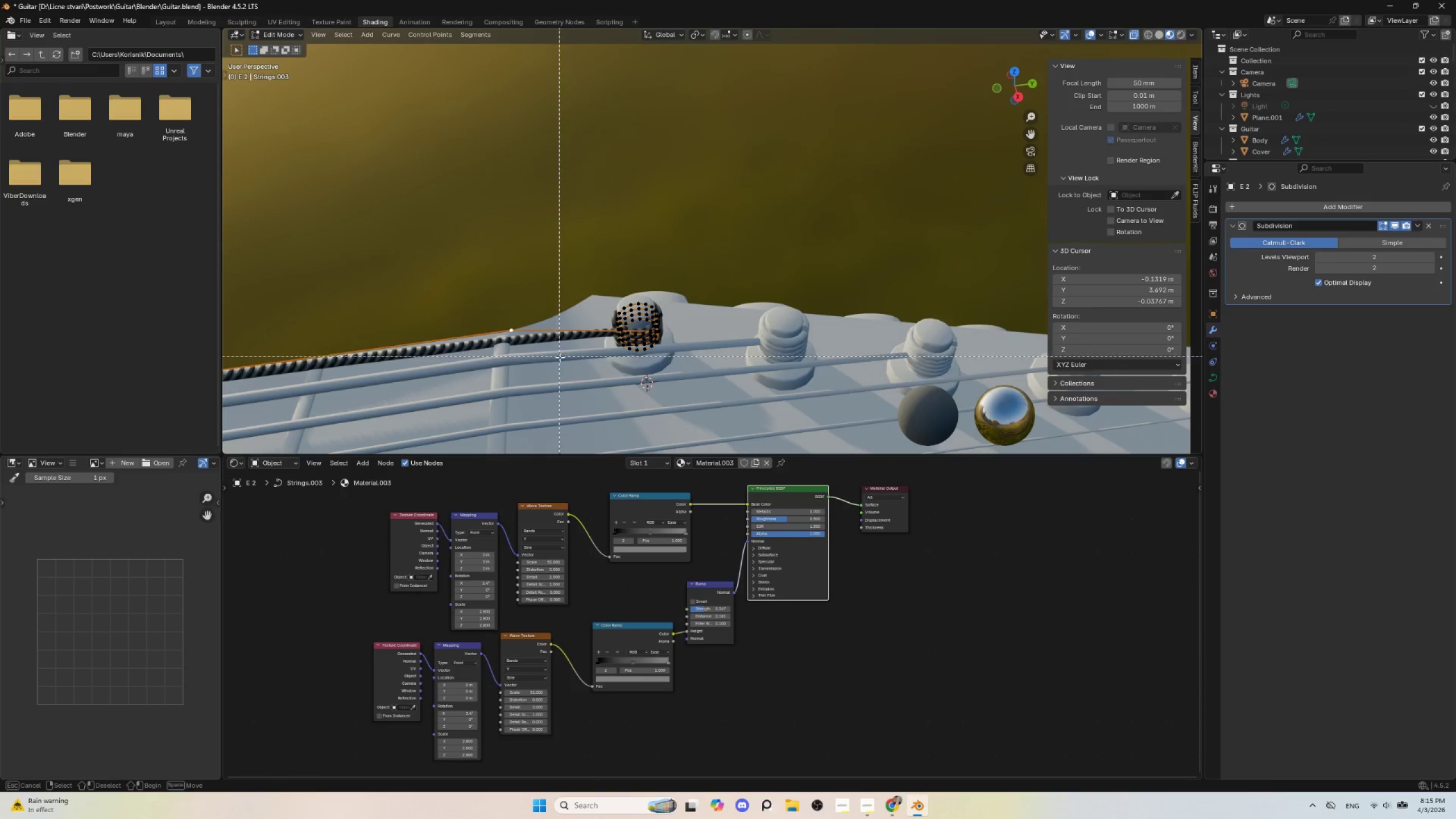 
key(Control+B)
 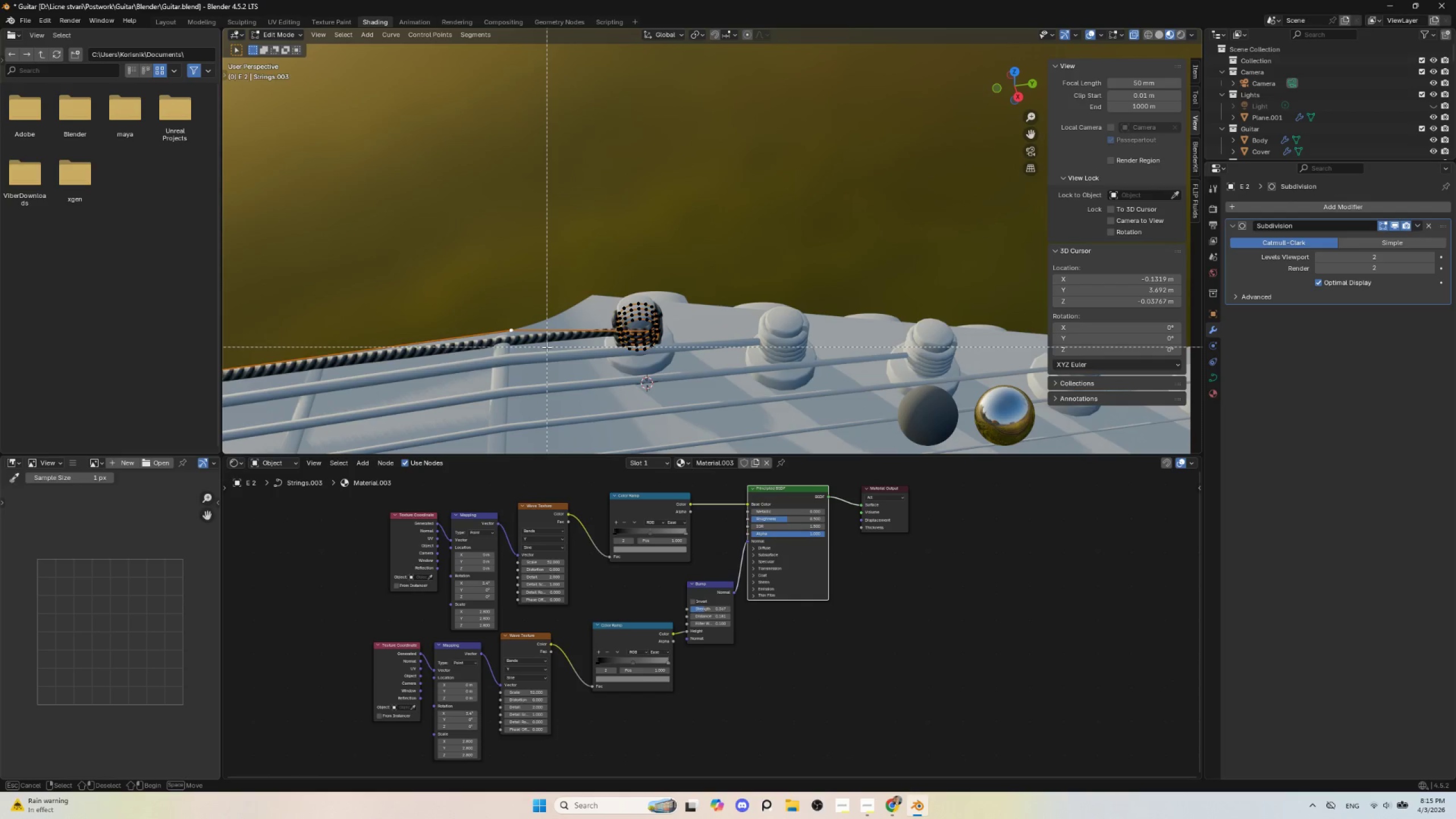 
key(Escape)
 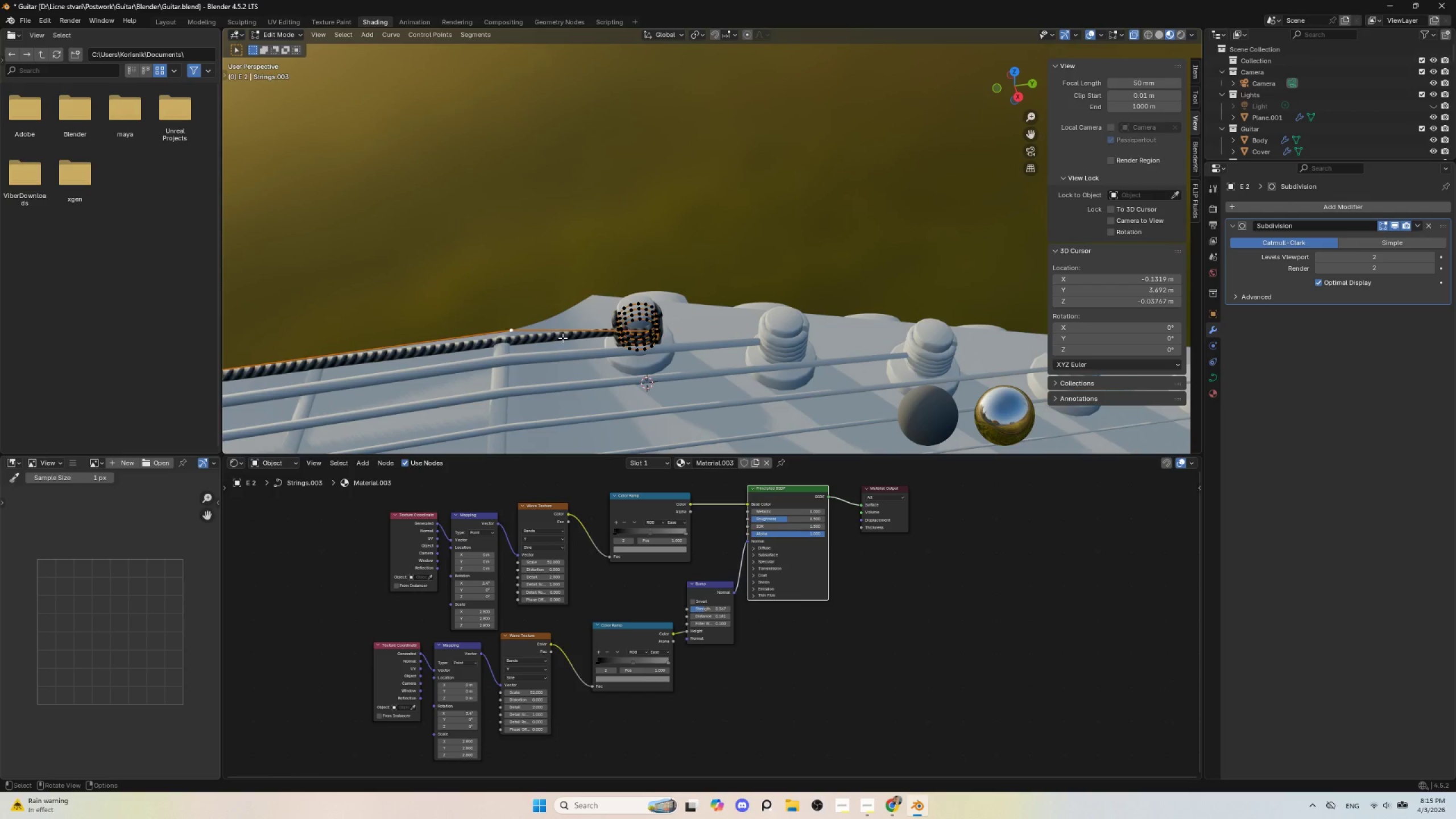 
key(Tab)
 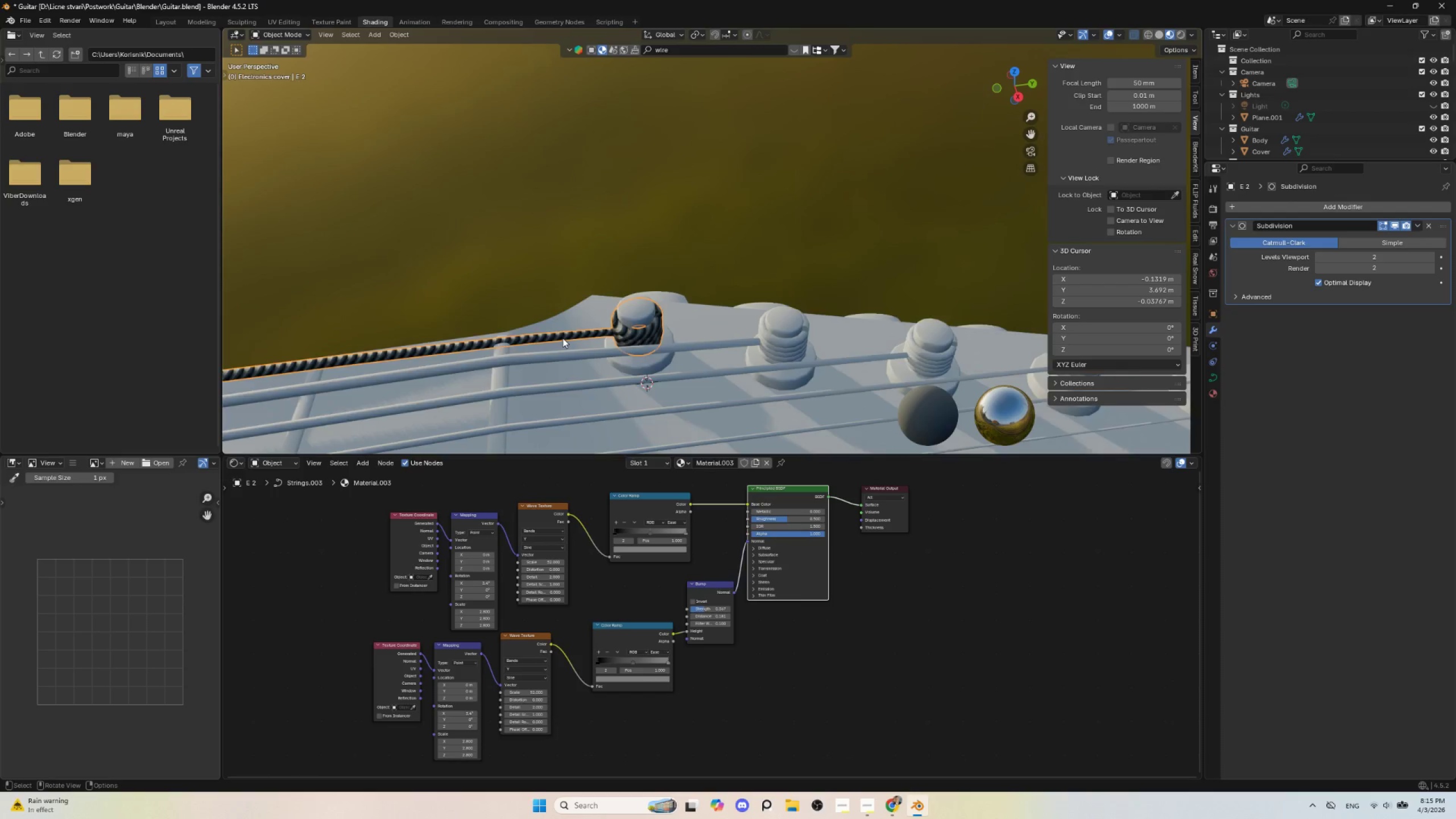 
hold_key(key=ShiftLeft, duration=0.62)
 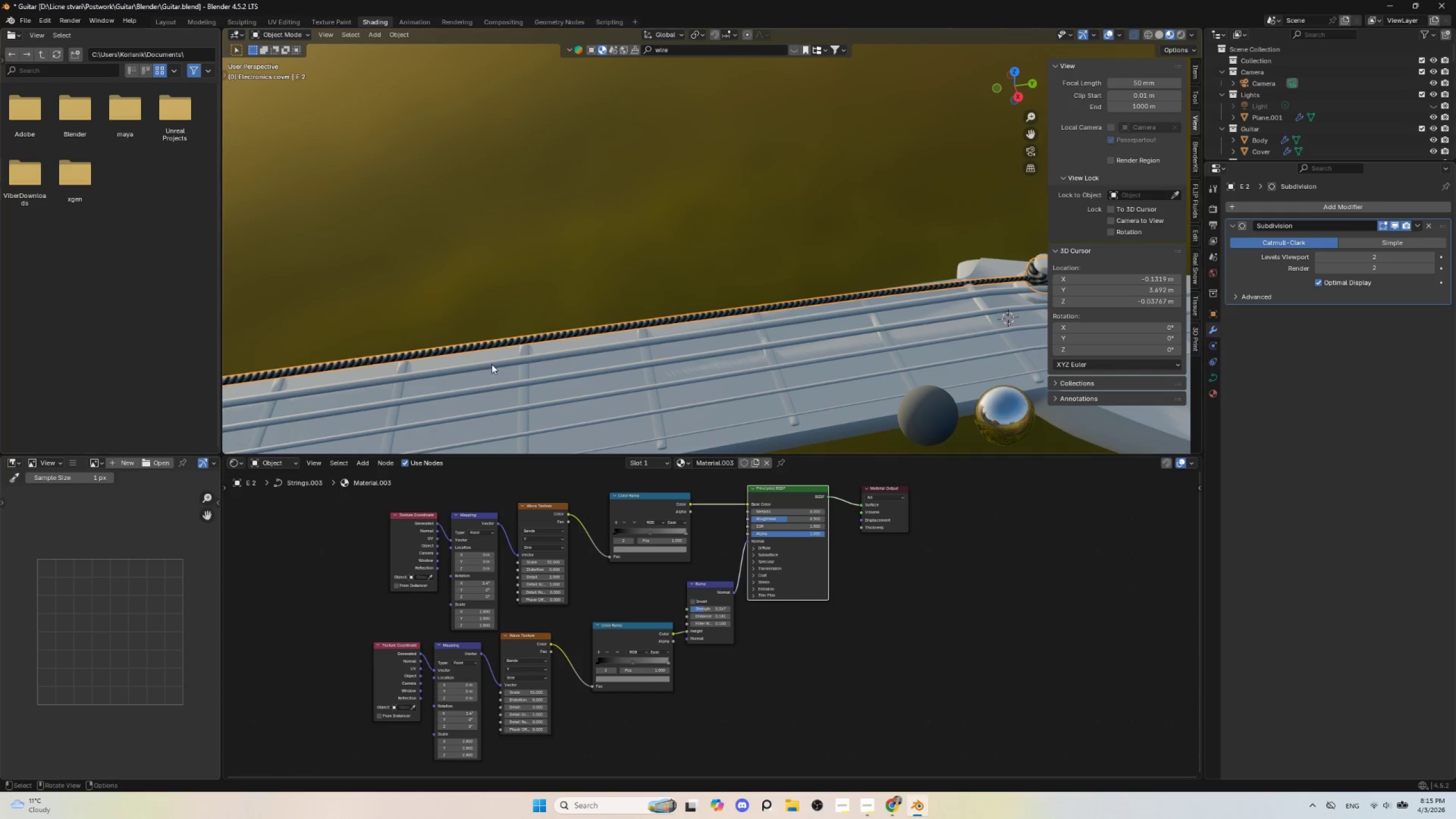 
scroll: coordinate [562, 340], scroll_direction: down, amount: 5.0
 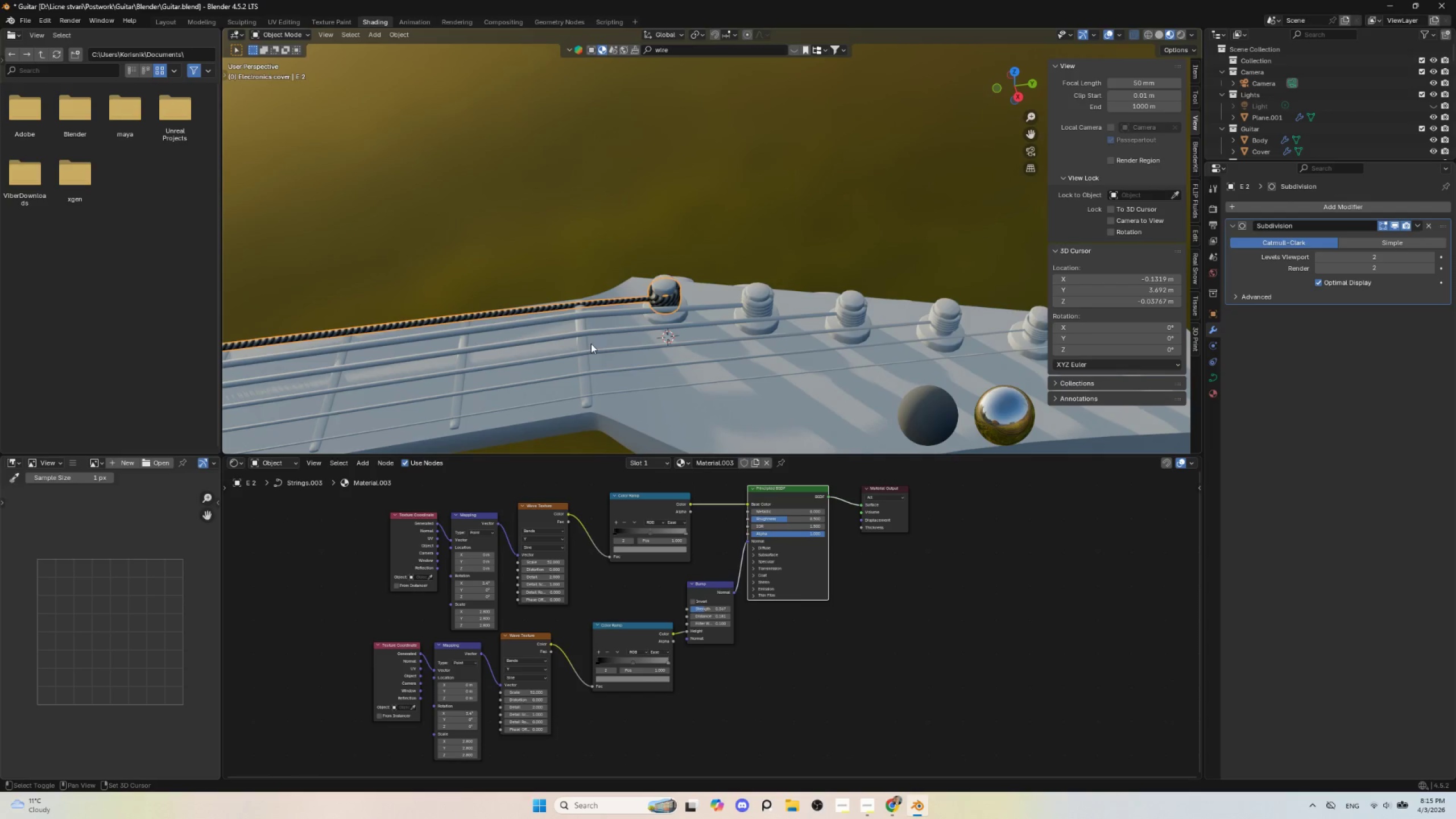 
hold_key(key=ShiftLeft, duration=0.61)
 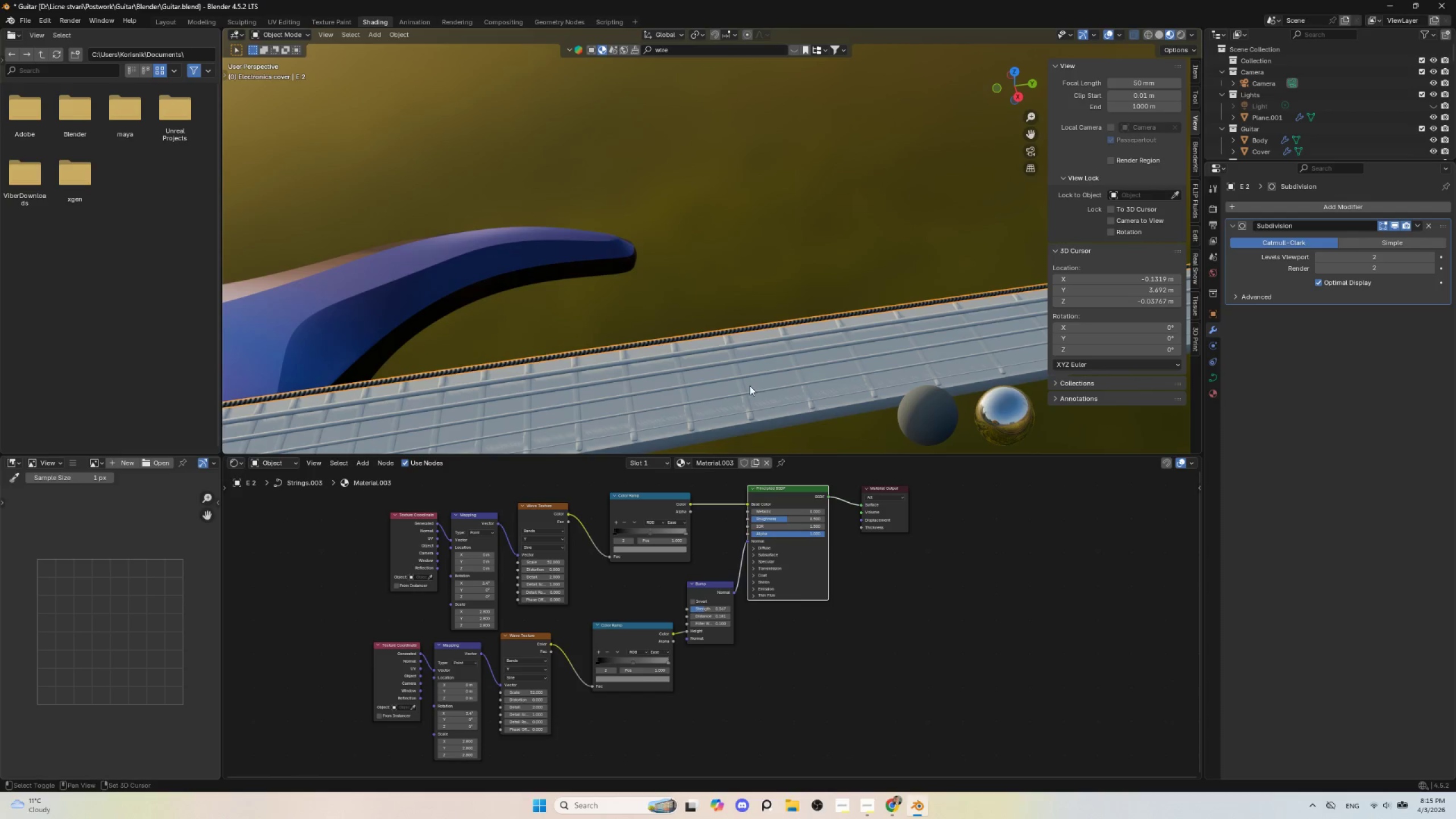 
scroll: coordinate [503, 368], scroll_direction: down, amount: 4.0
 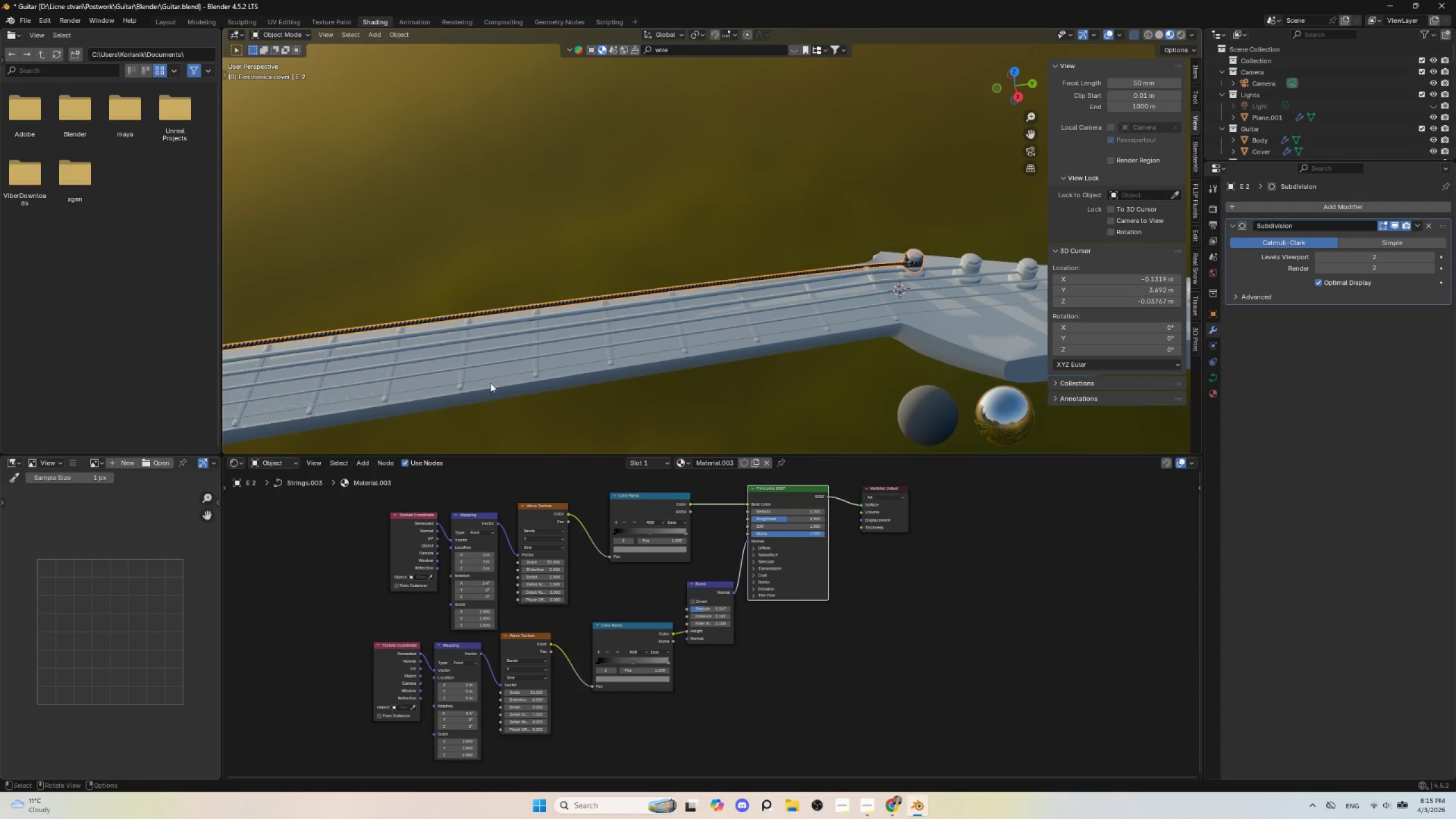 
hold_key(key=ShiftLeft, duration=0.62)
 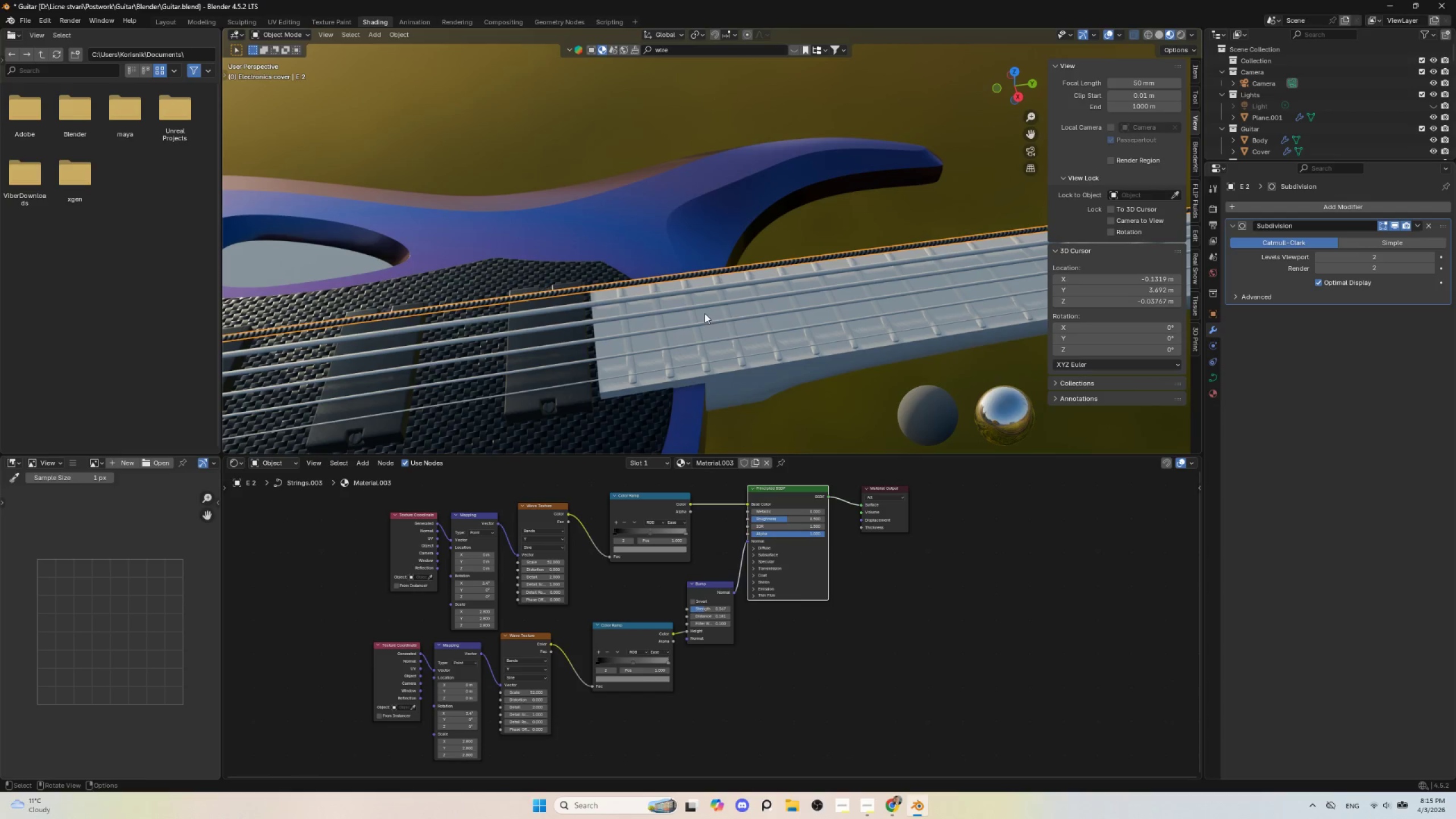 
hold_key(key=ShiftLeft, duration=0.61)
 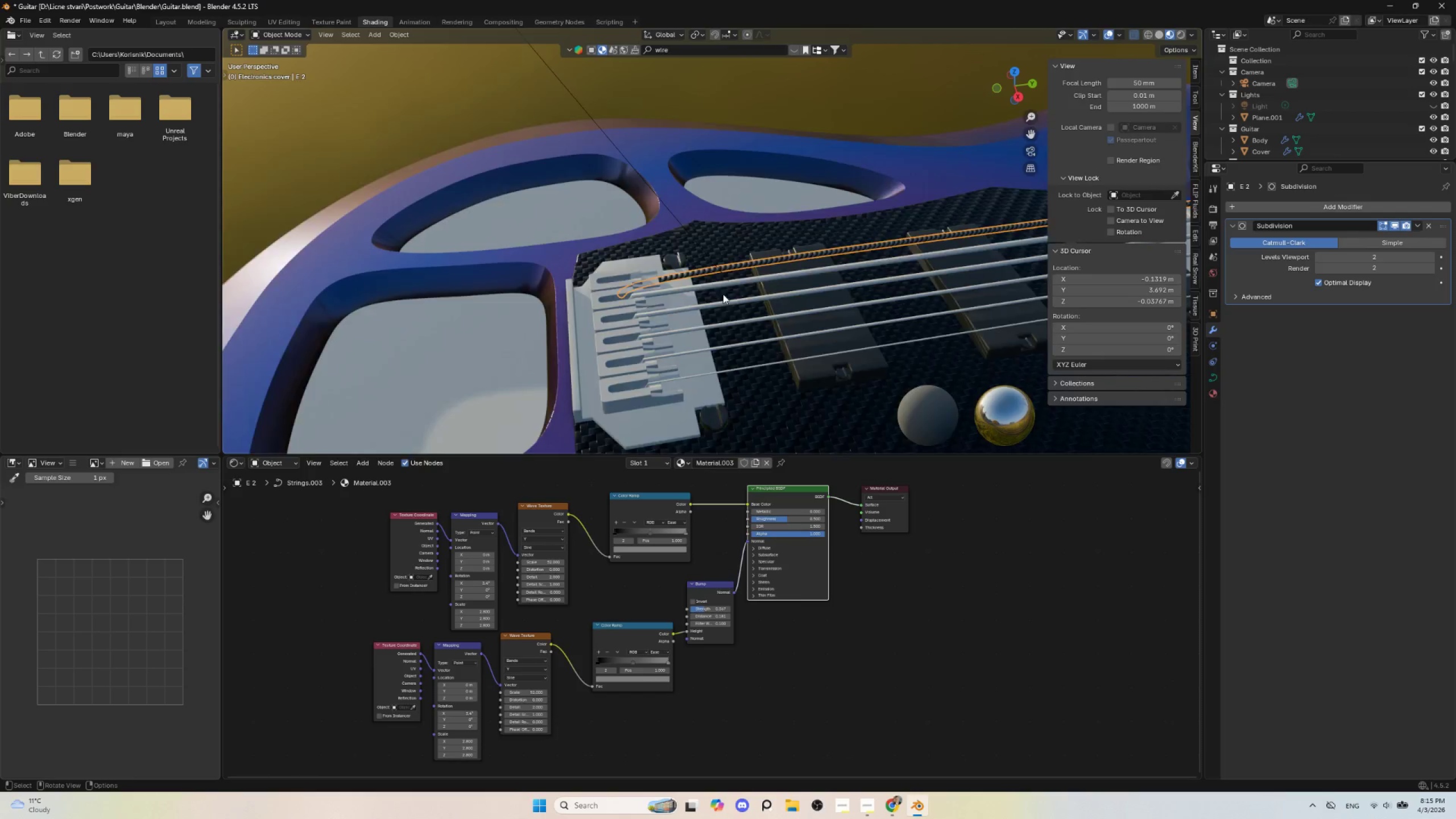 
scroll: coordinate [688, 333], scroll_direction: up, amount: 6.0
 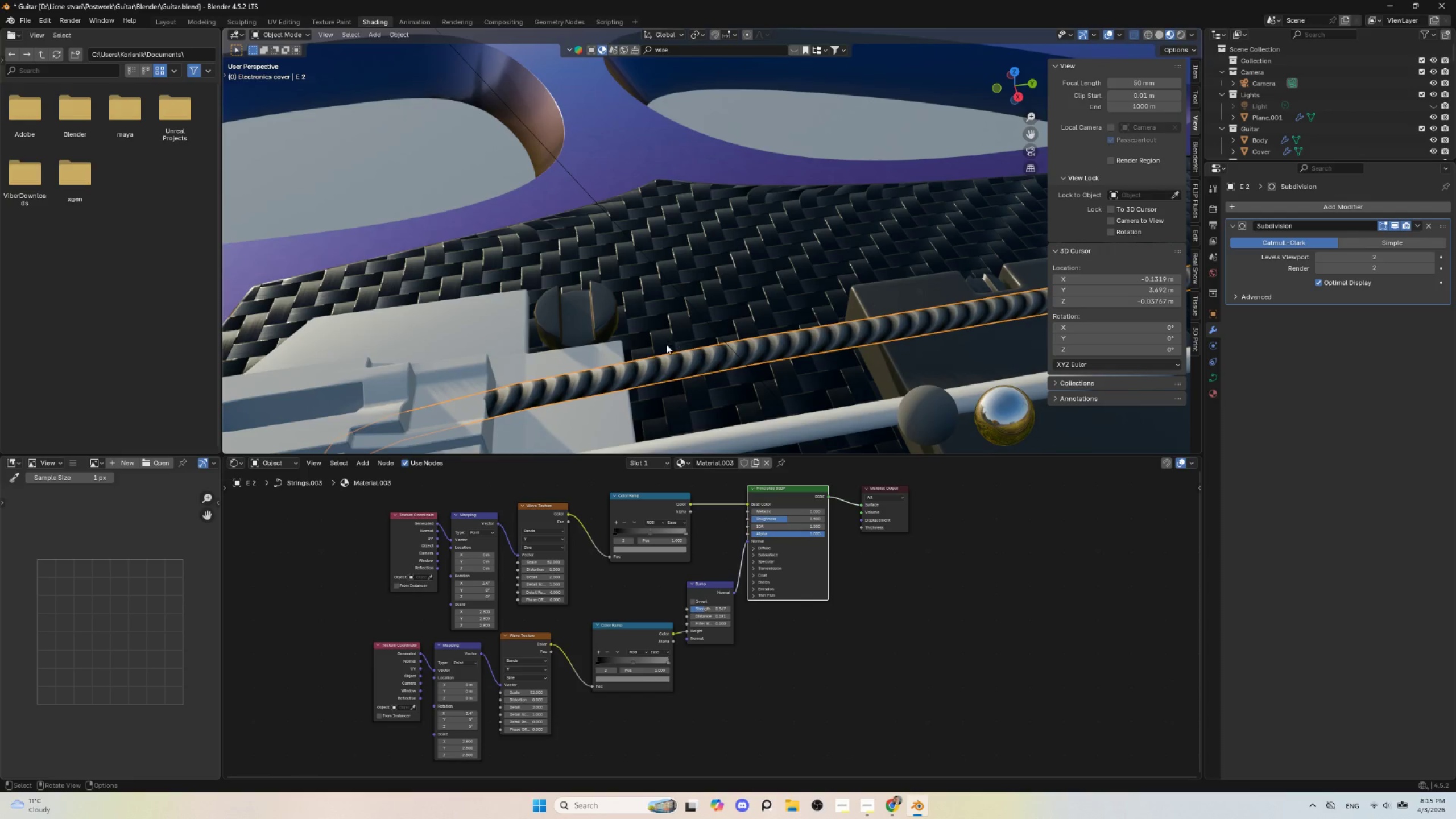 
key(Control+Z)
 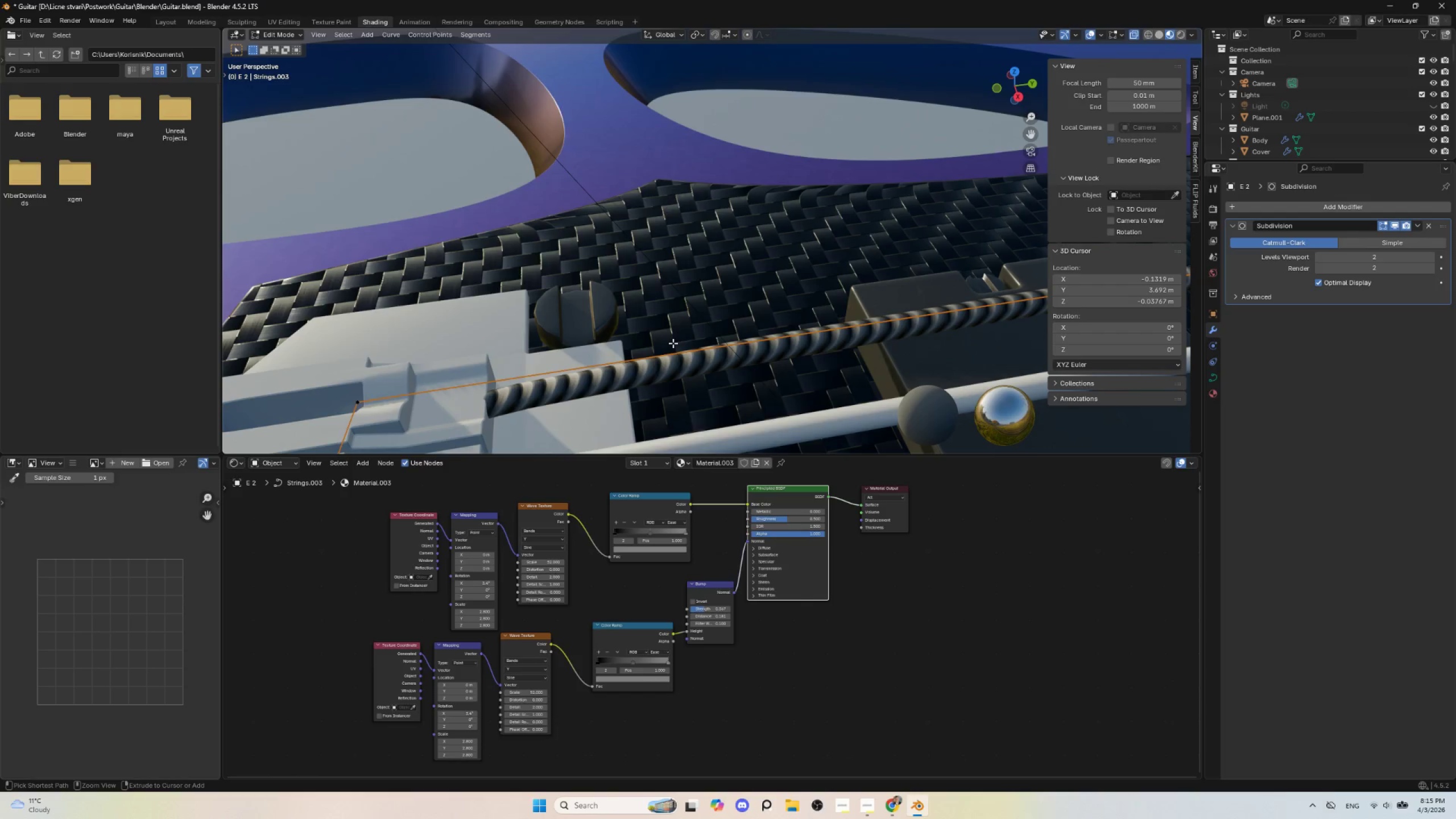 
key(Control+Z)
 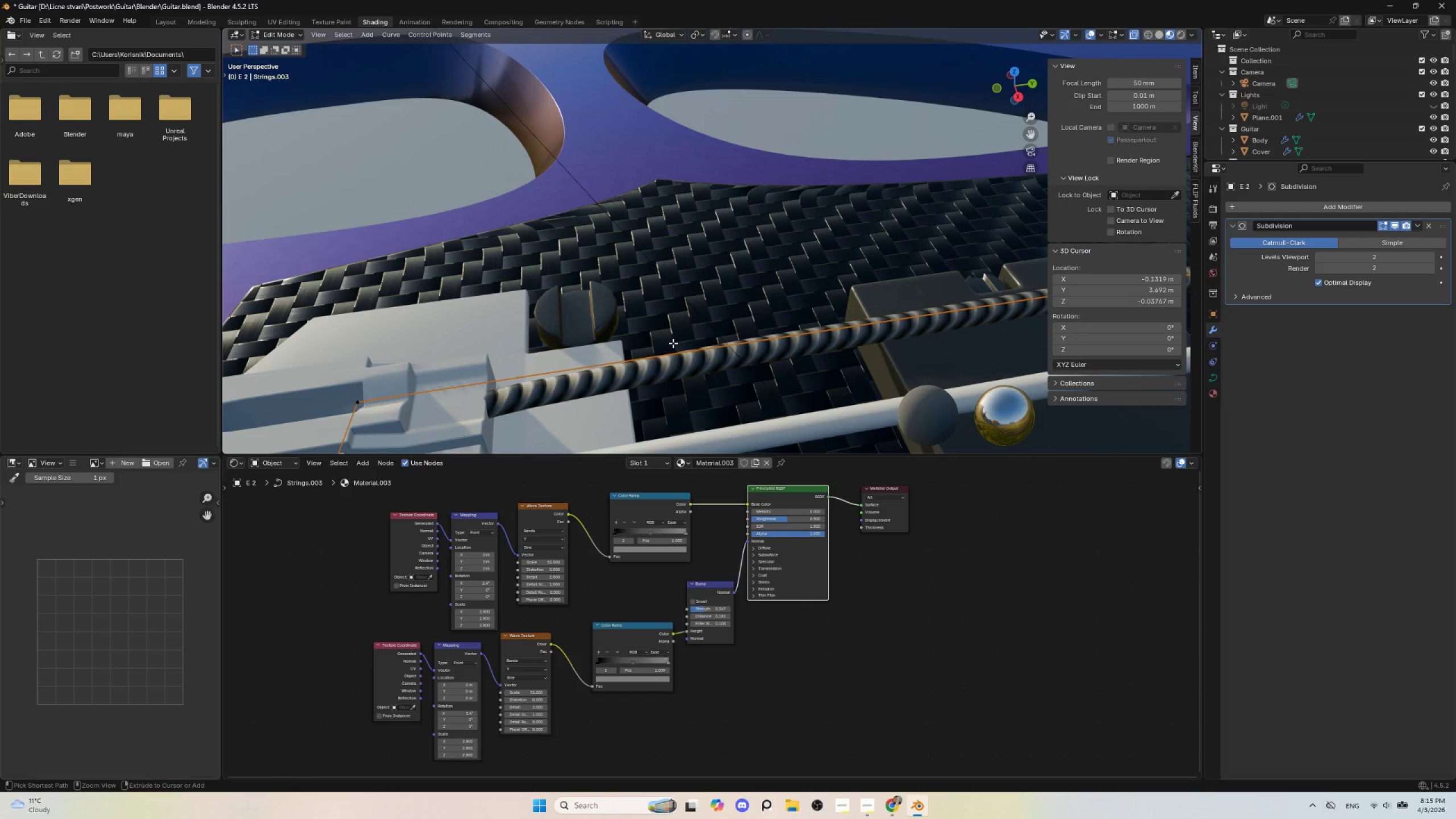 
key(Control+Z)
 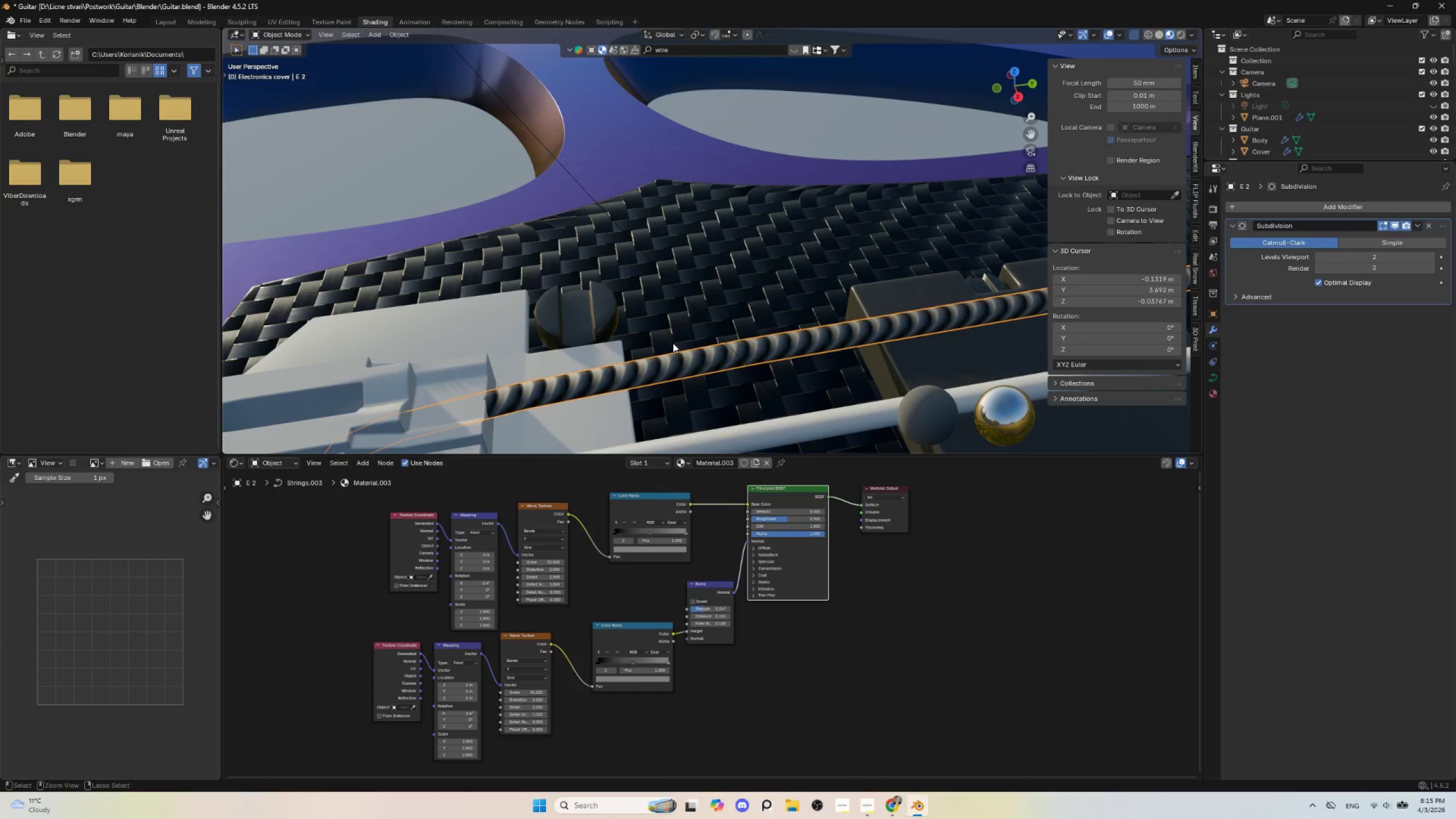 
key(Control+Z)
 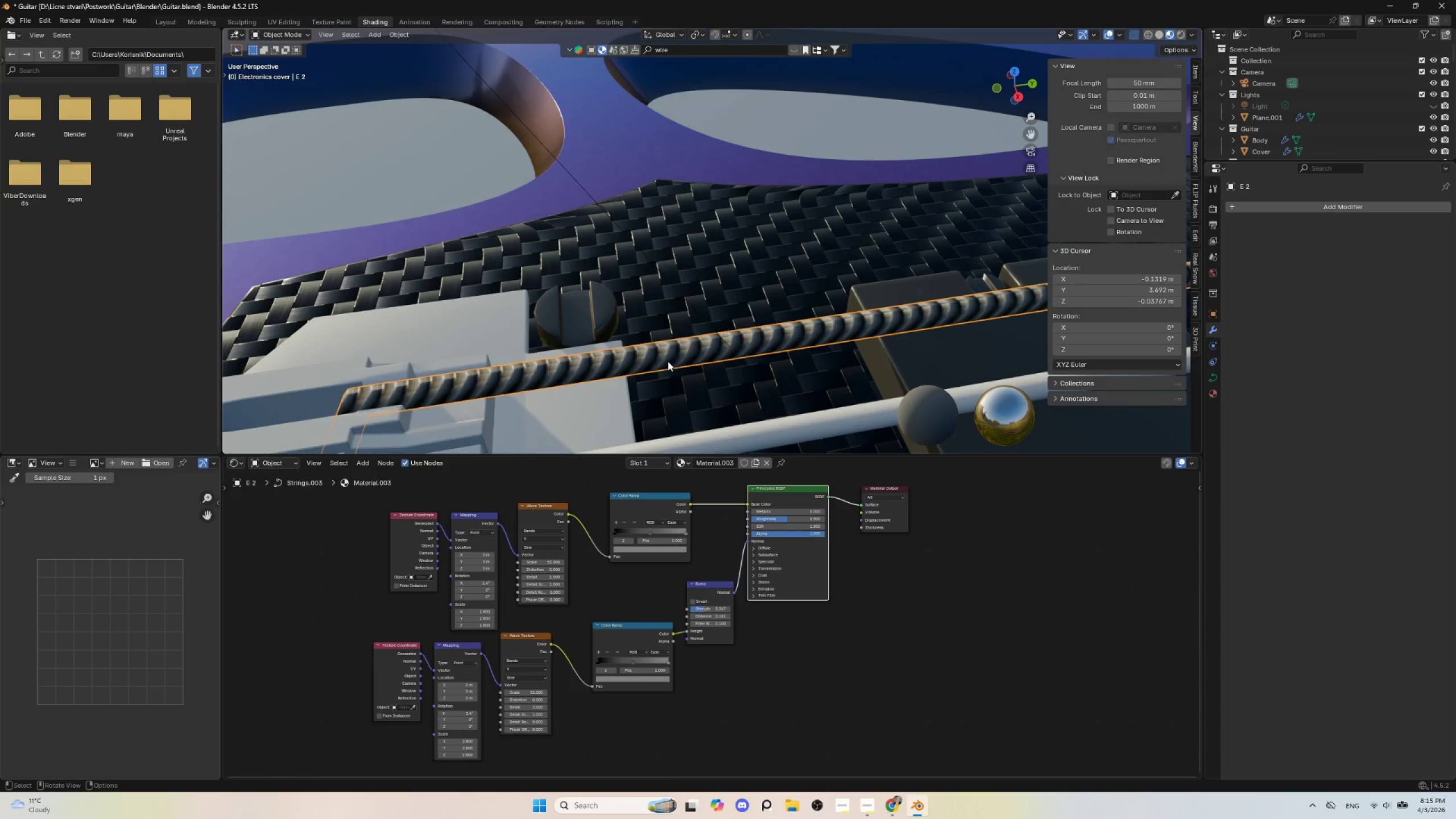 
key(Tab)
 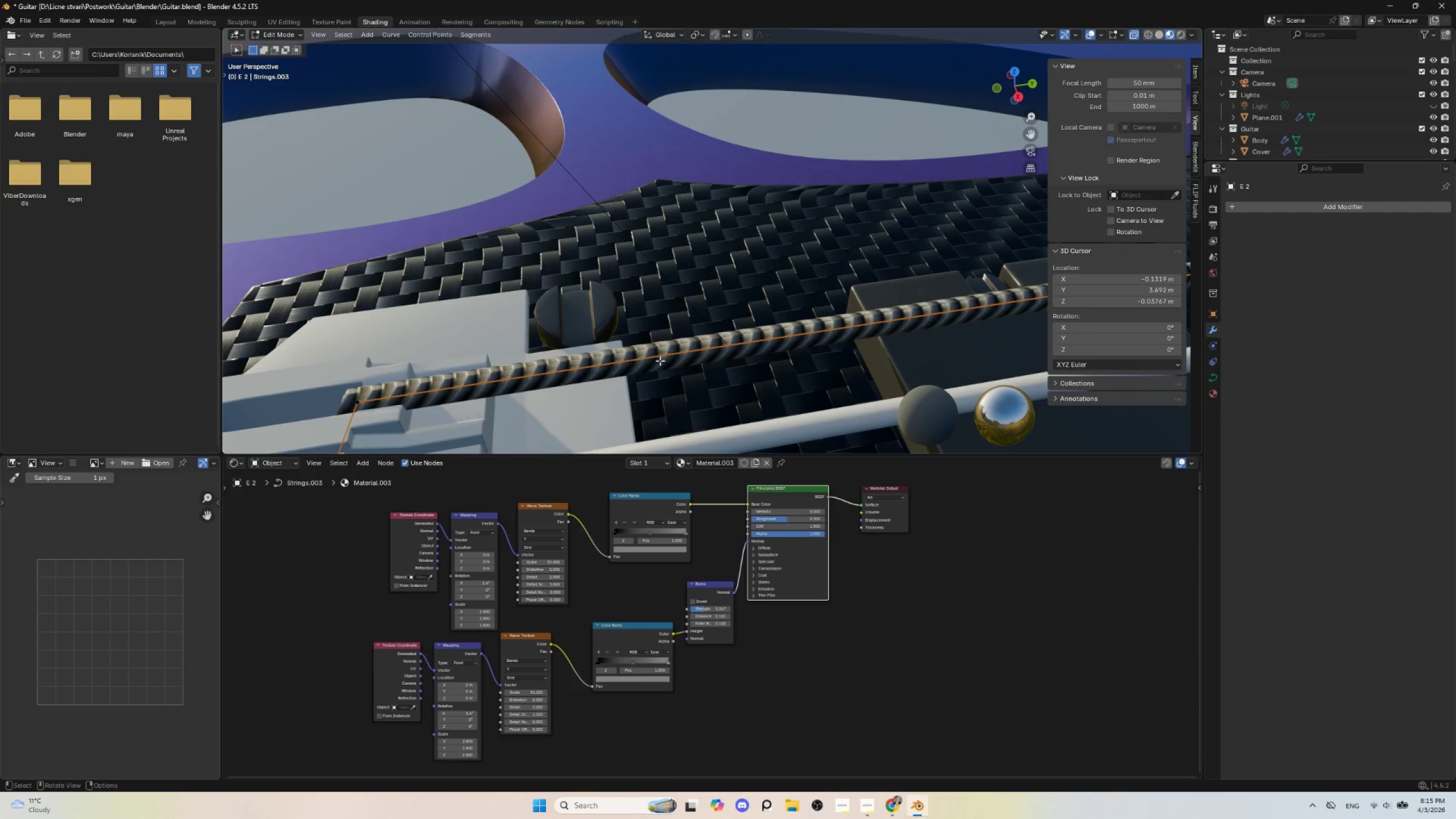 
key(Tab)
 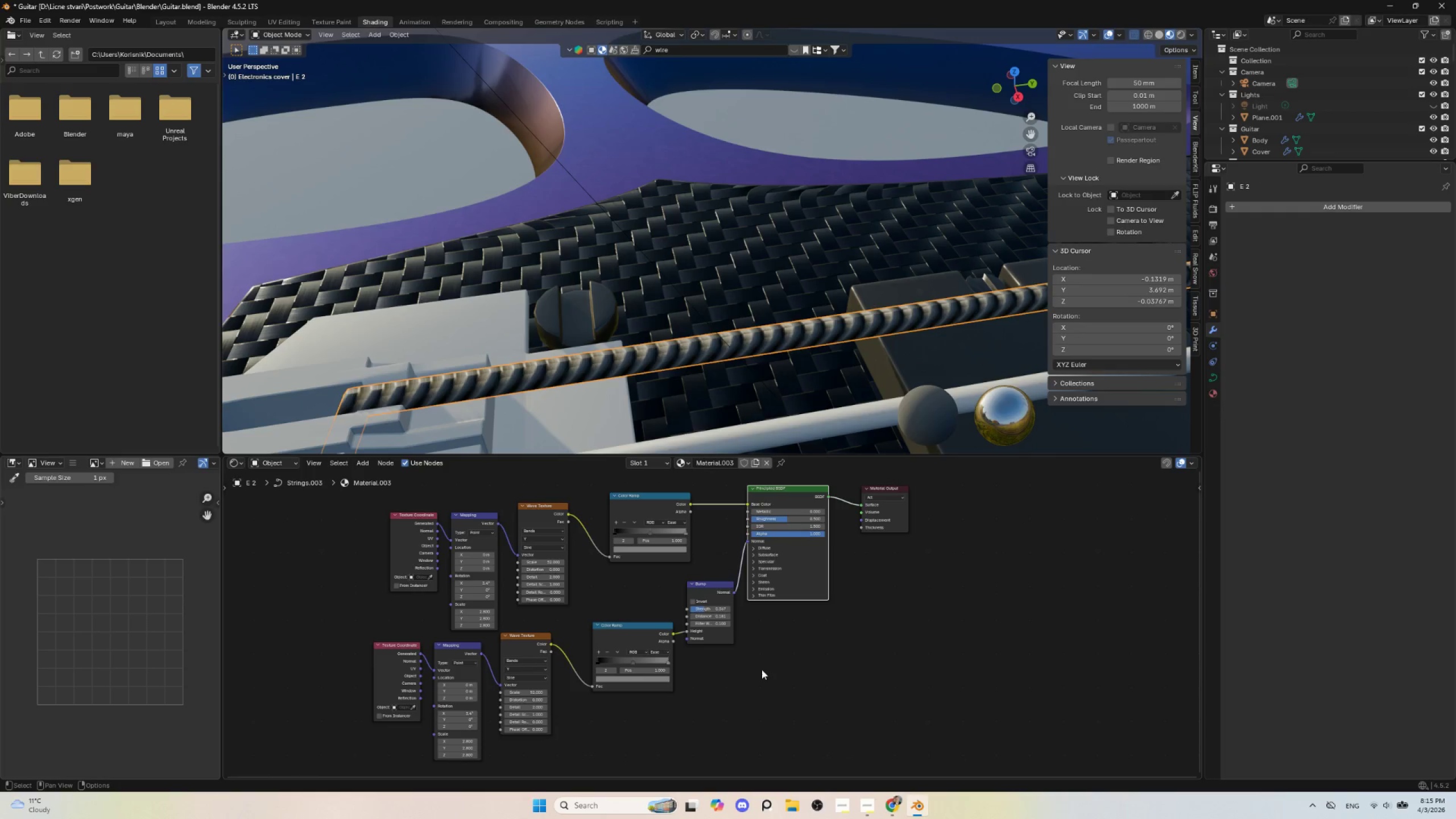 
scroll: coordinate [706, 626], scroll_direction: up, amount: 8.0
 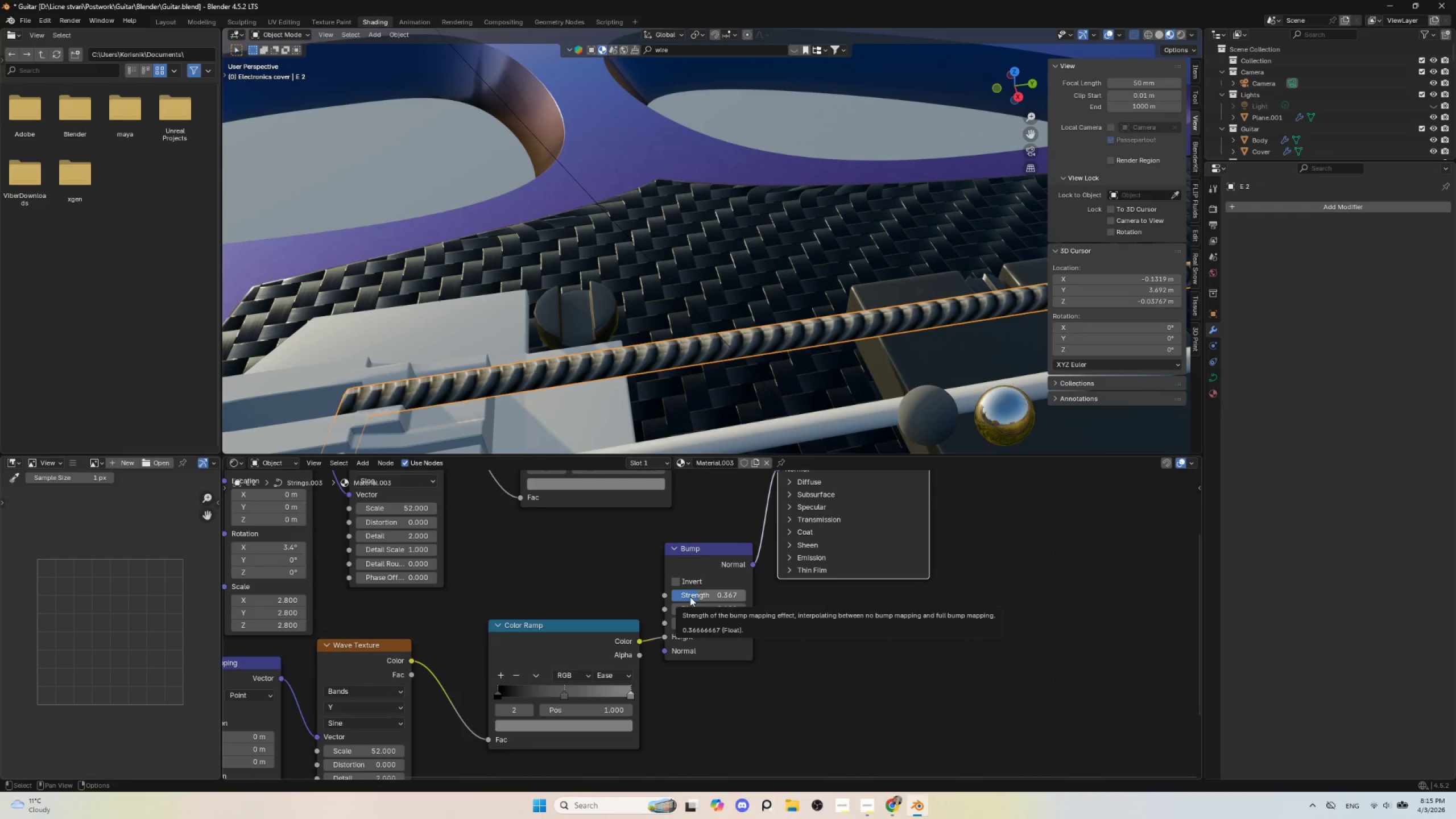 
left_click_drag(start_coordinate=[690, 595], to_coordinate=[676, 597])
 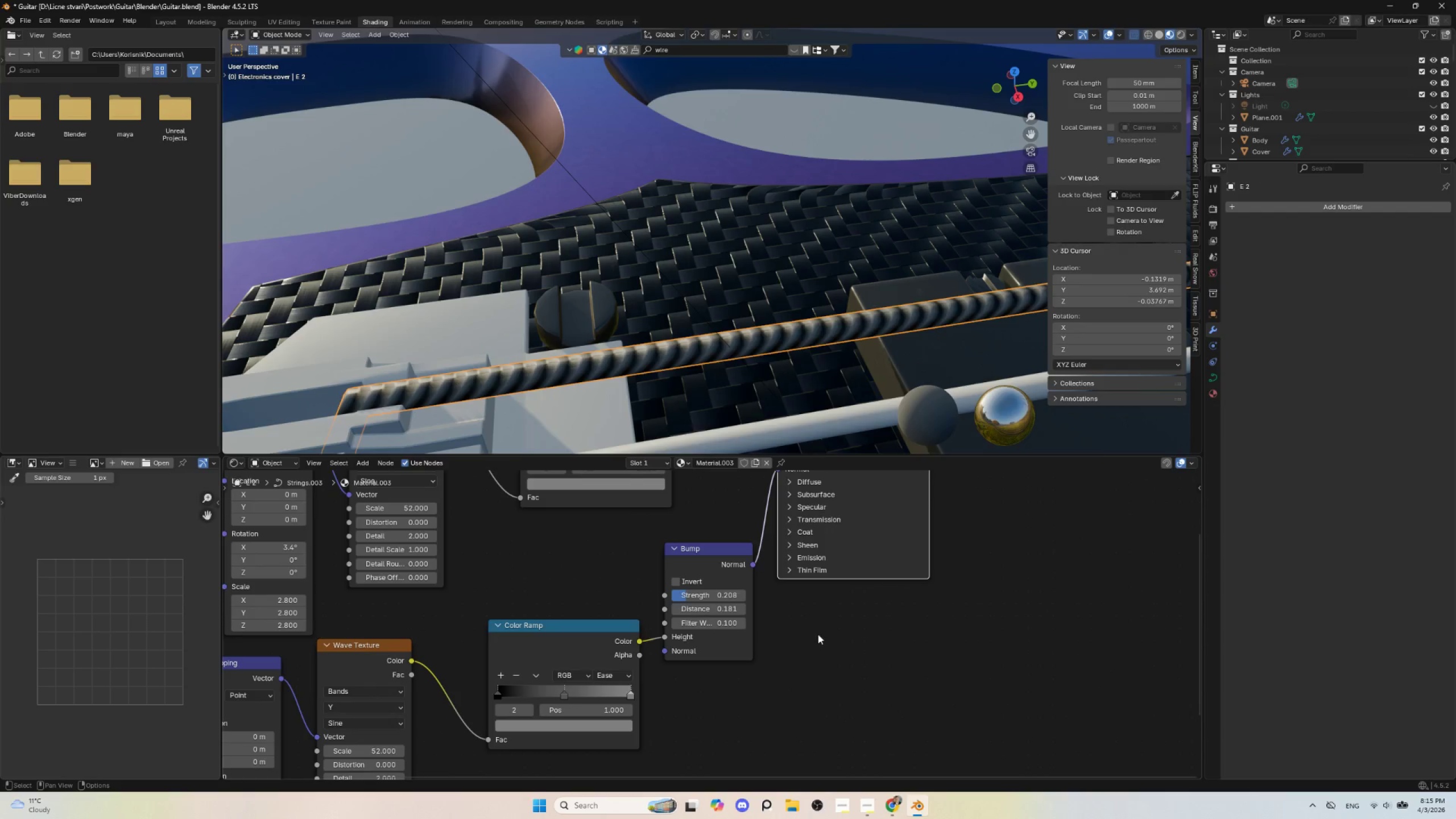 
hold_key(key=ShiftLeft, duration=0.64)
 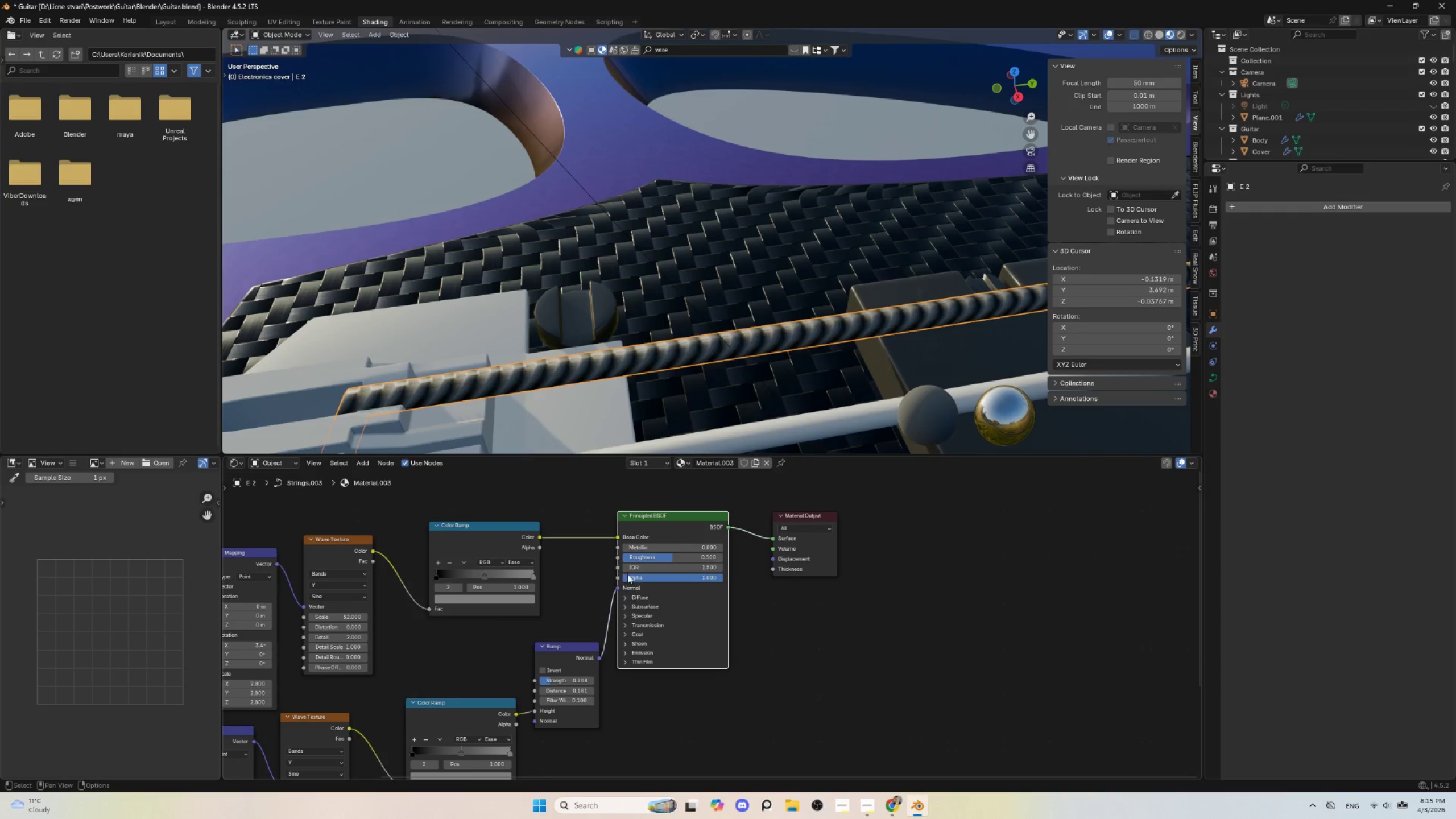 
scroll: coordinate [820, 642], scroll_direction: down, amount: 4.0
 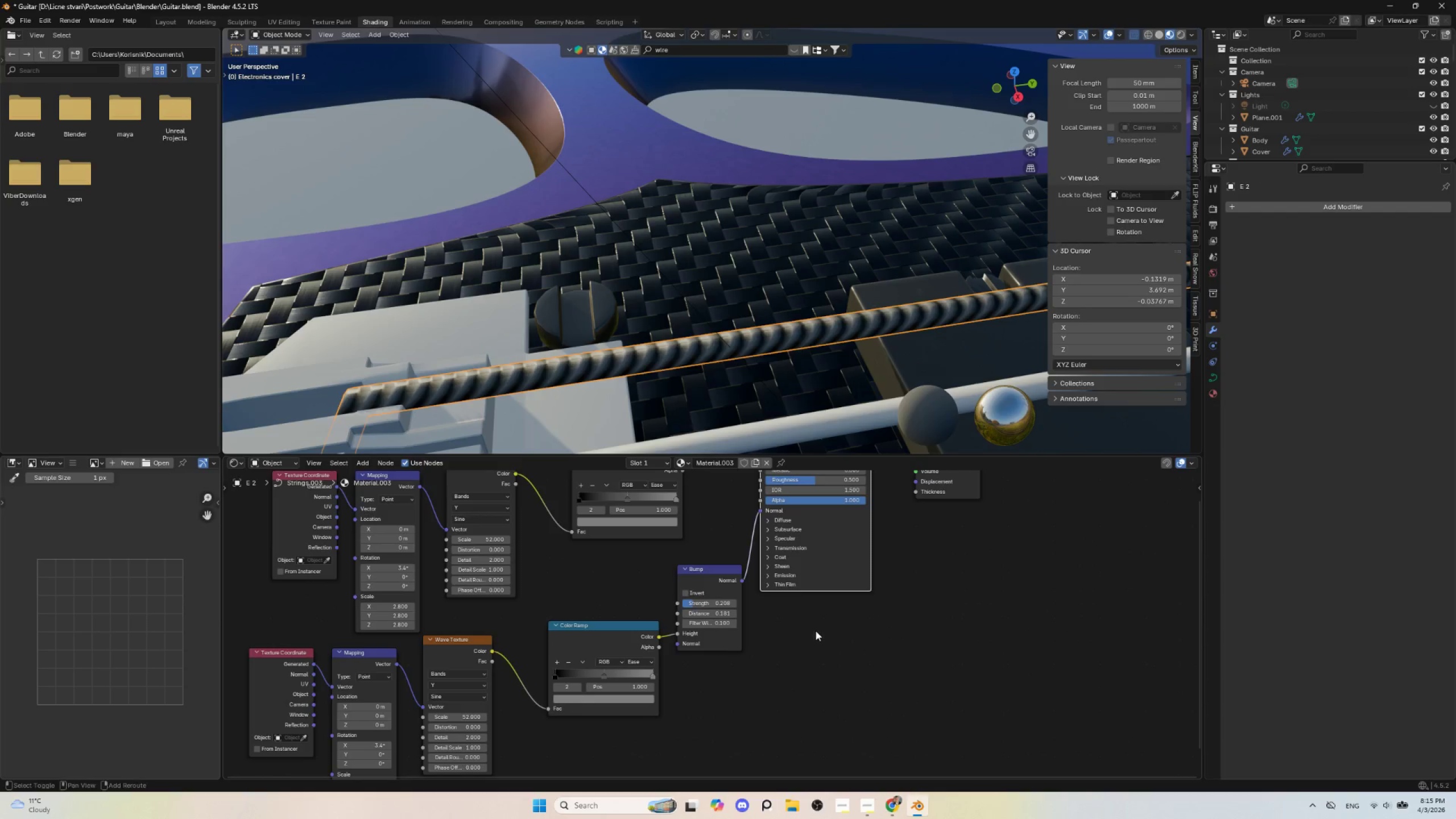 
hold_key(key=ShiftLeft, duration=13.89)
left_click_drag(start_coordinate=[644, 545], to_coordinate=[805, 552])
 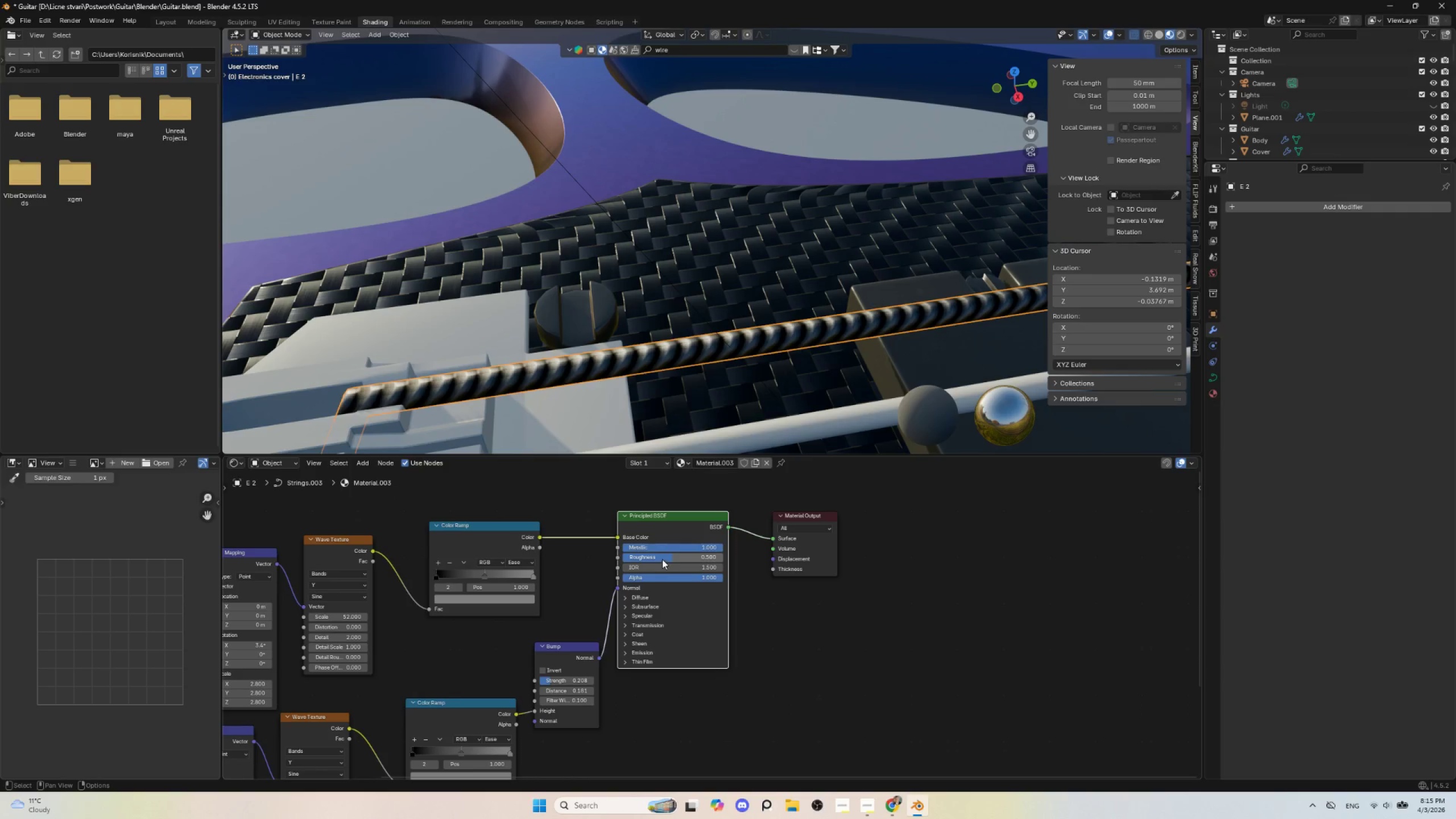 
left_click_drag(start_coordinate=[662, 558], to_coordinate=[658, 557])
 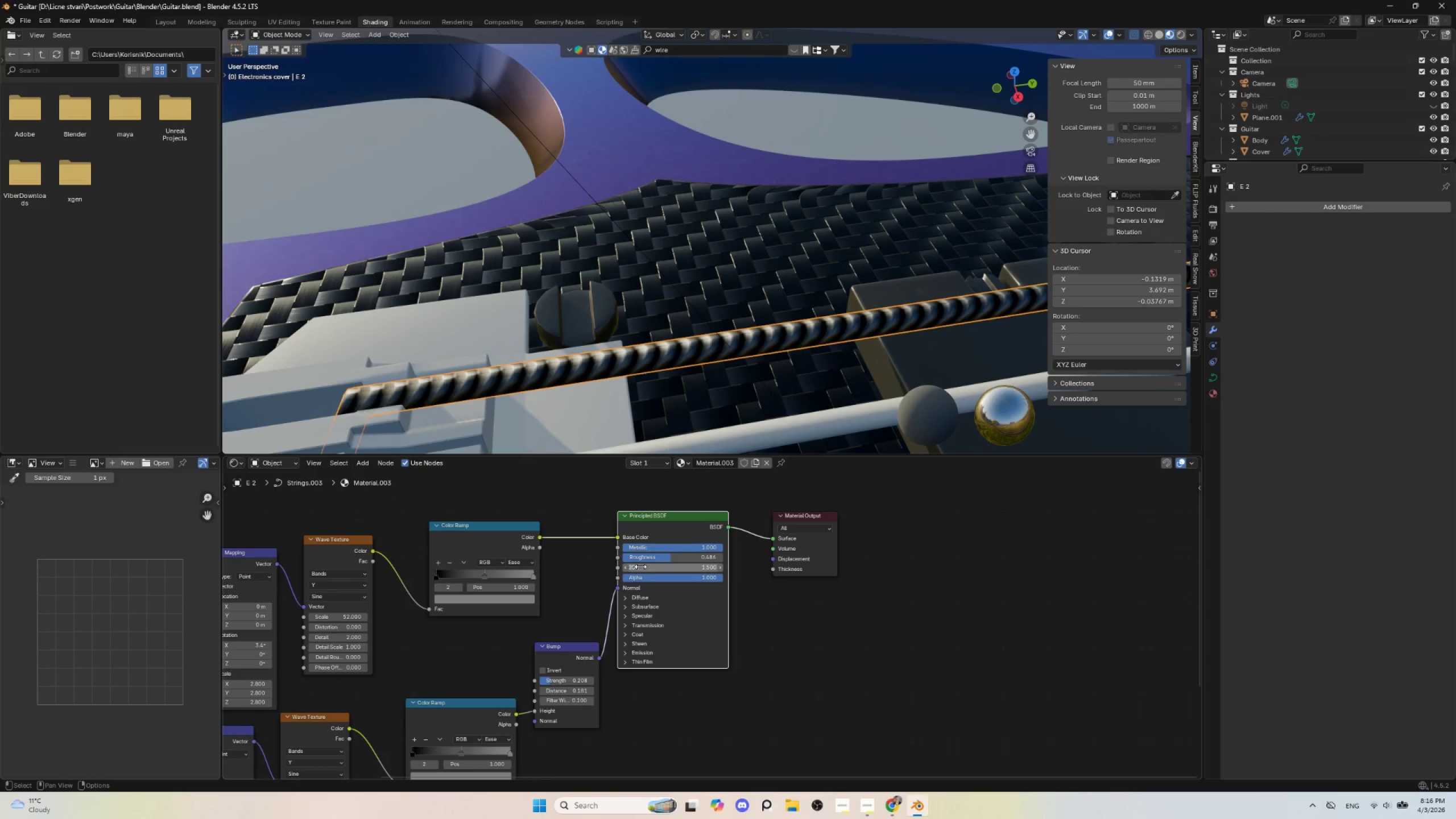 
left_click_drag(start_coordinate=[641, 566], to_coordinate=[667, 562])
 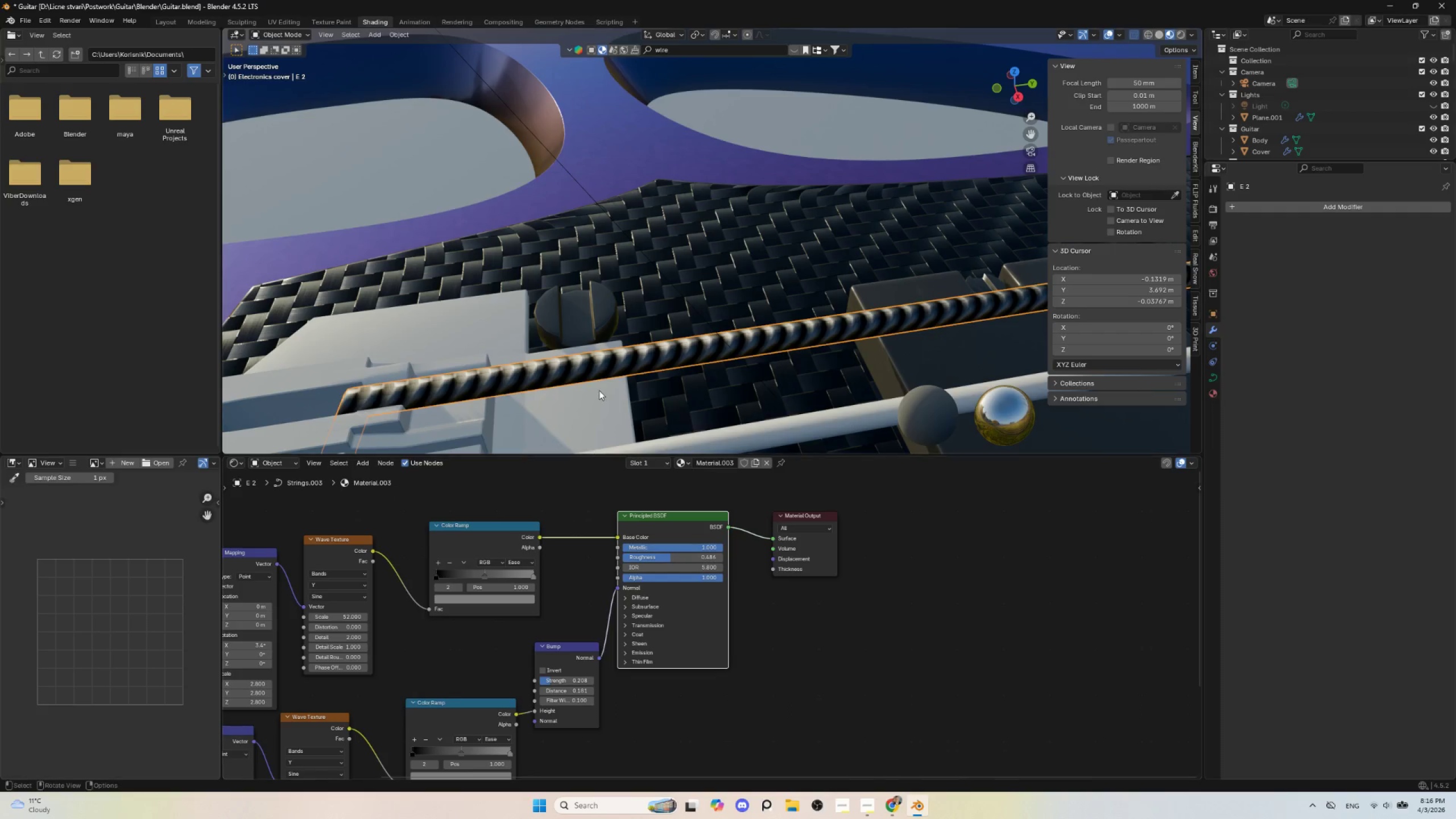 
scroll: coordinate [603, 399], scroll_direction: down, amount: 6.0
 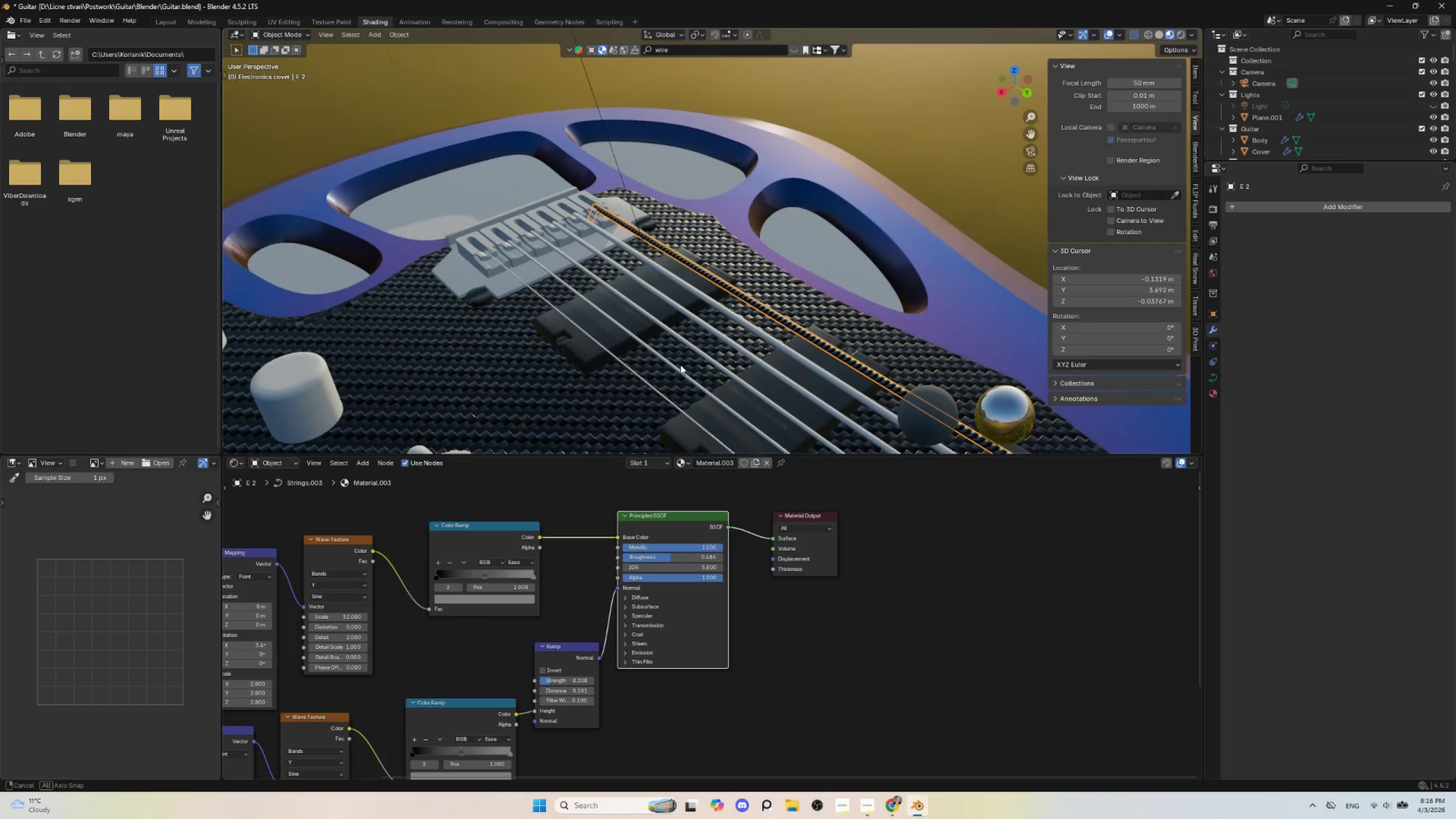 
hold_key(key=ShiftLeft, duration=0.48)
 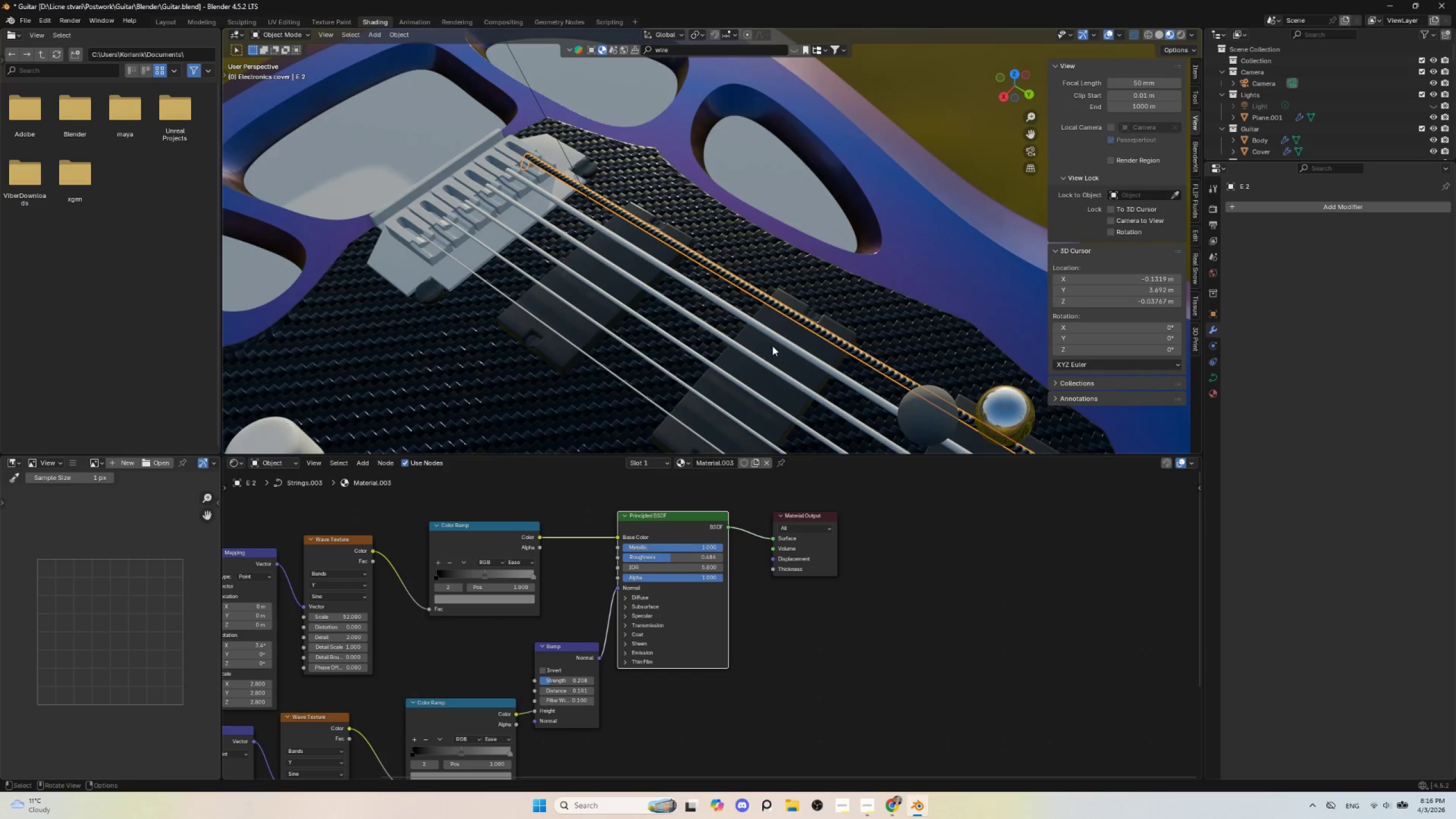 
left_click([759, 359])
 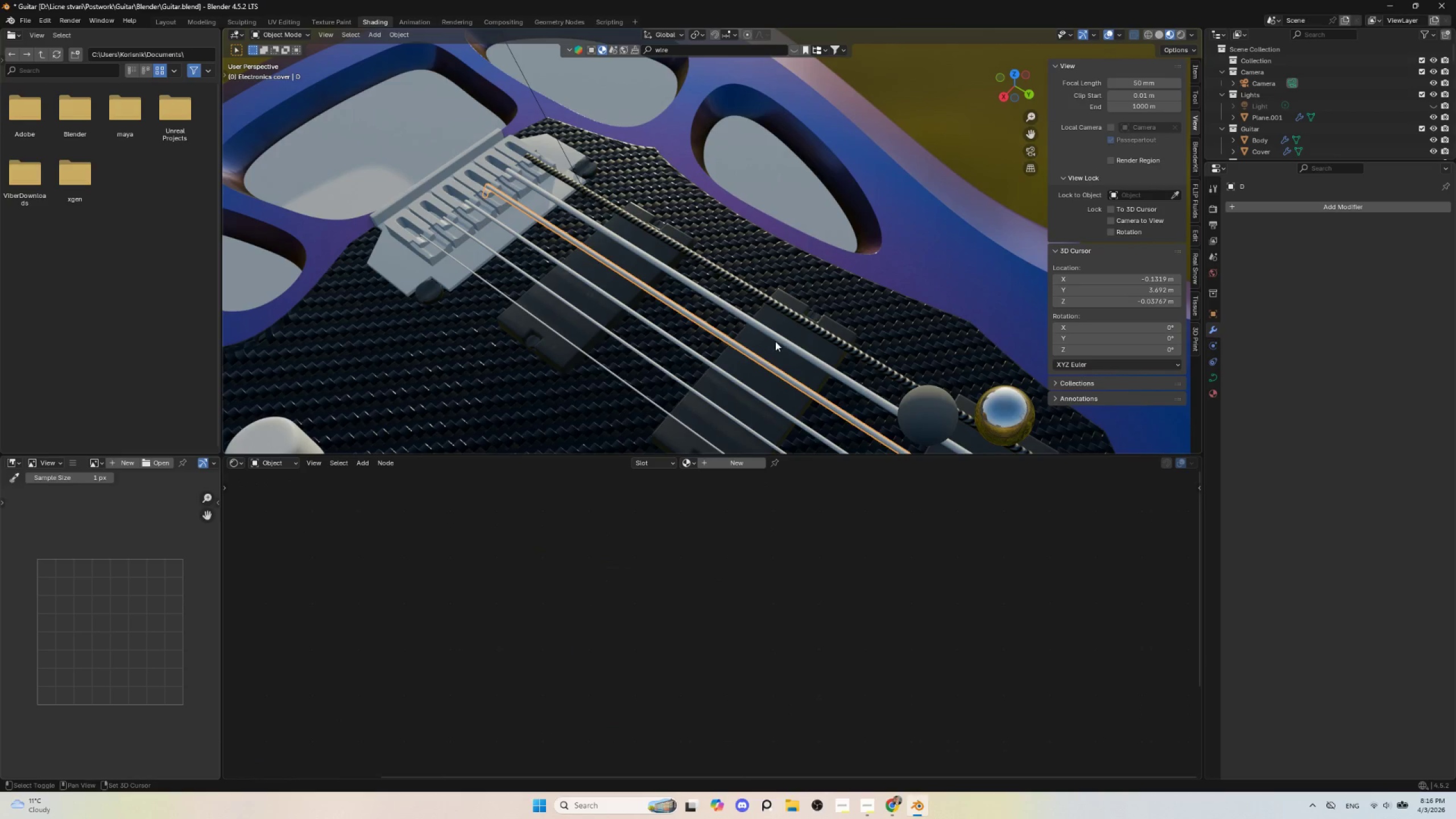 
hold_key(key=ShiftLeft, duration=1.5)
left_click([778, 338])
 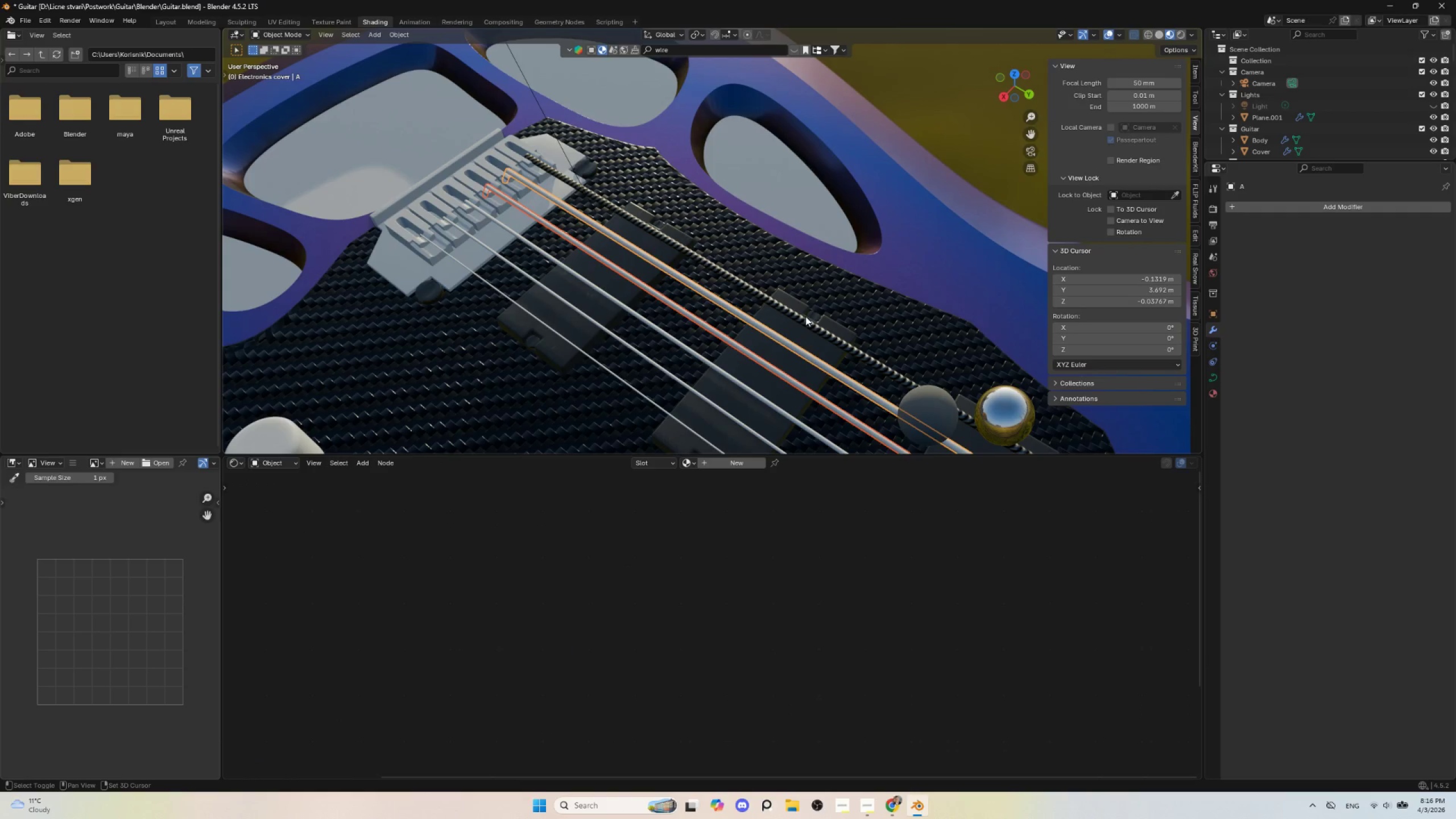 
left_click([805, 316])
 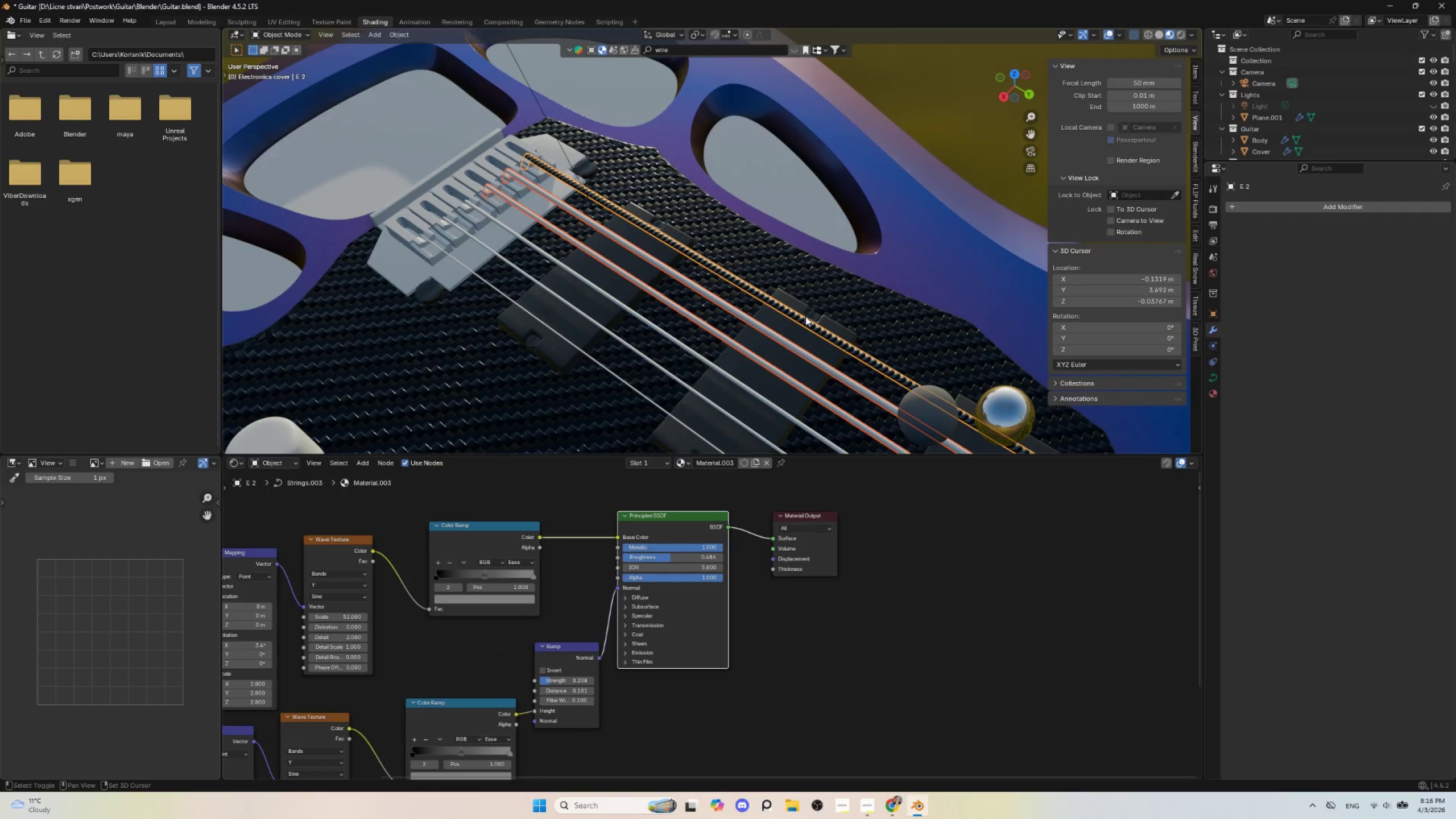 
key(Shift+ShiftLeft)
 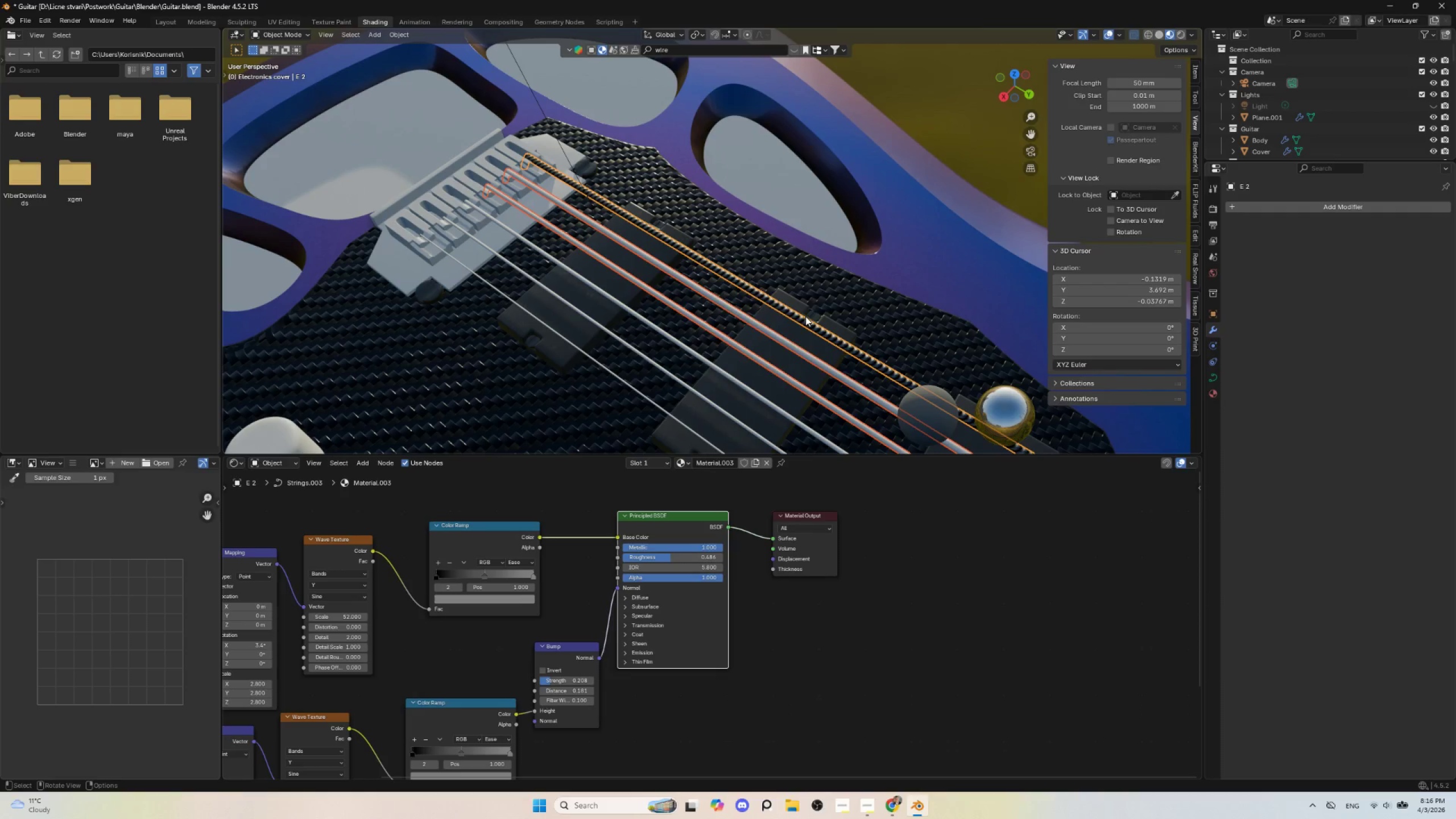 
key(Q)
 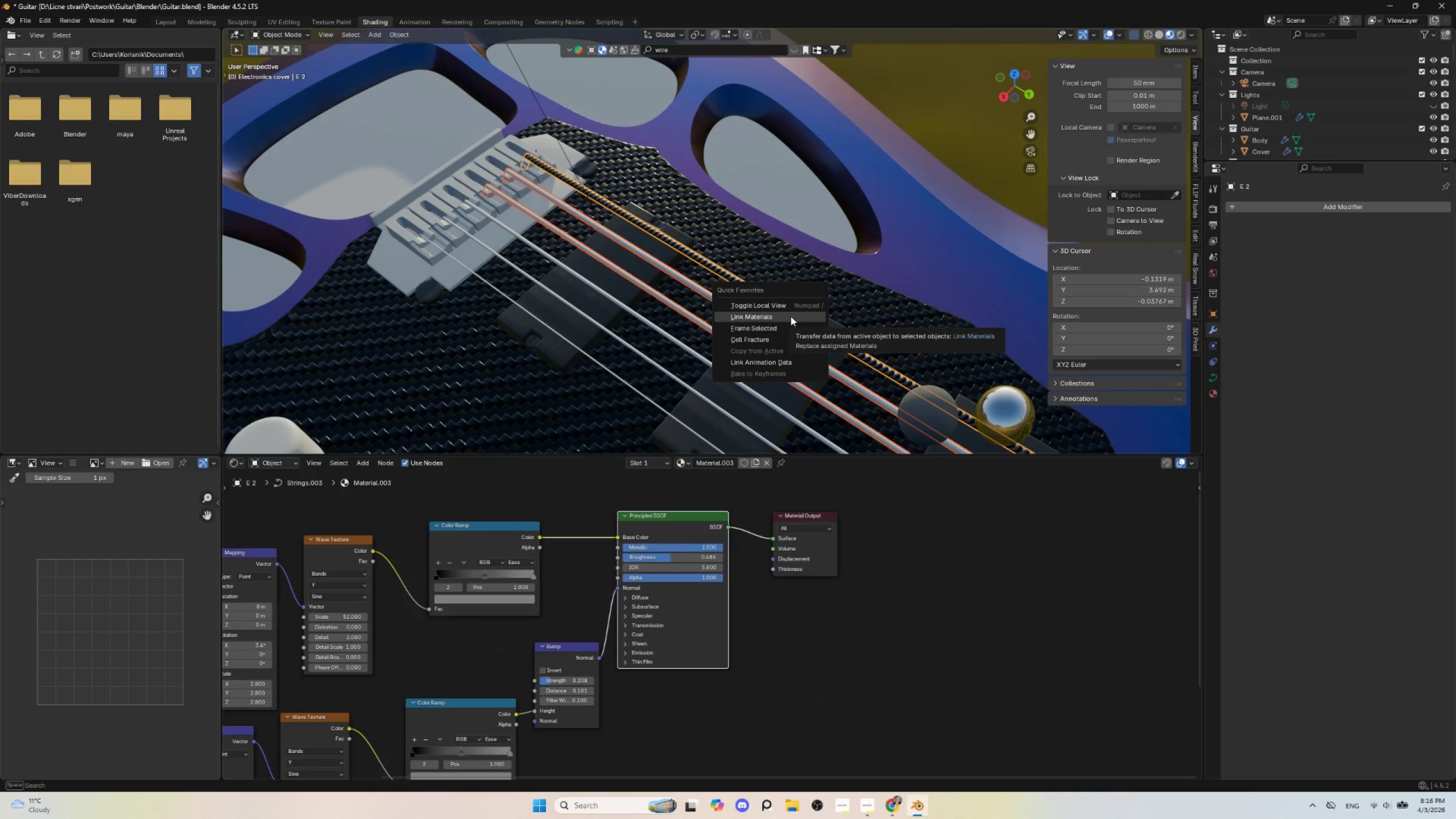 
left_click([791, 316])
 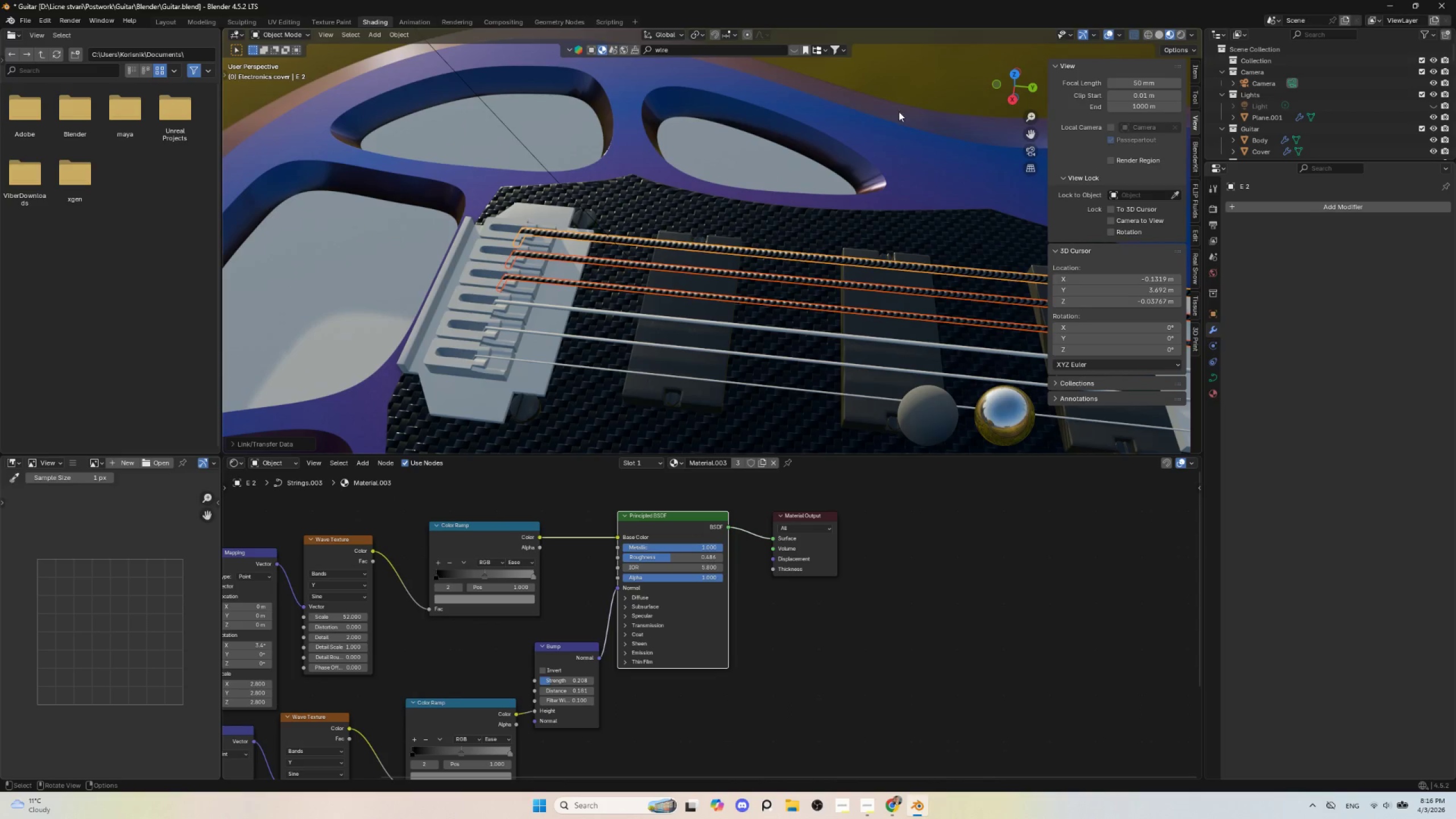 
left_click([919, 88])
 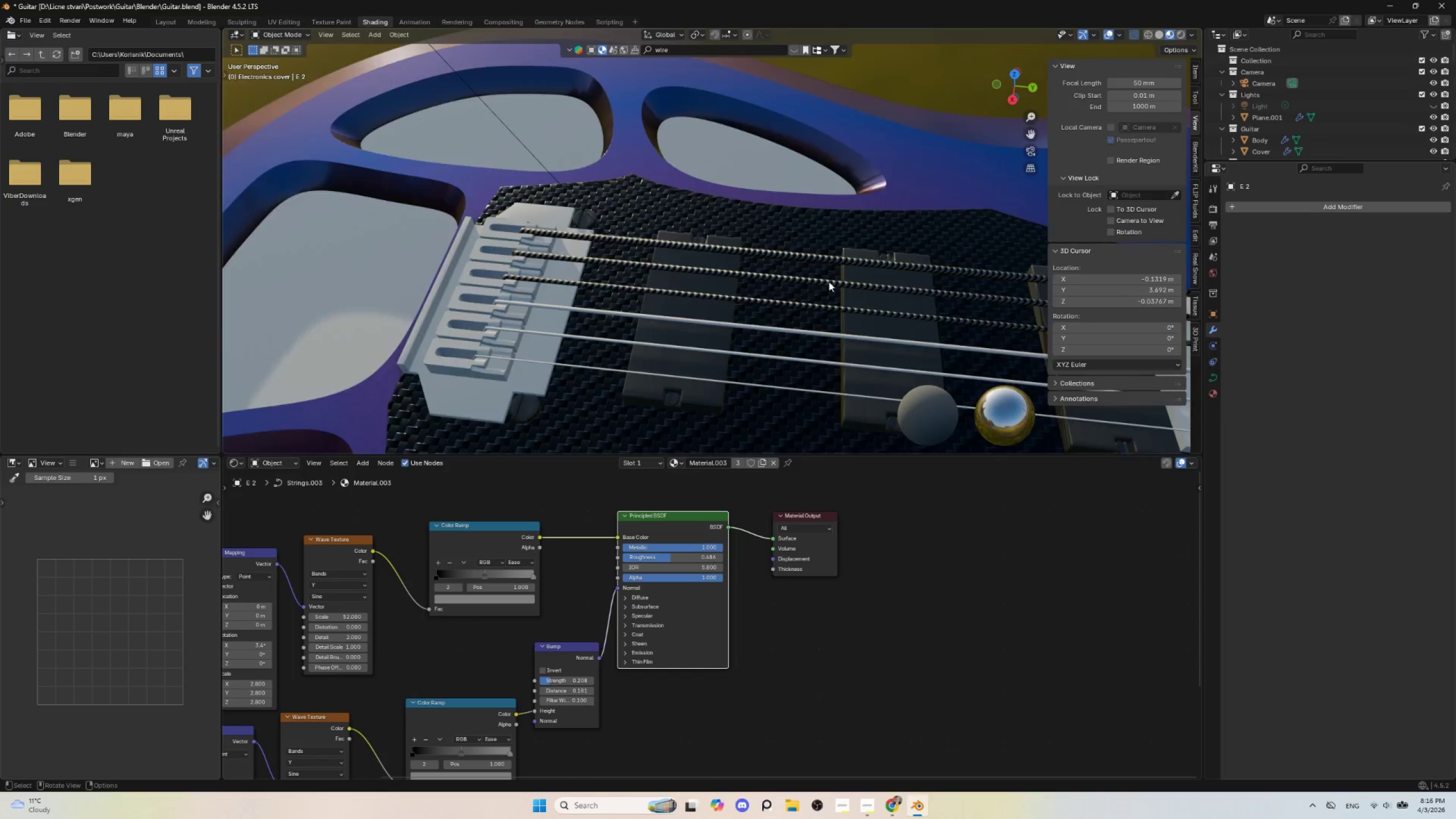 
scroll: coordinate [829, 282], scroll_direction: up, amount: 3.0
 